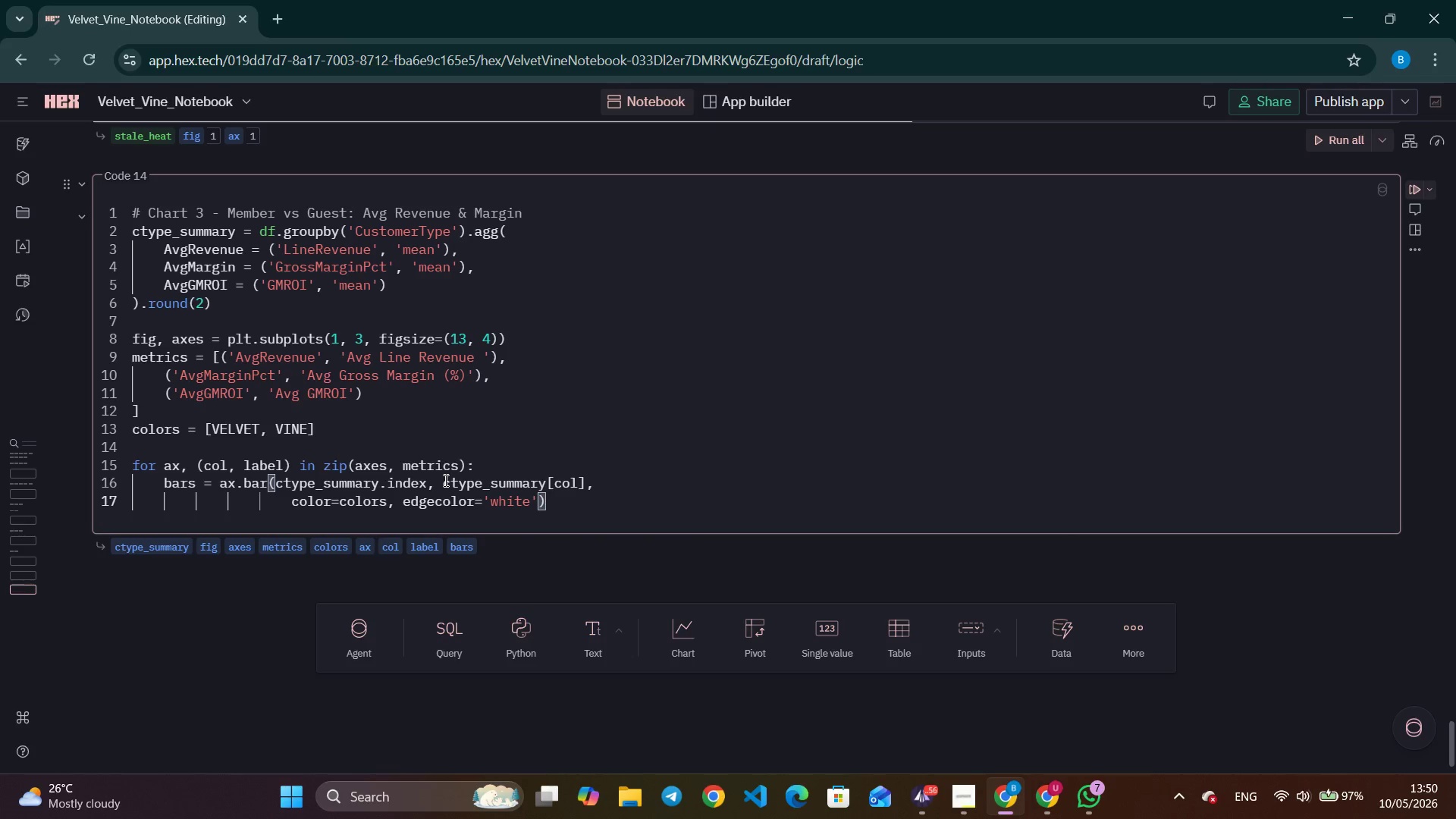 
key(ArrowRight)
 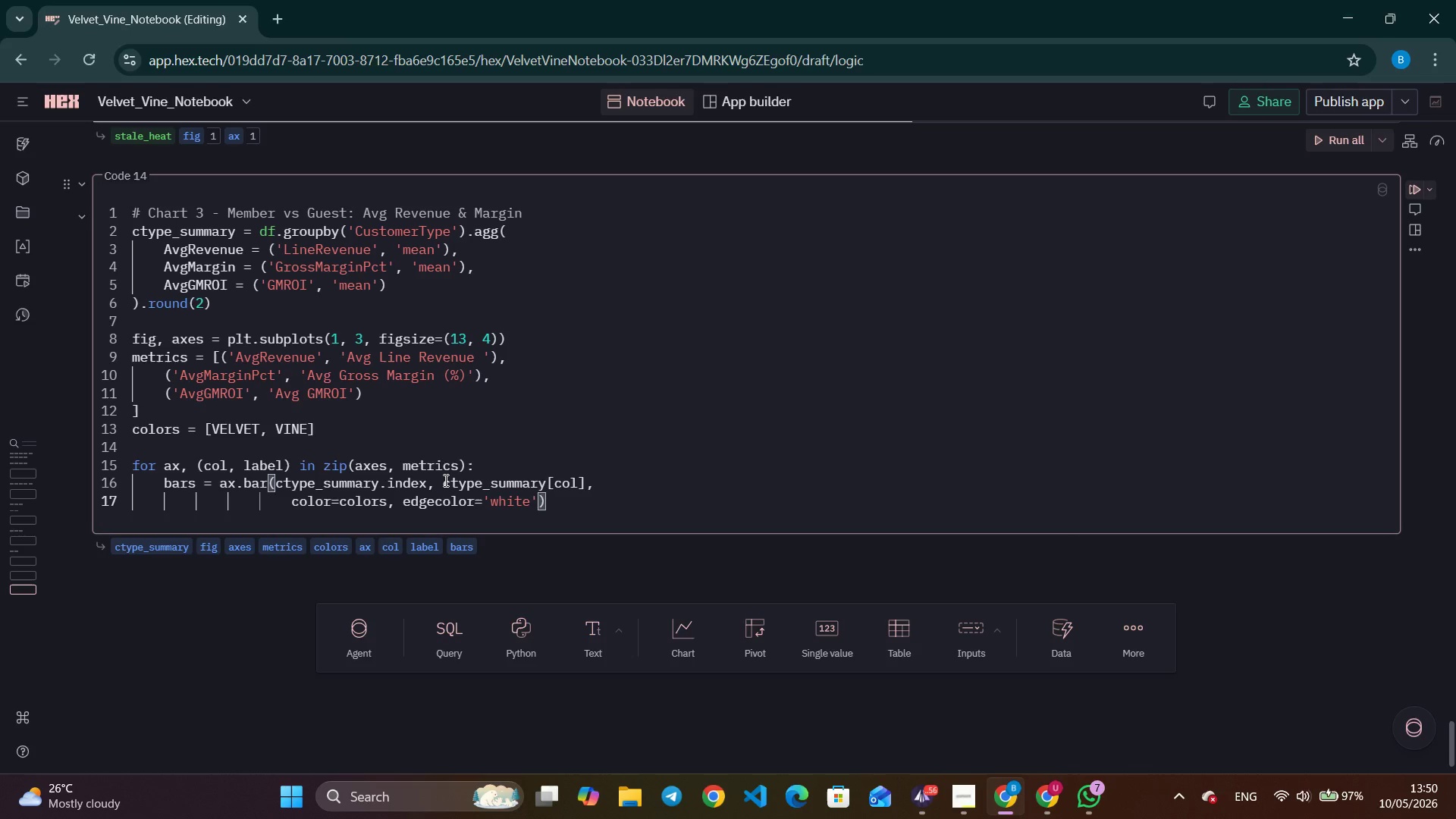 
type(, width)
 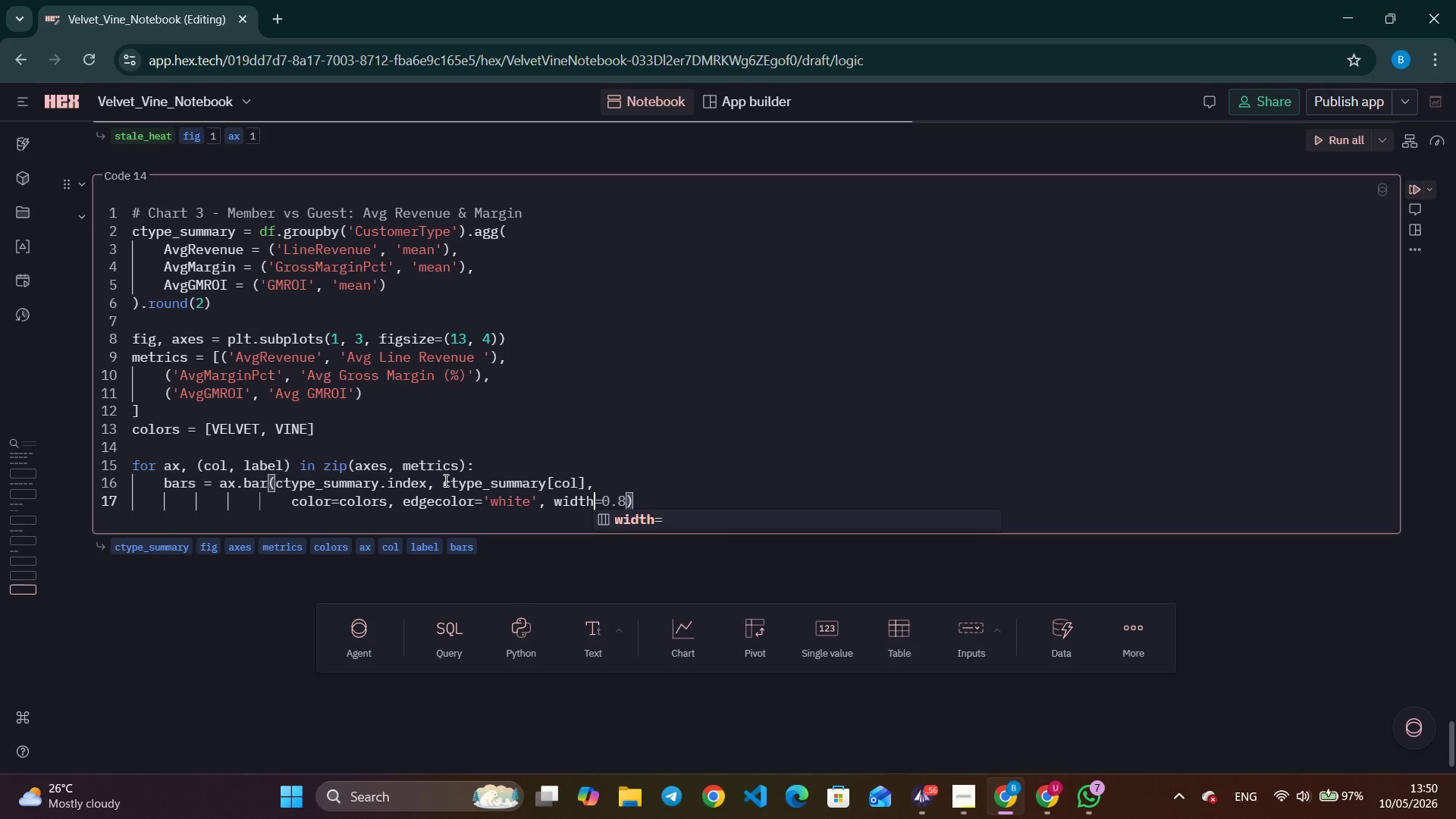 
key(Enter)
 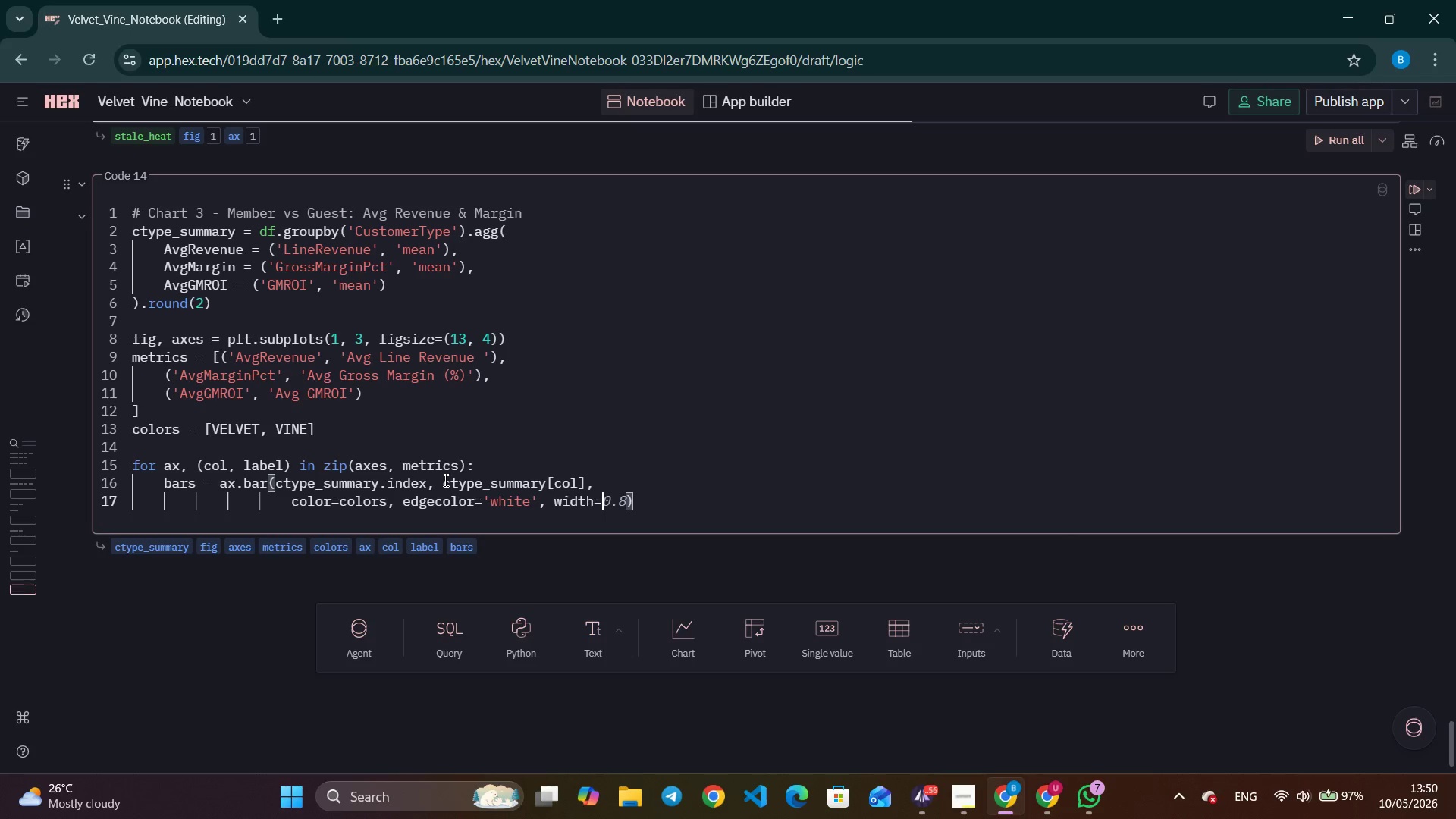 
type(0.45)
 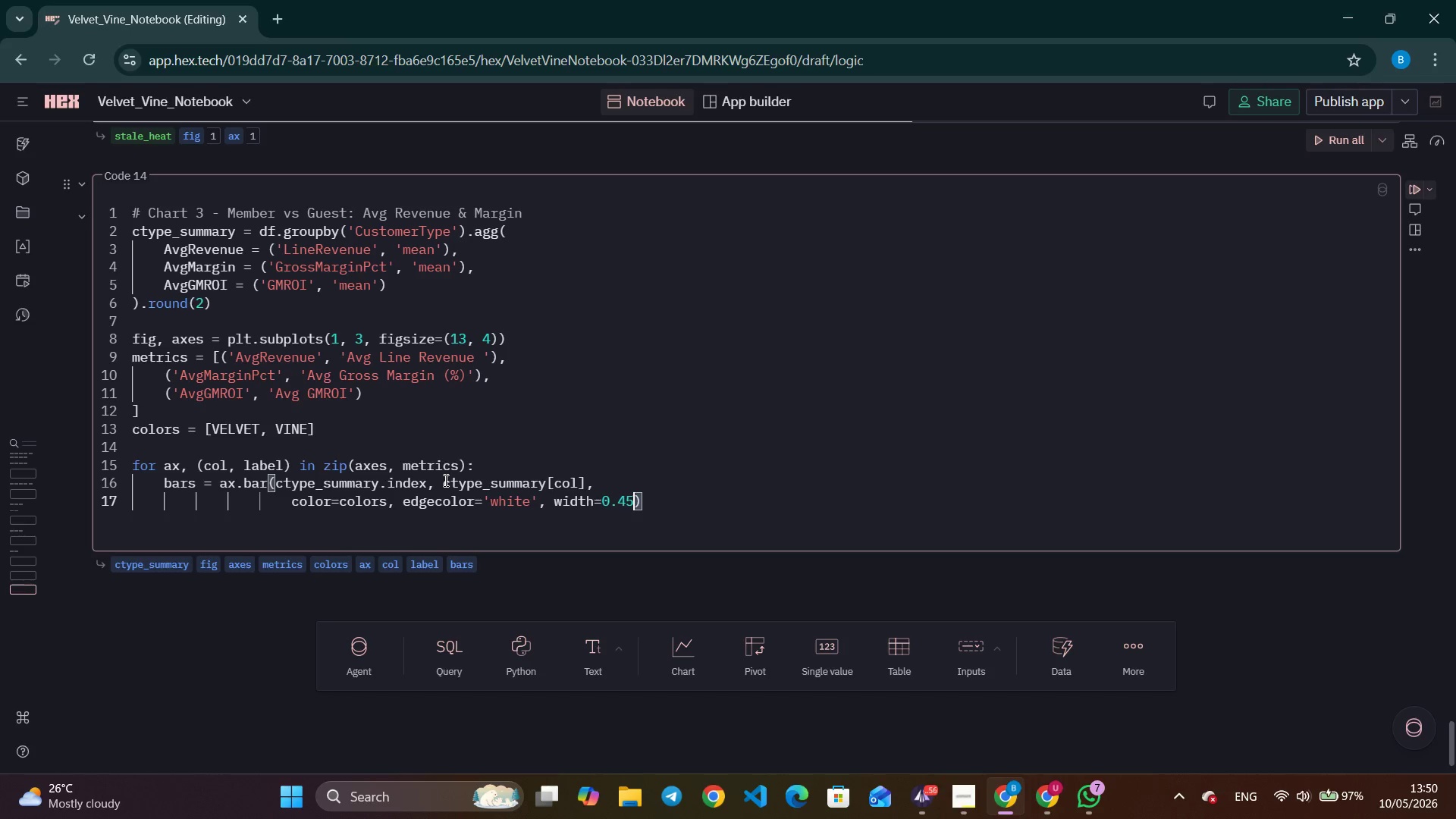 
key(ArrowRight)
 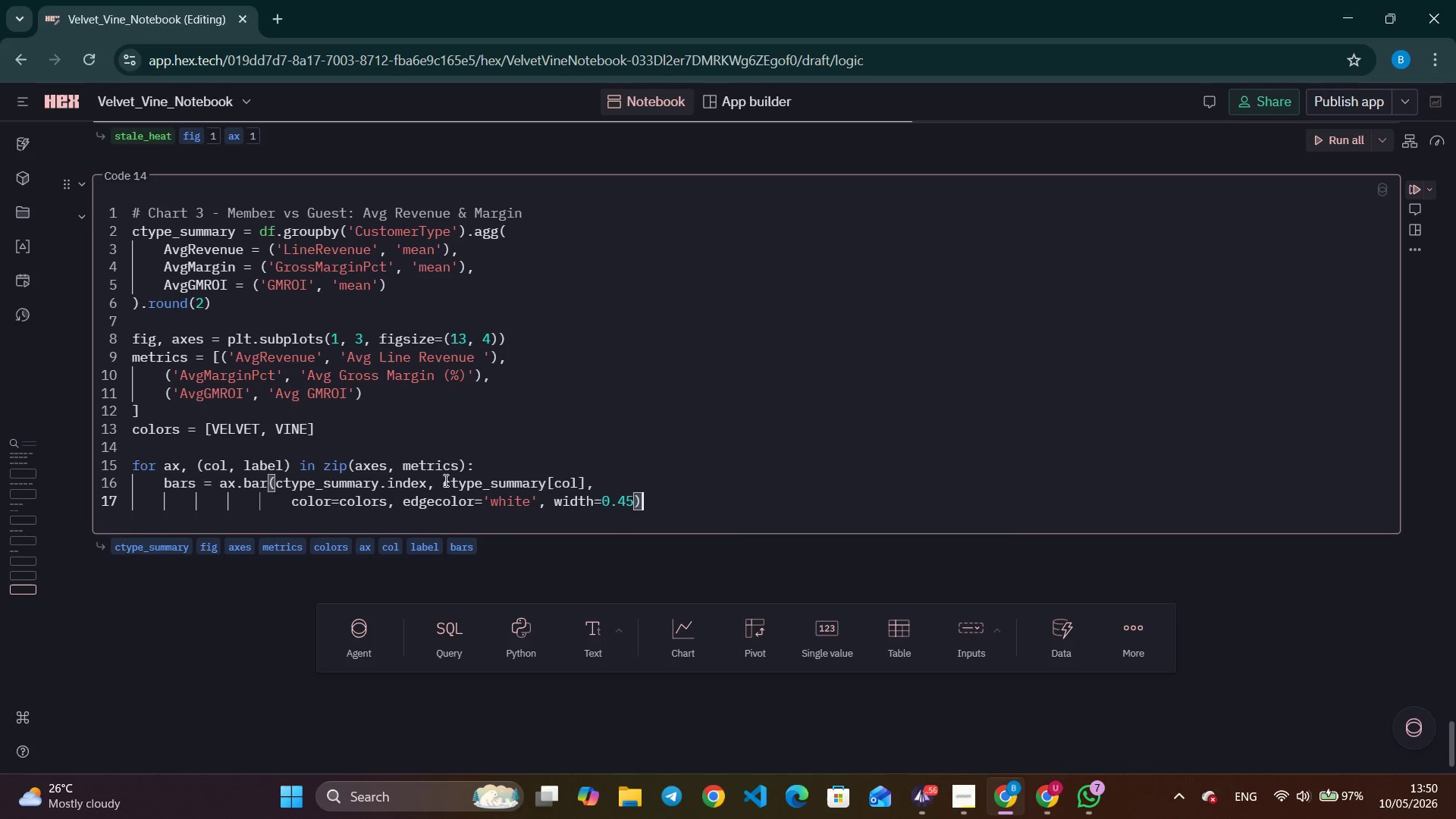 
key(Enter)
 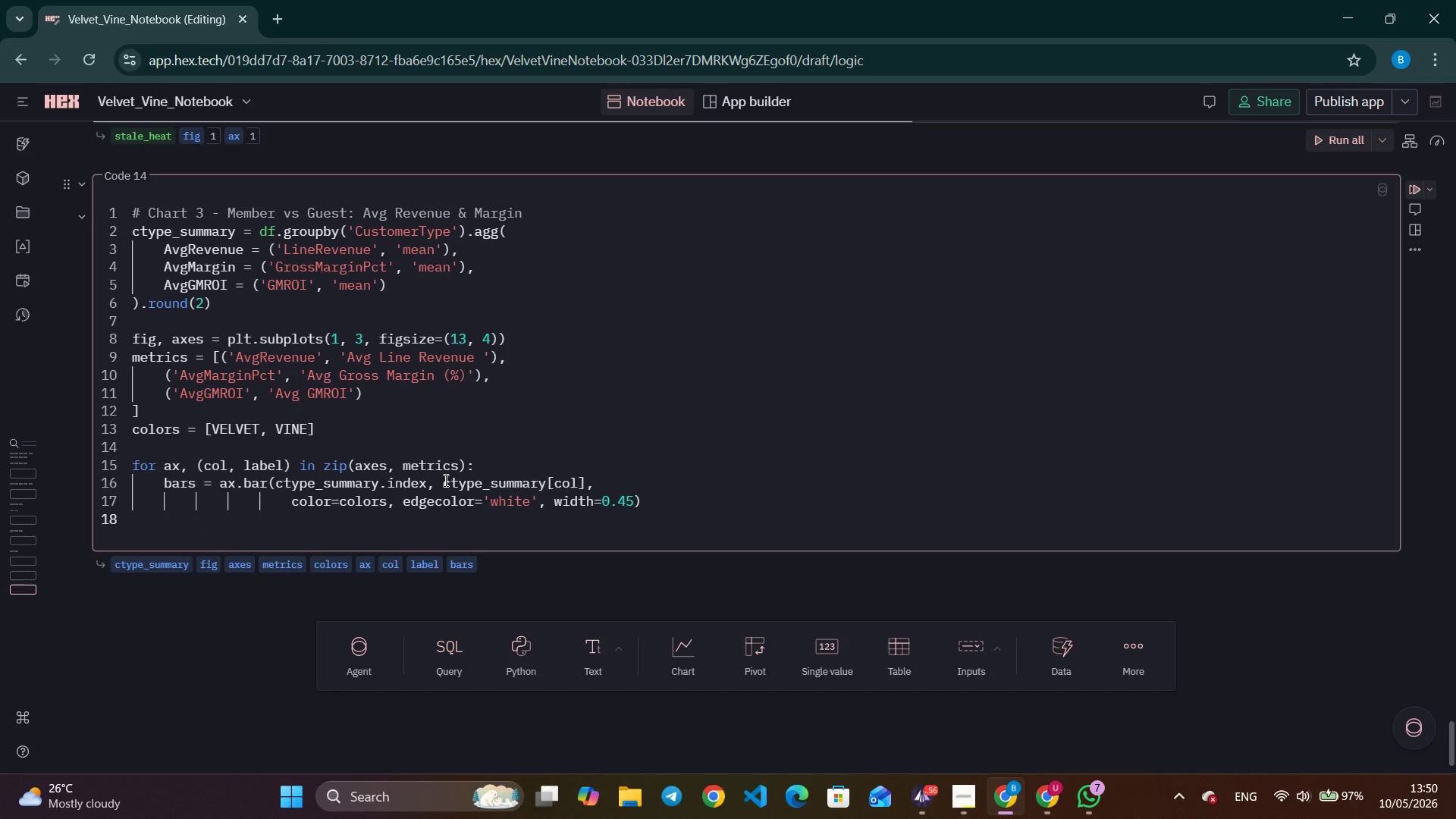 
key(Backspace)
key(Backspace)
key(Backspace)
key(Backspace)
type(for bar, val in zip )
key(Backspace)
type(( ar)
key(Backspace)
key(Backspace)
key(Backspace)
key(Tab)
 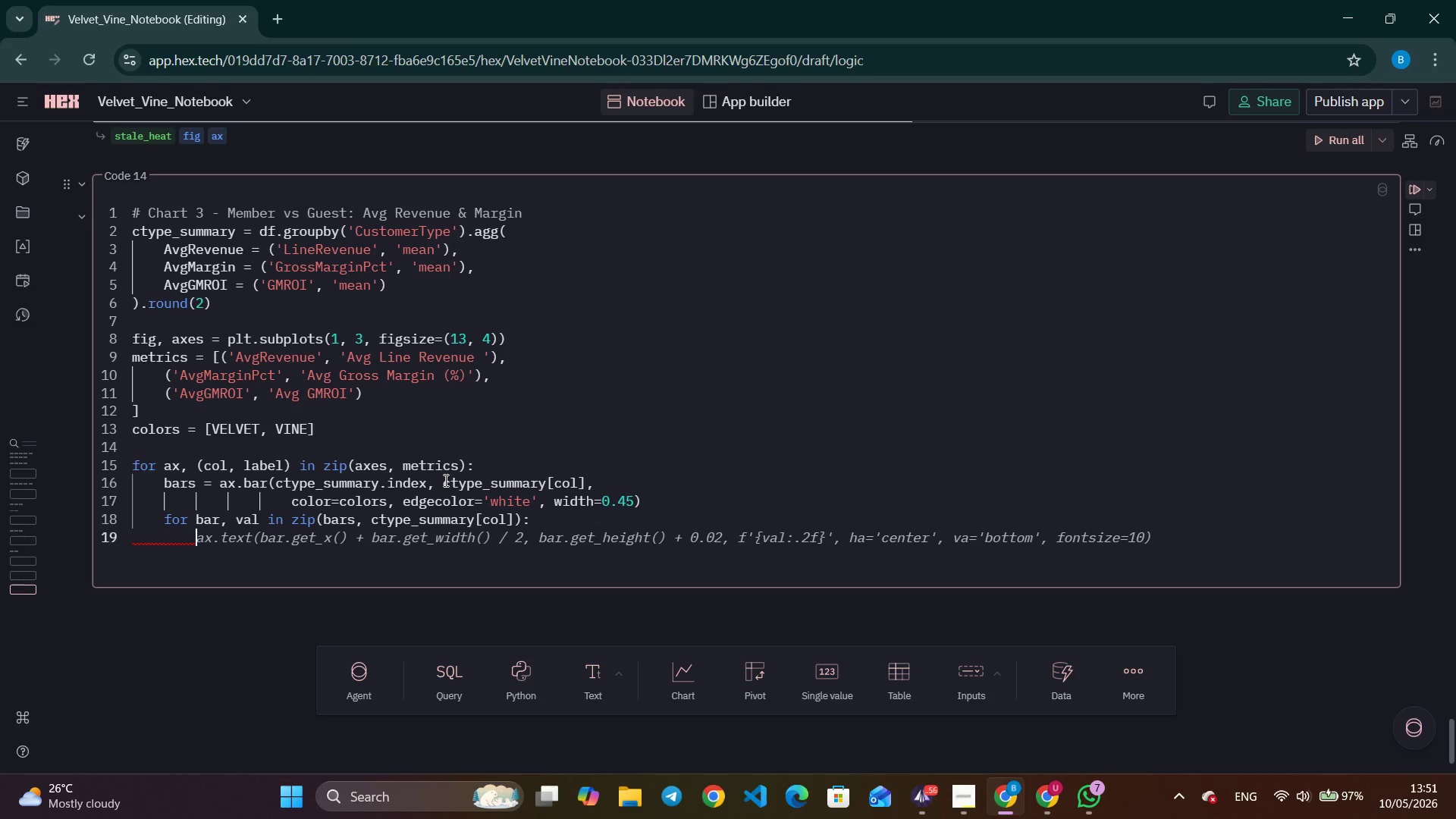 
key(Control+ArrowRight)
 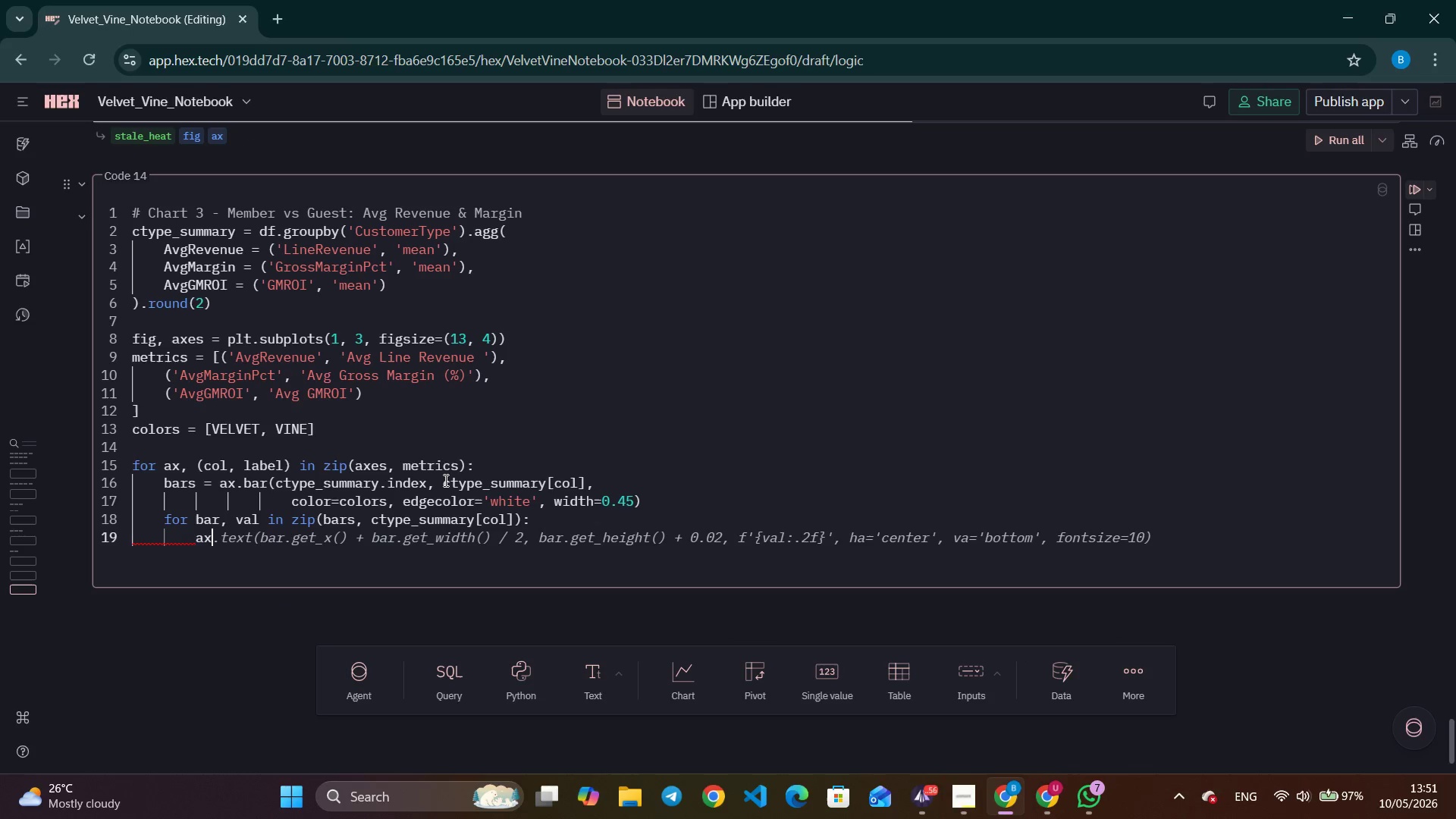 
key(Control+ArrowRight)
 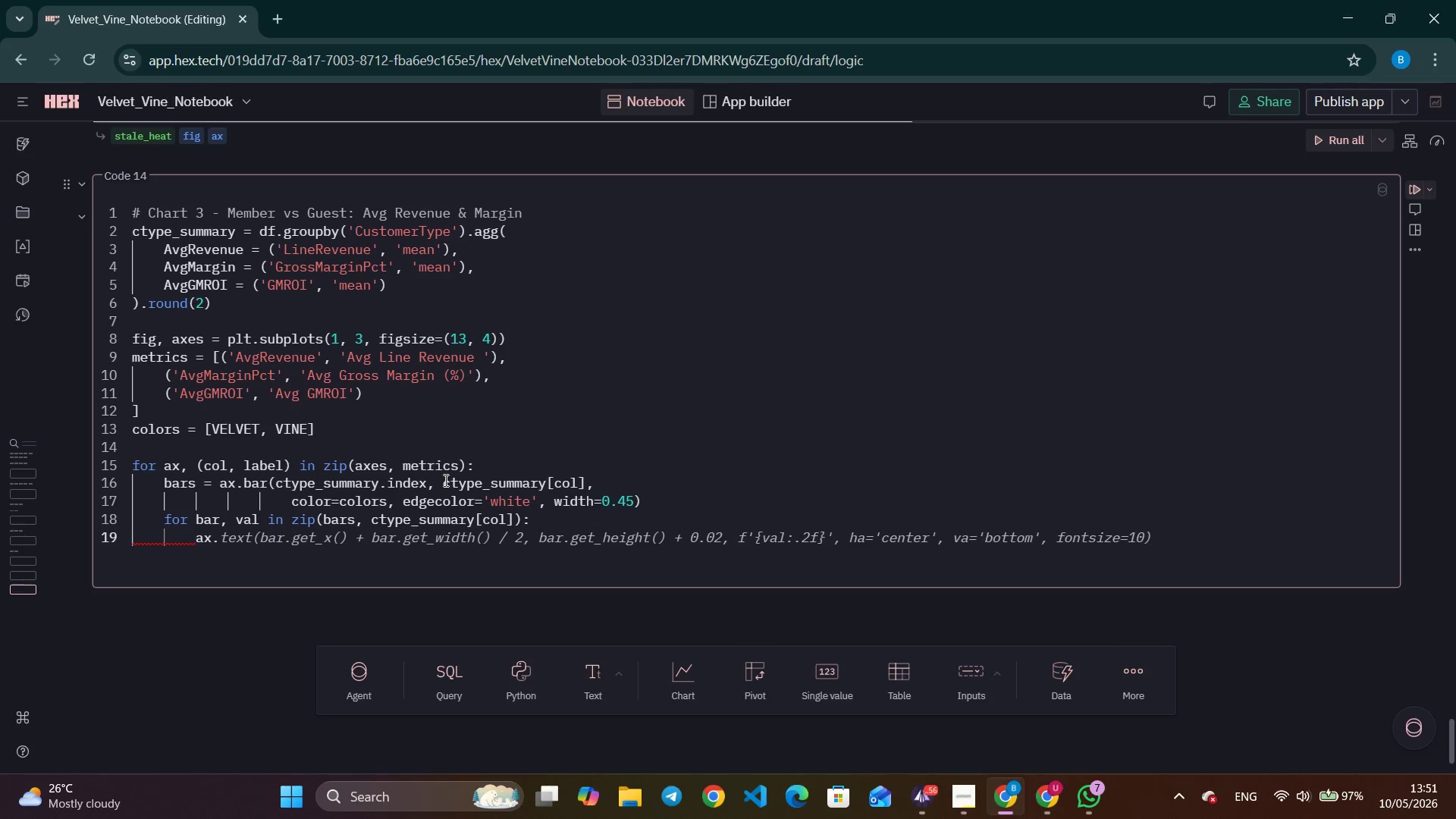 
key(Control+ArrowRight)
 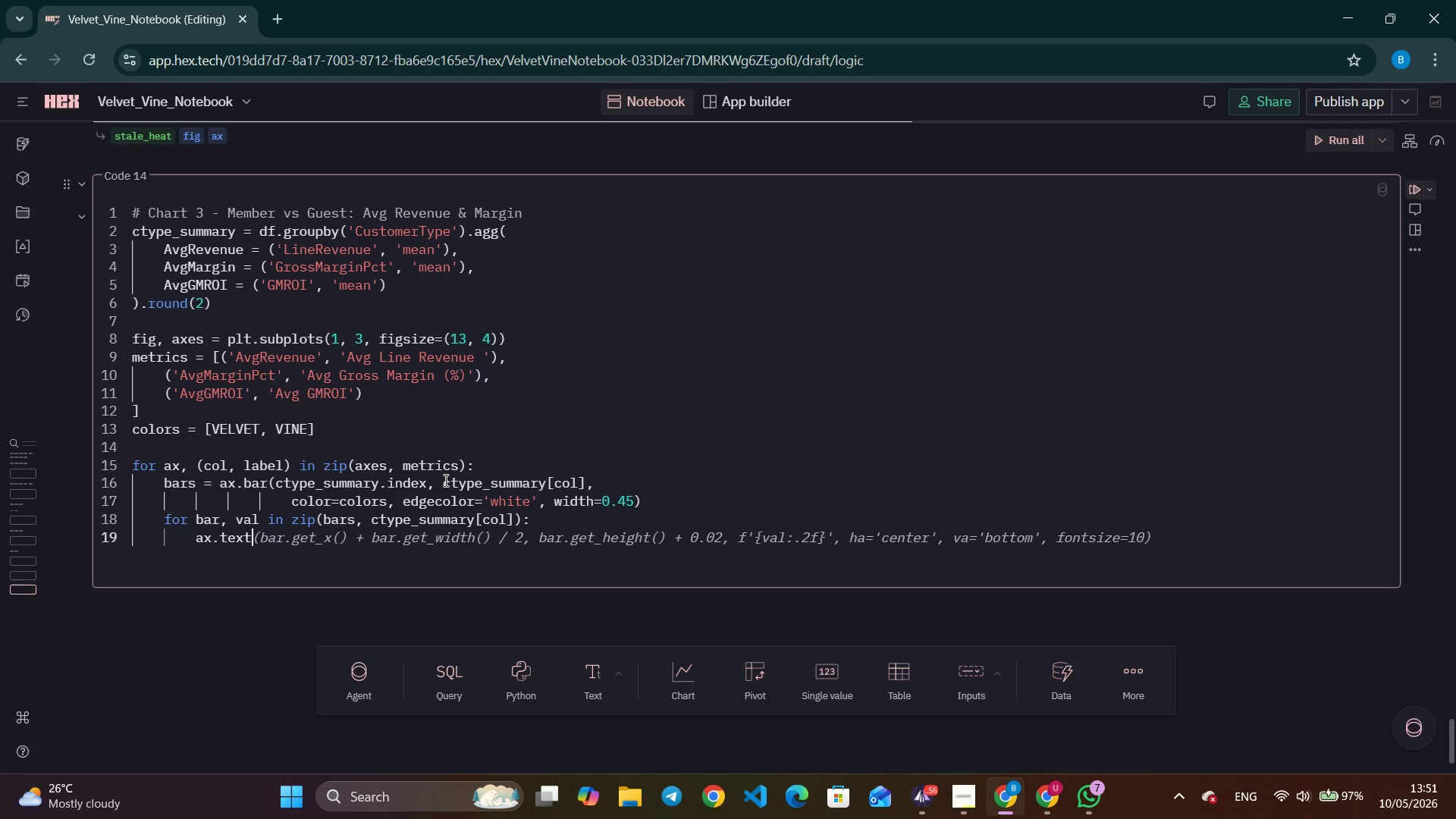 
key(Control+ArrowRight)
 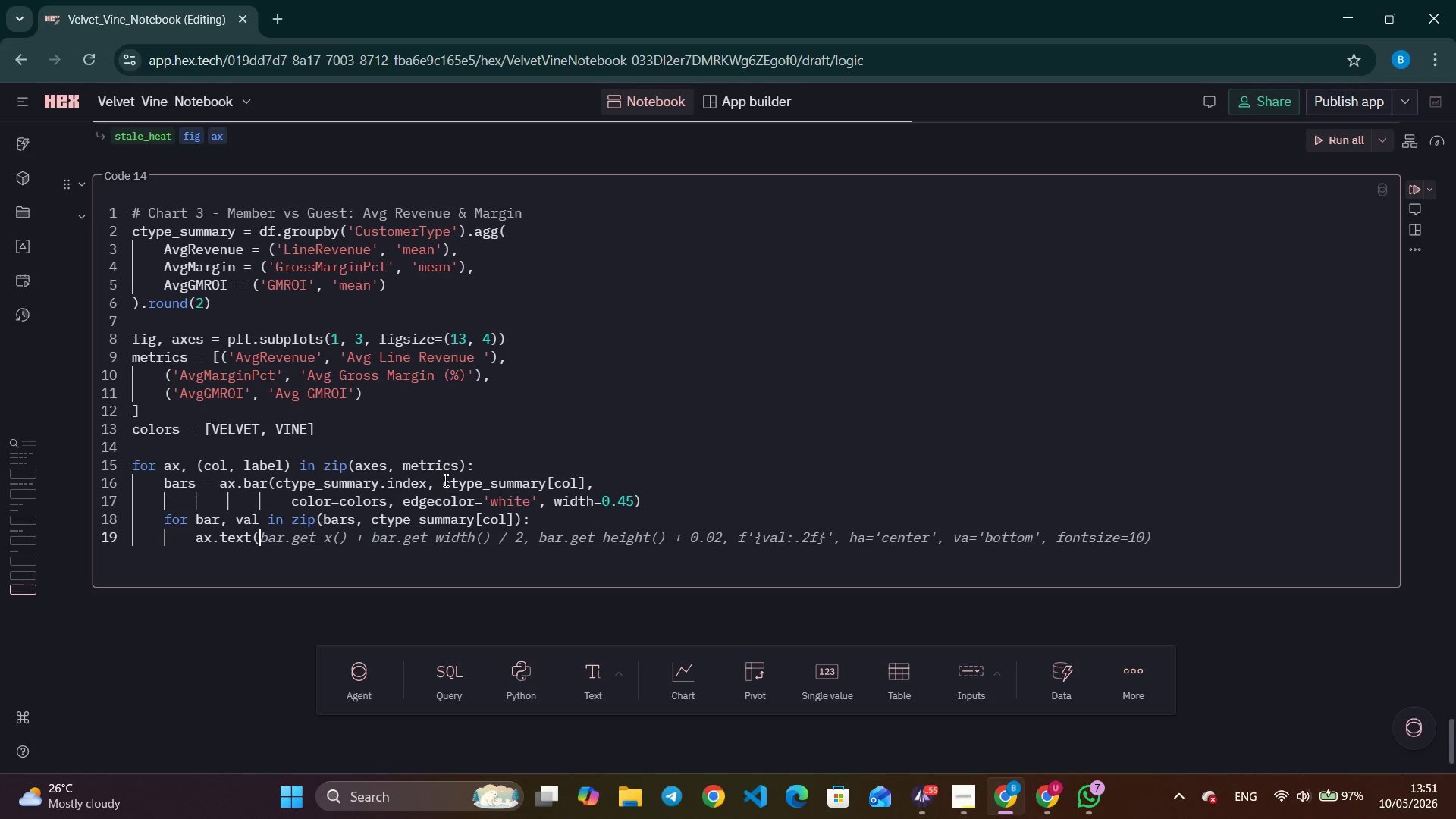 
key(Control+ArrowRight)
 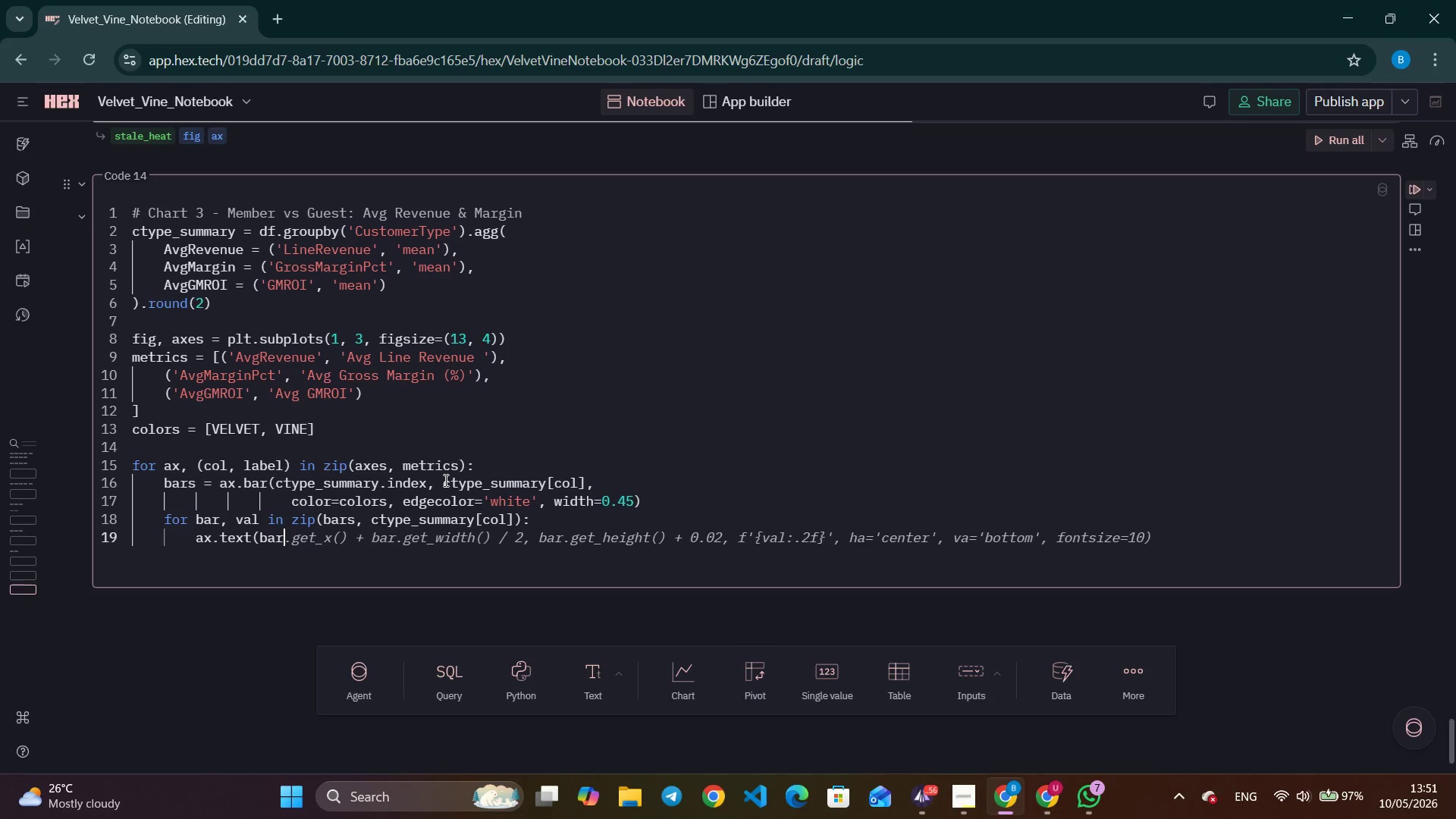 
key(Control+ArrowRight)
 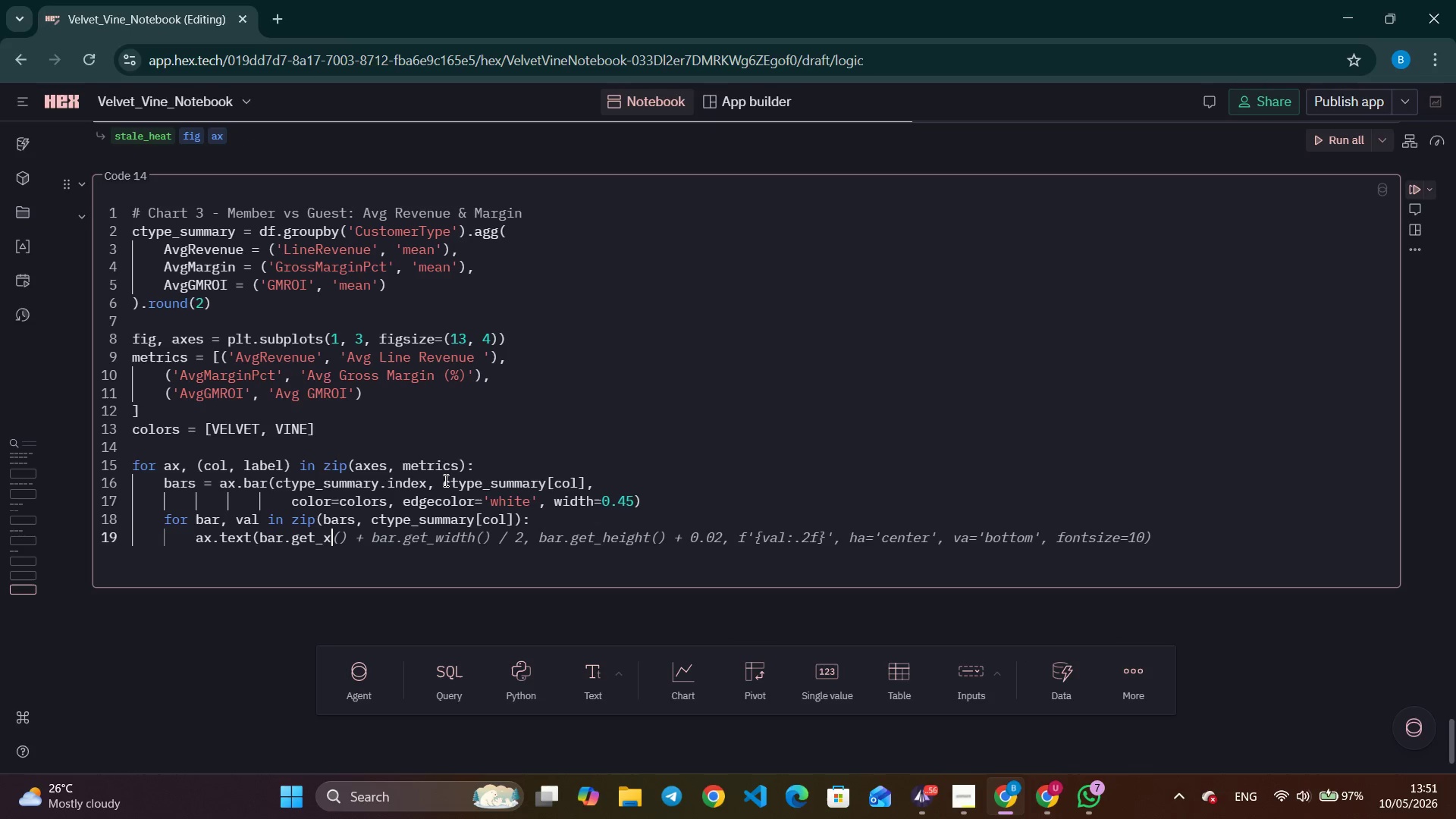 
key(Control+ArrowRight)
 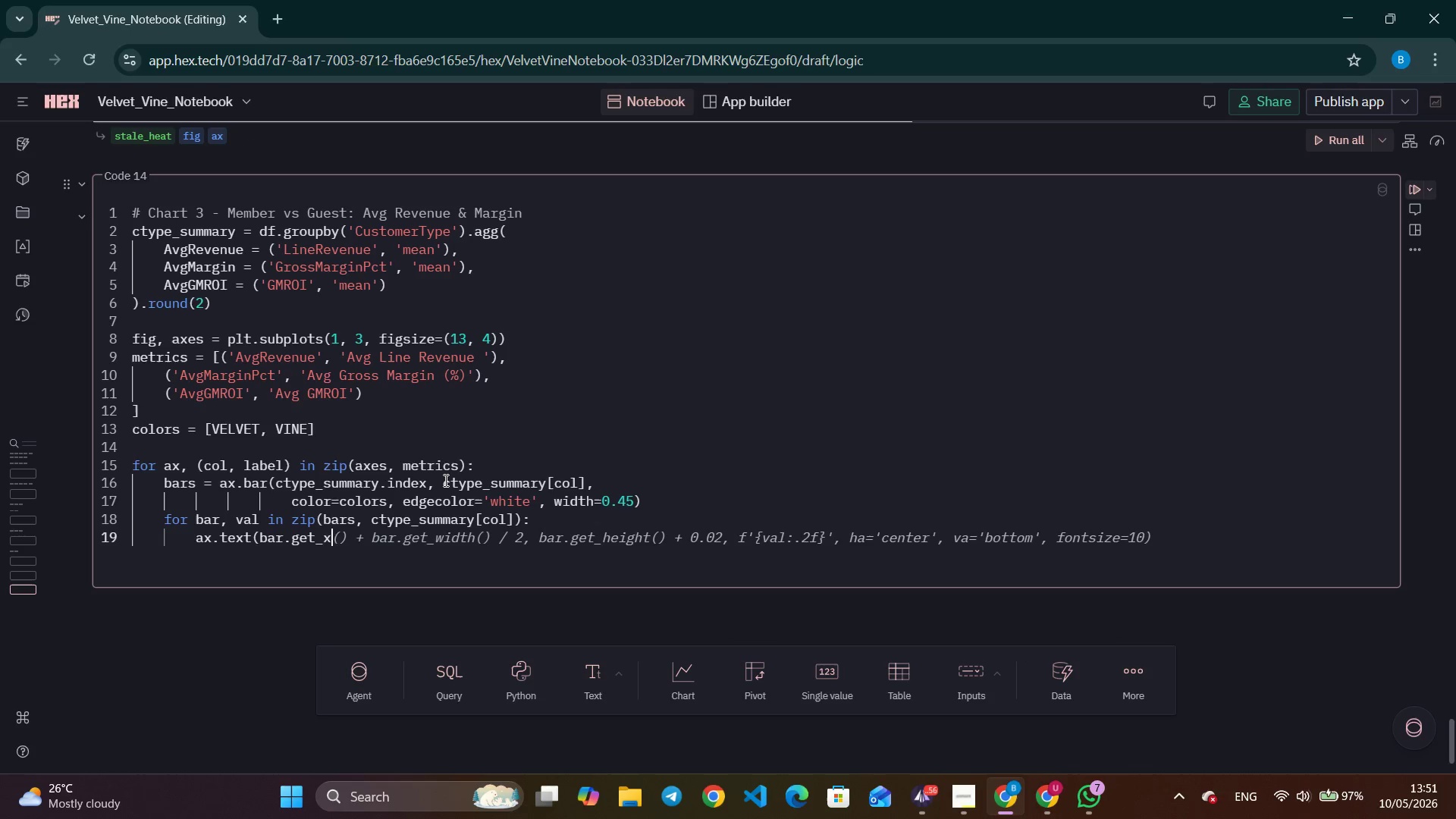 
key(Control+ArrowRight)
 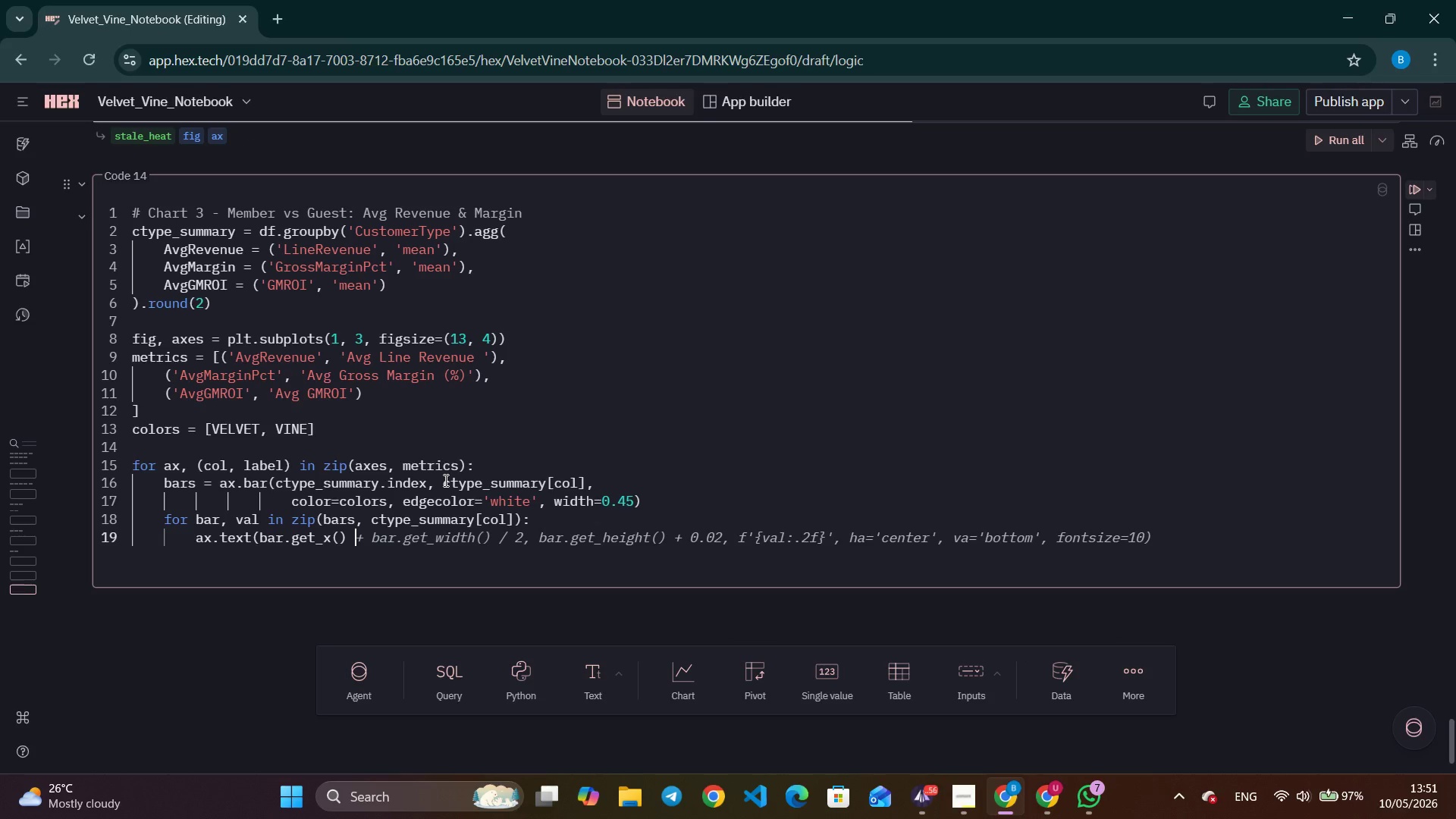 
key(Control+ArrowRight)
 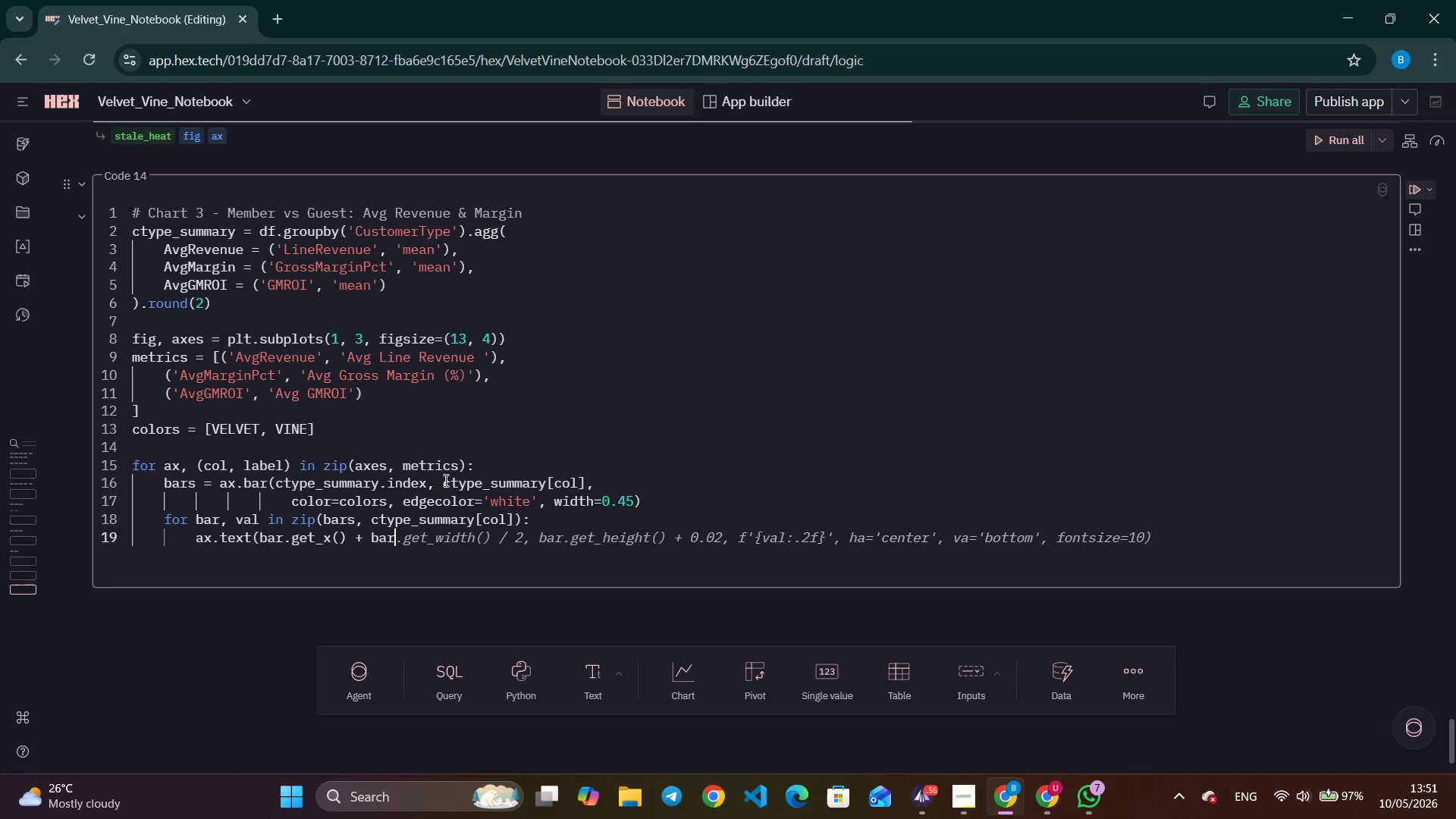 
key(Control+ArrowRight)
 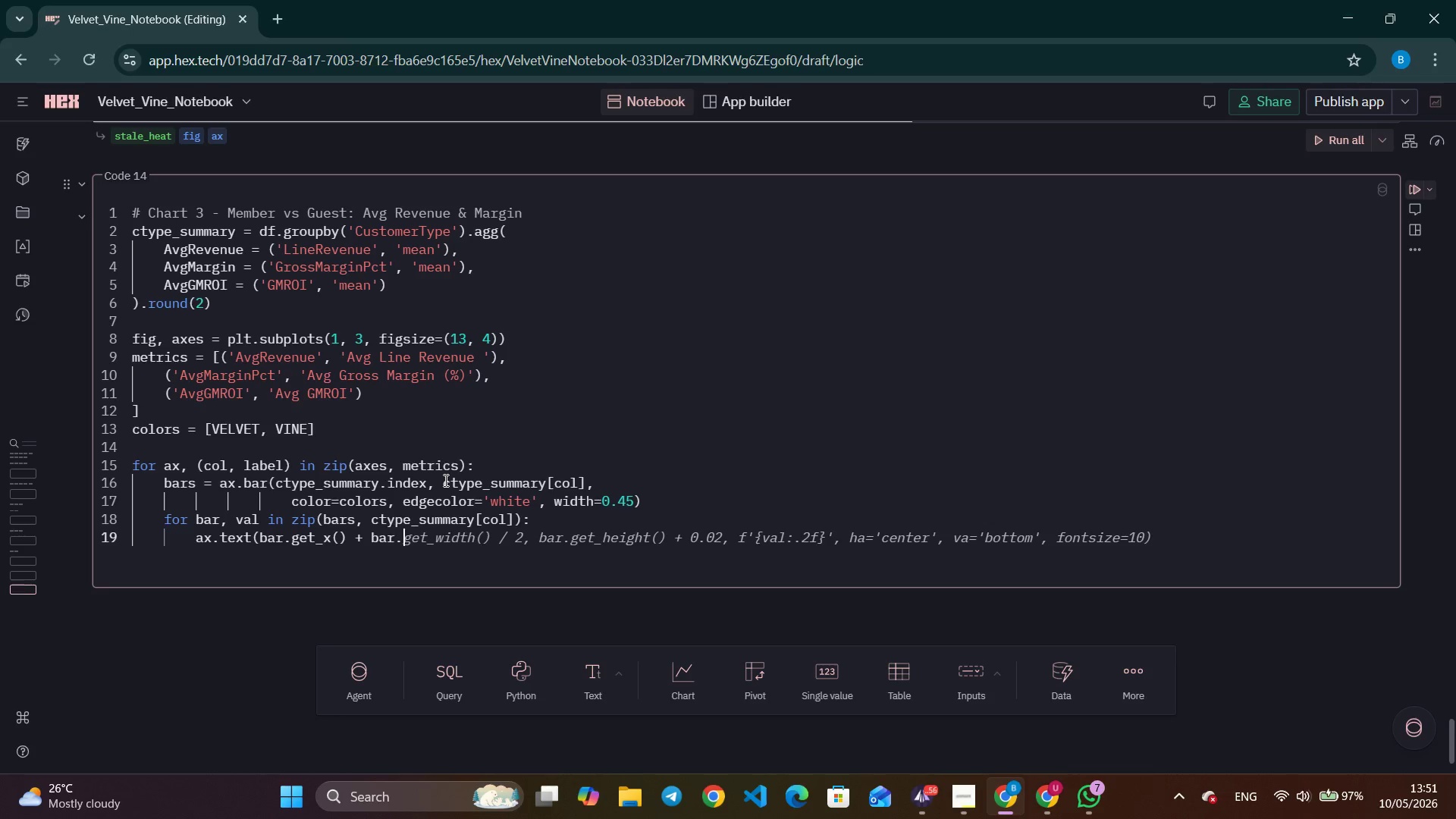 
key(Control+ArrowRight)
 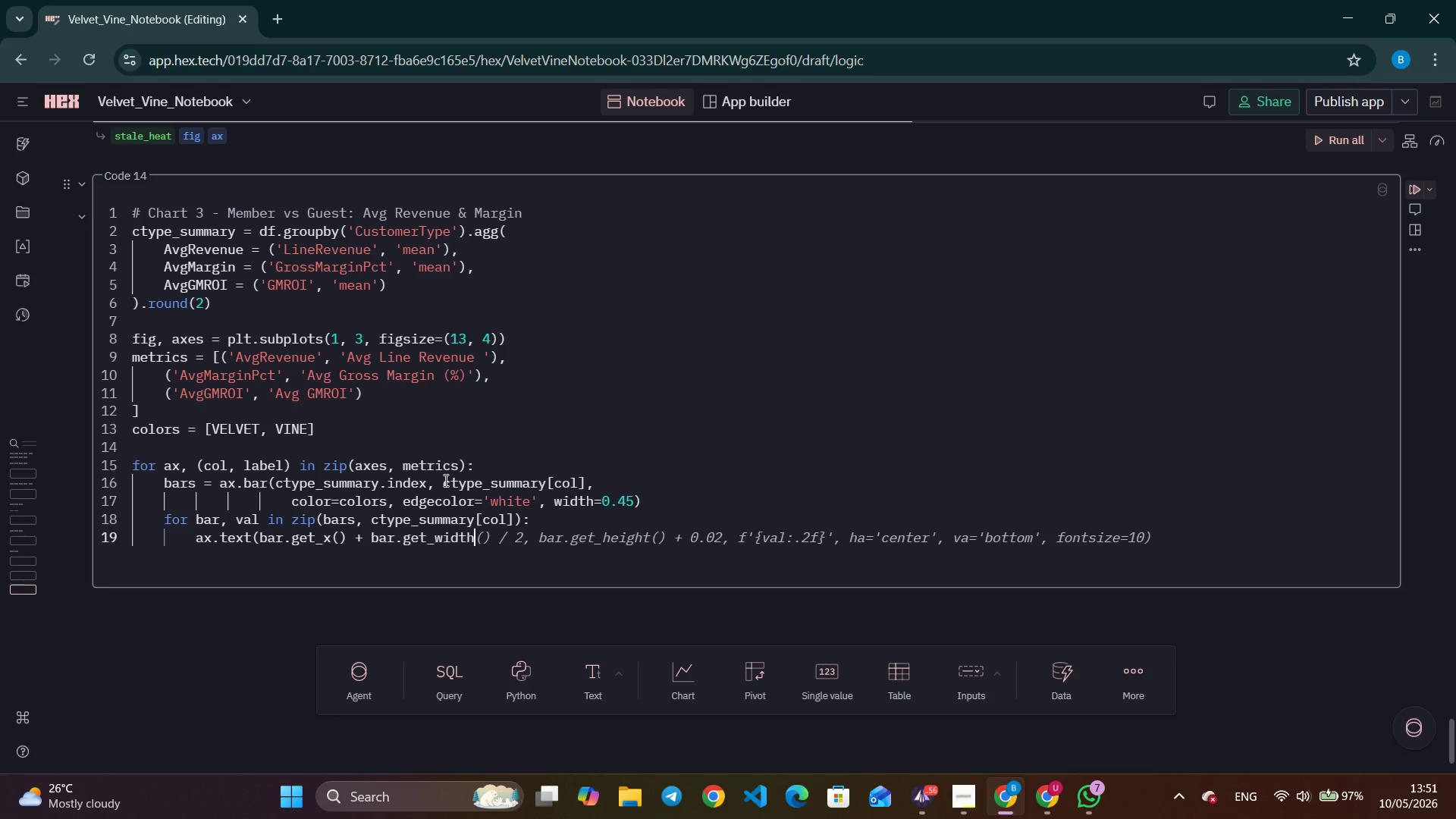 
key(Control+ArrowRight)
 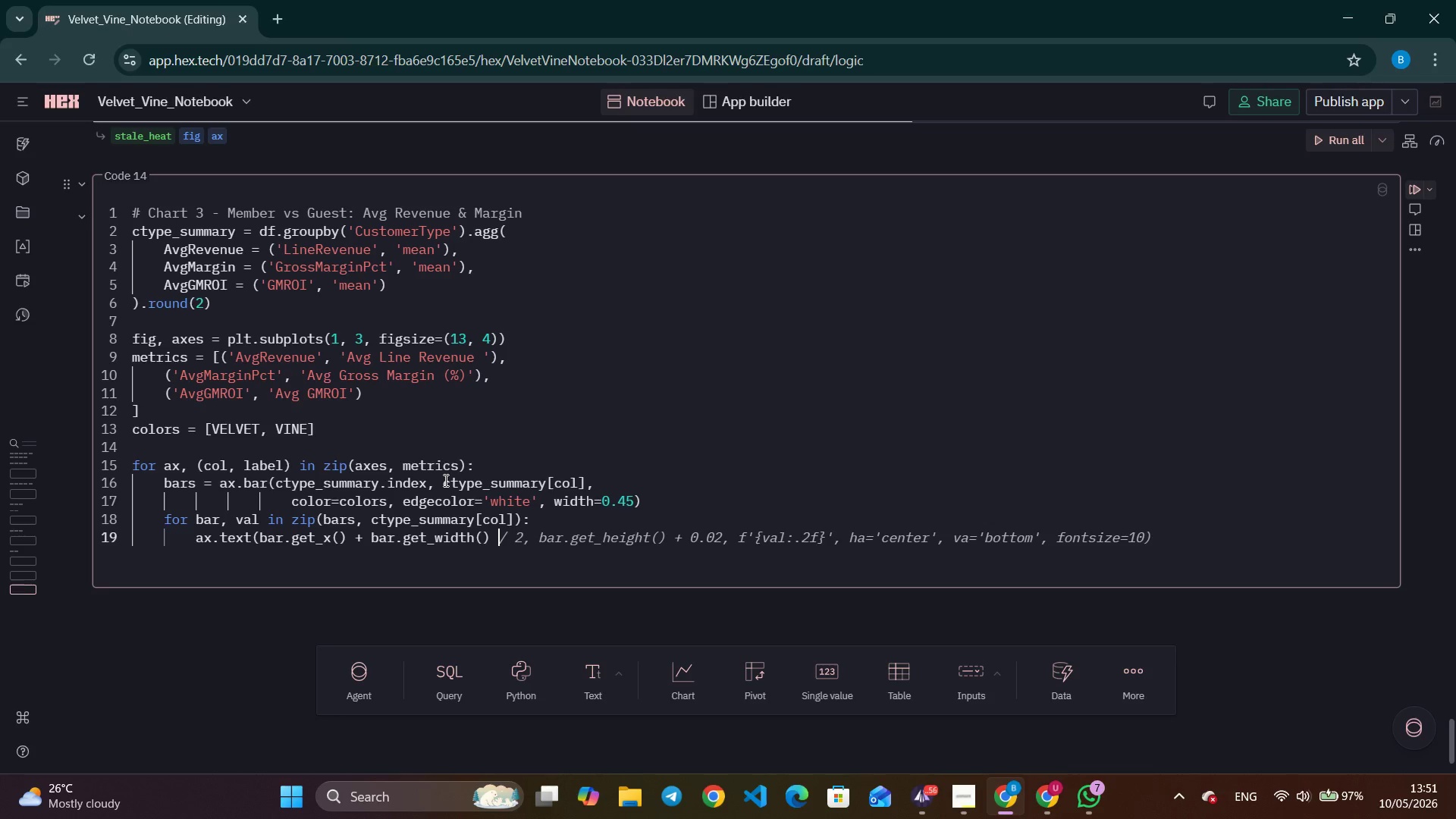 
key(Control+ArrowRight)
 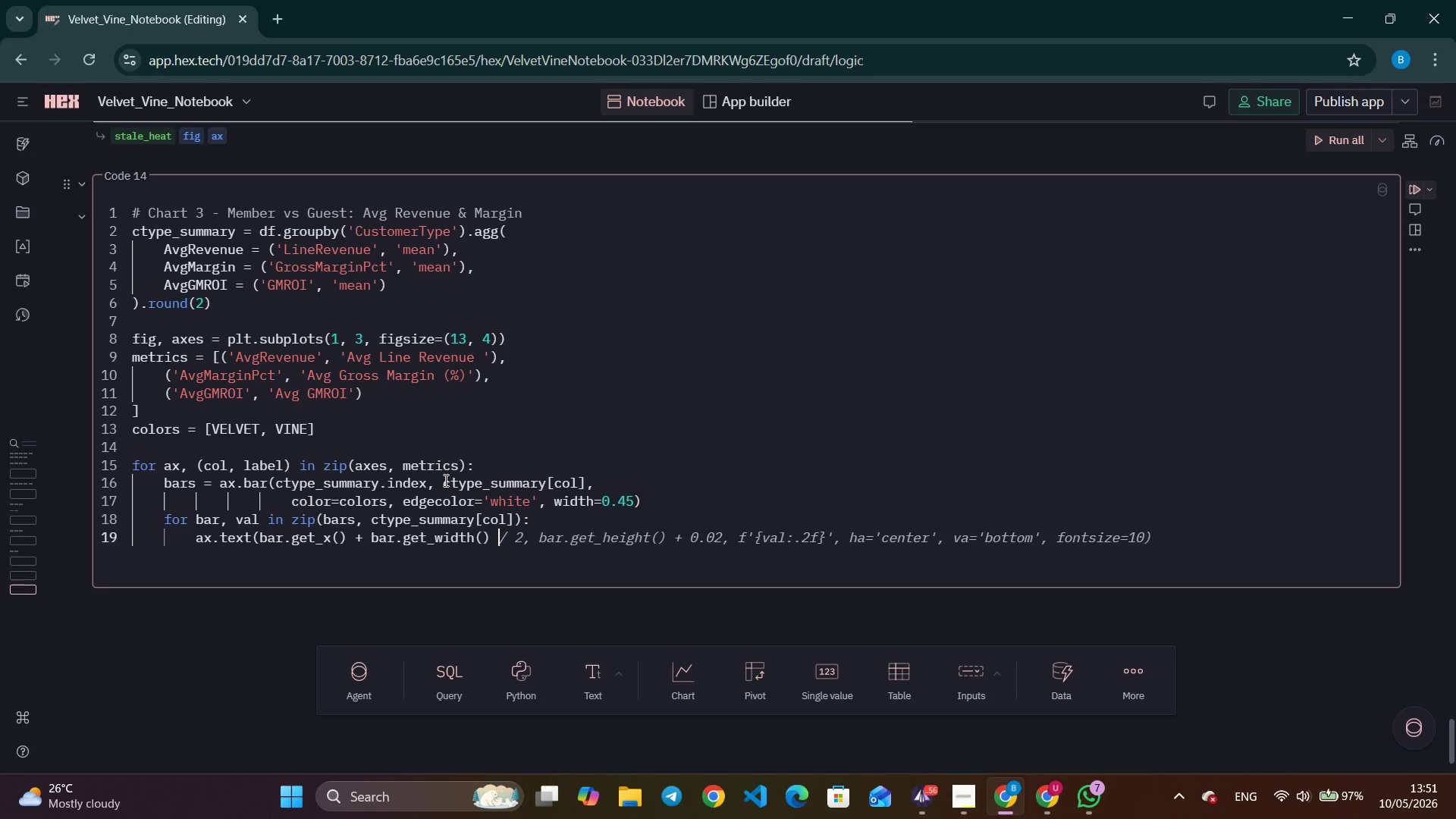 
key(Control+ArrowRight)
 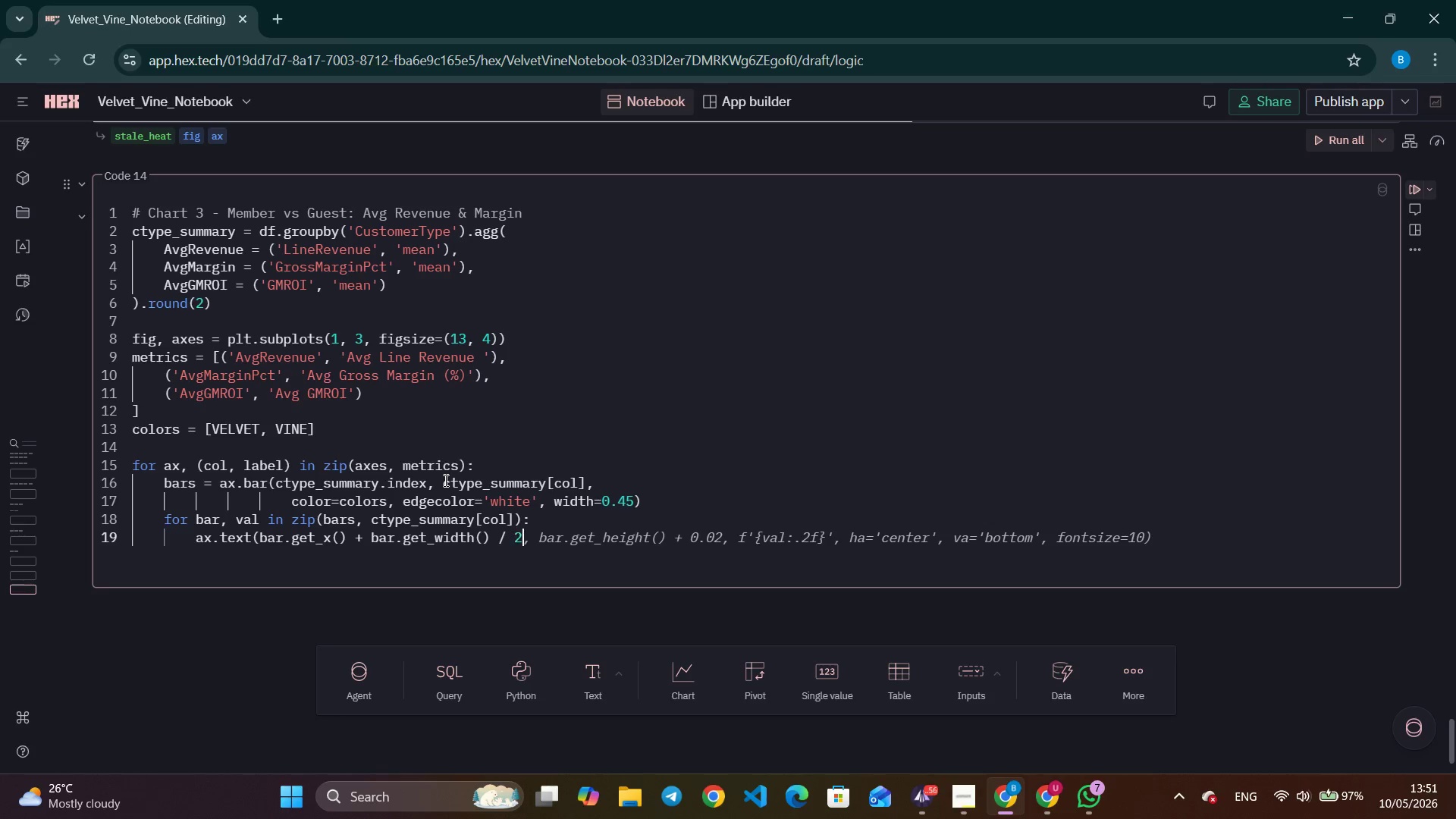 
key(Control+ArrowRight)
 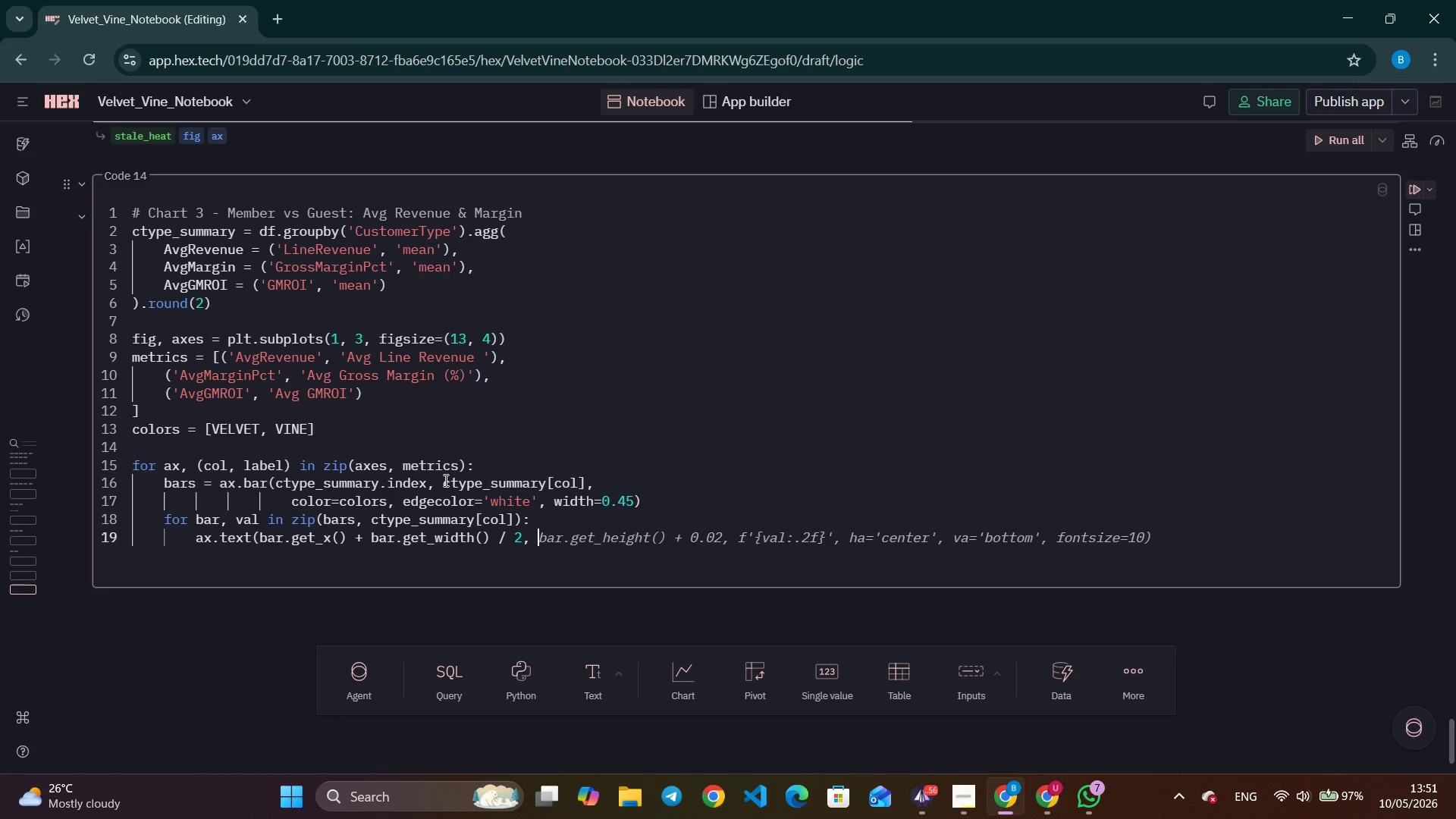 
key(Control+ArrowRight)
 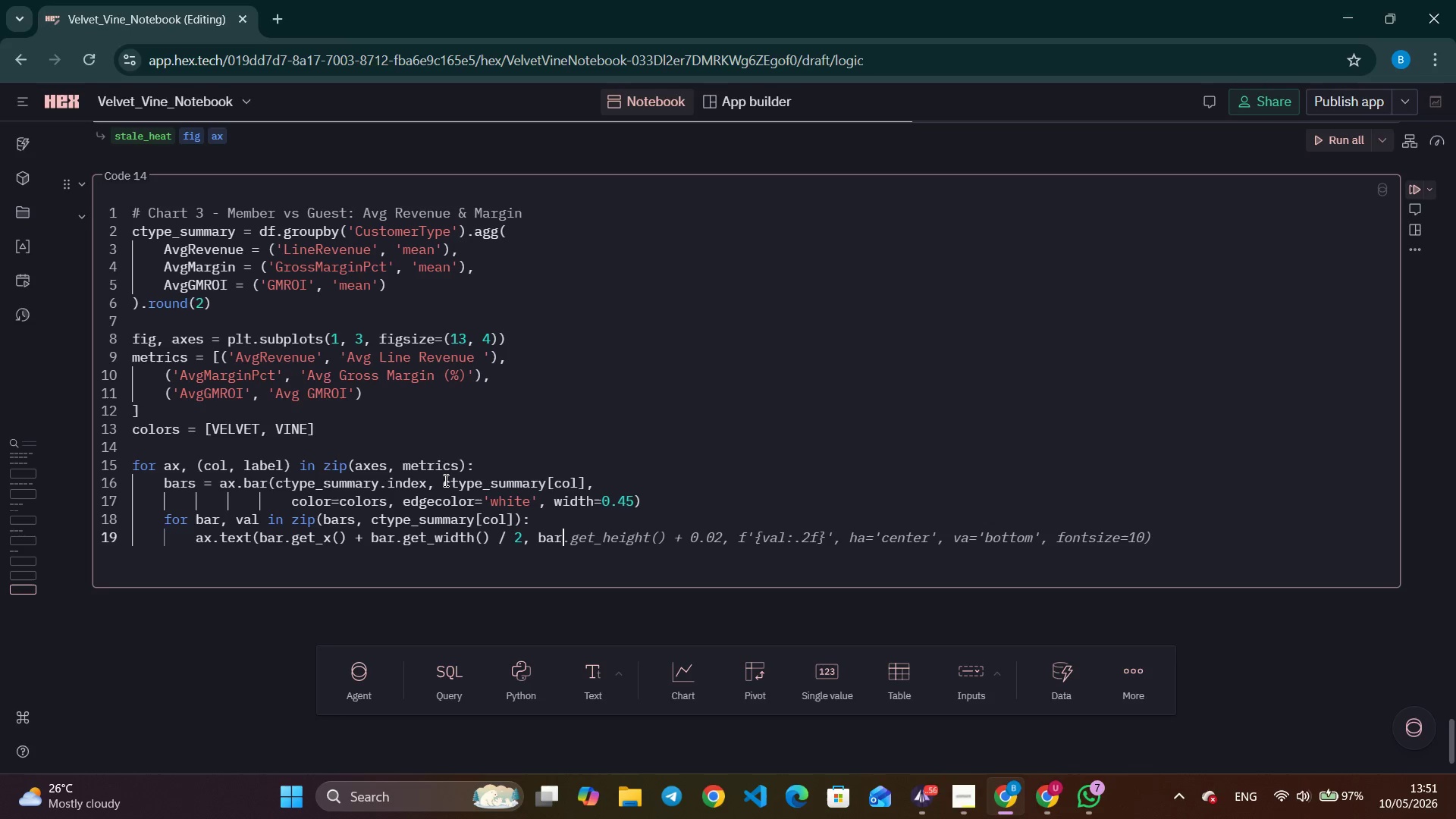 
key(Control+ArrowRight)
 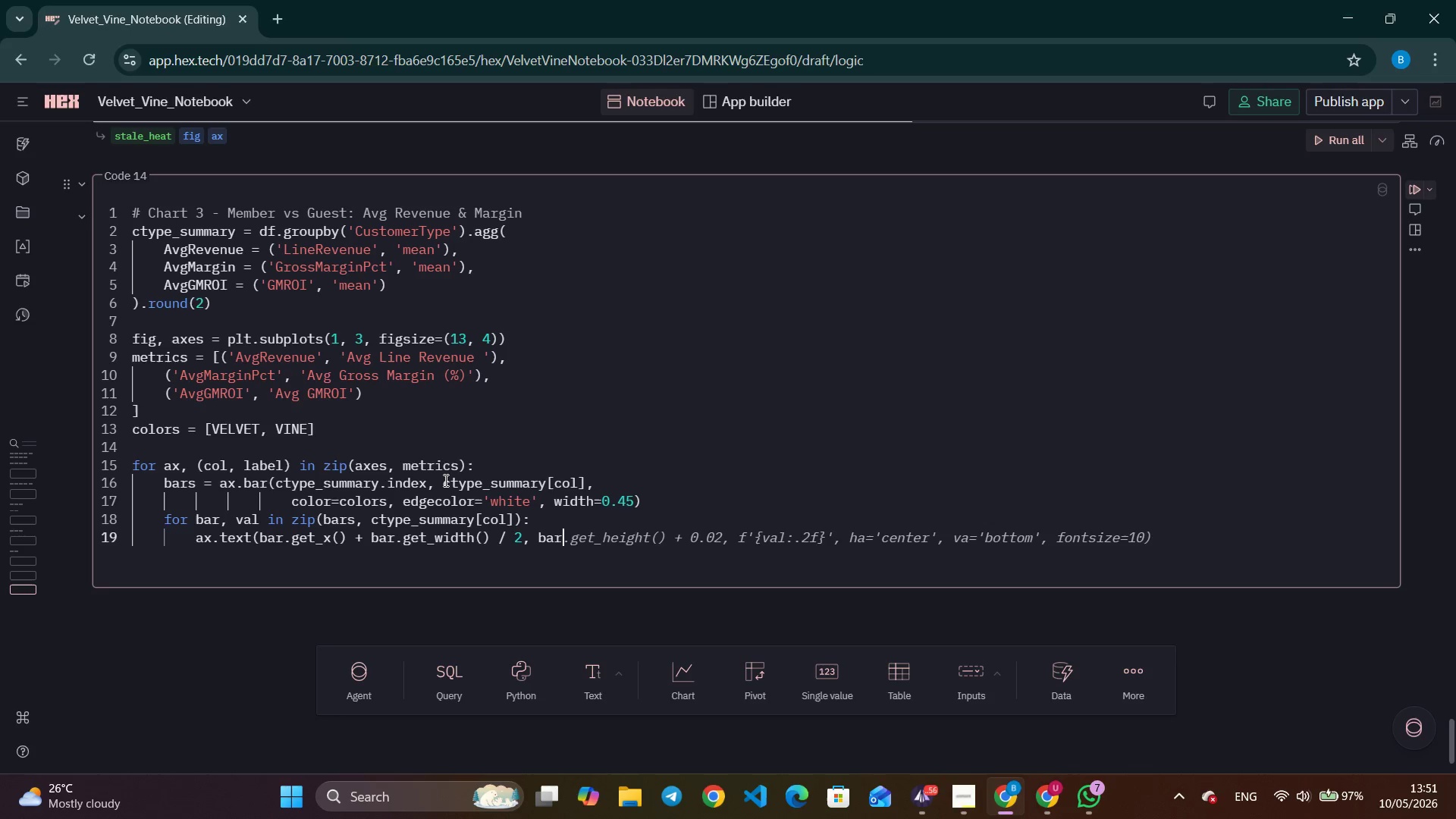 
key(Control+ArrowRight)
 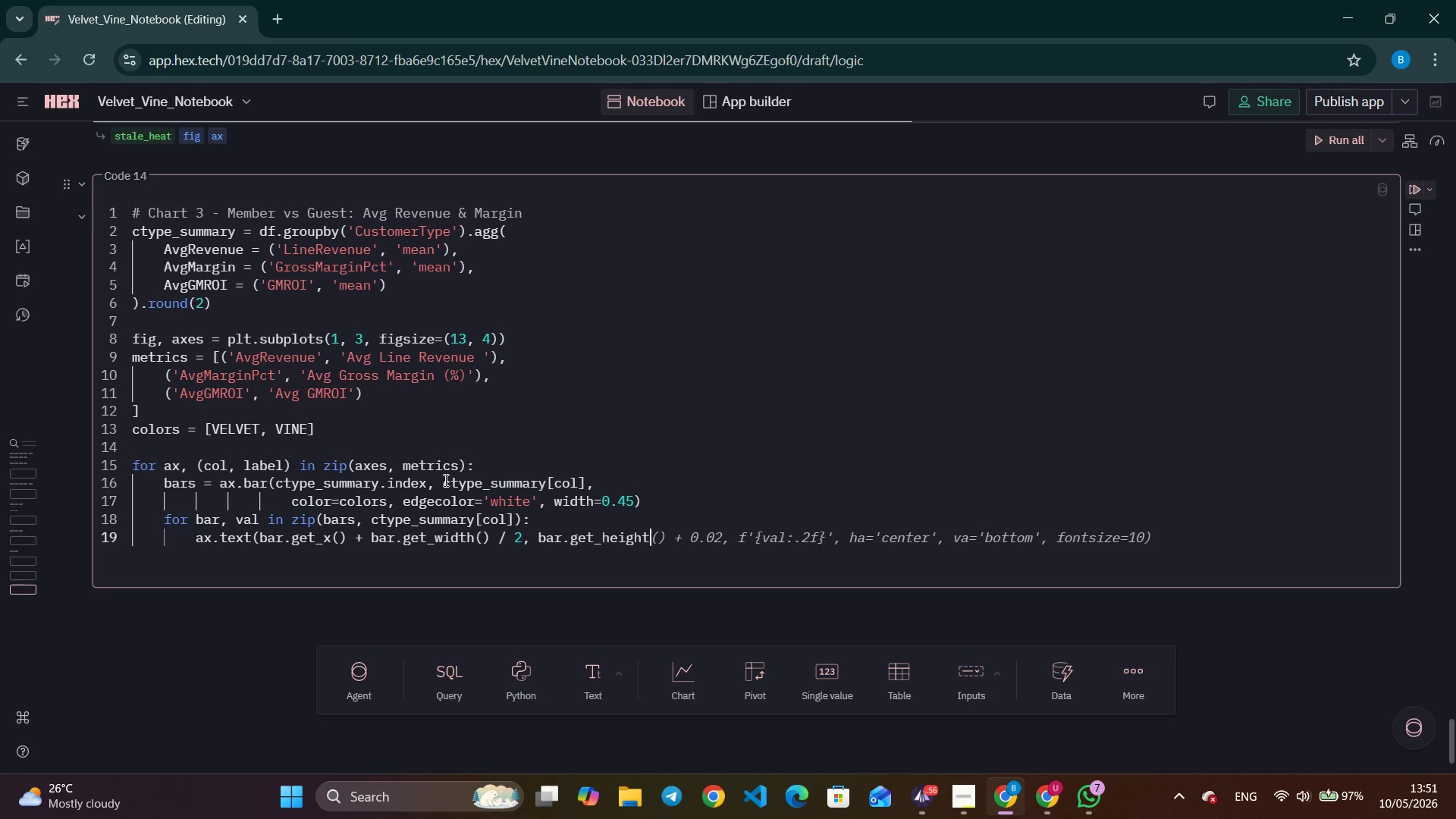 
key(Control+ArrowRight)
 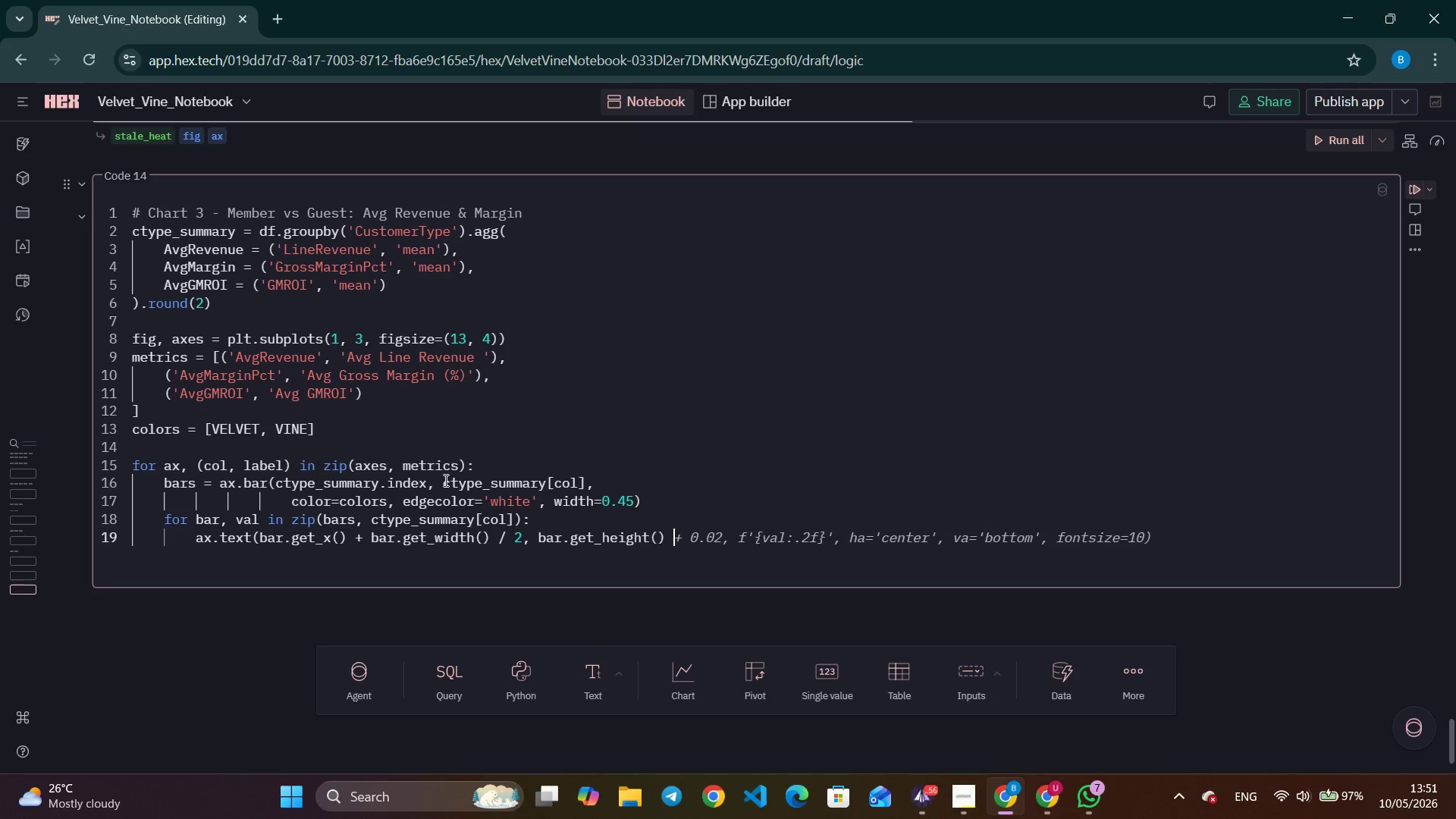 
key(Control+ArrowRight)
 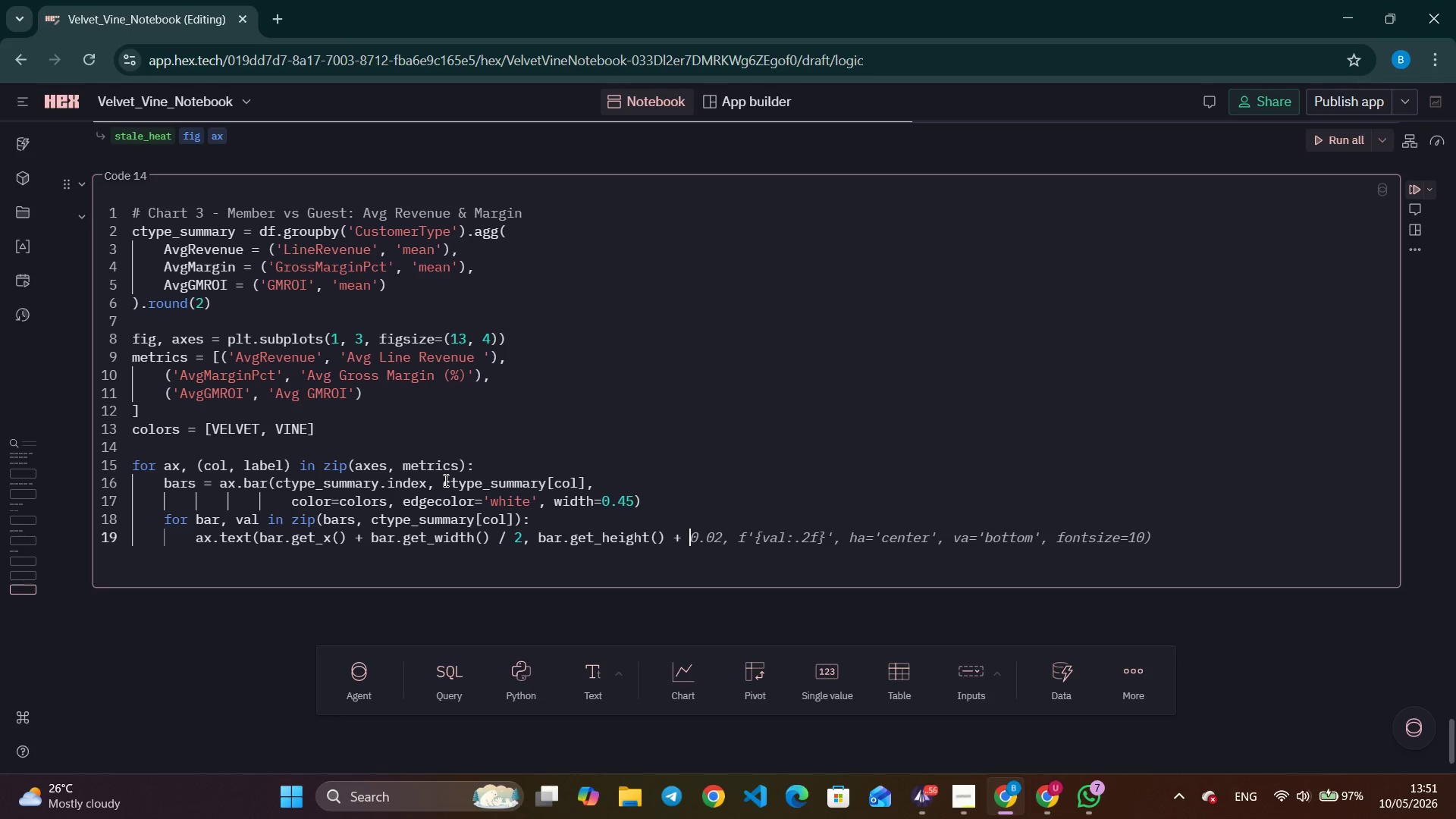 
key(Control+ArrowRight)
 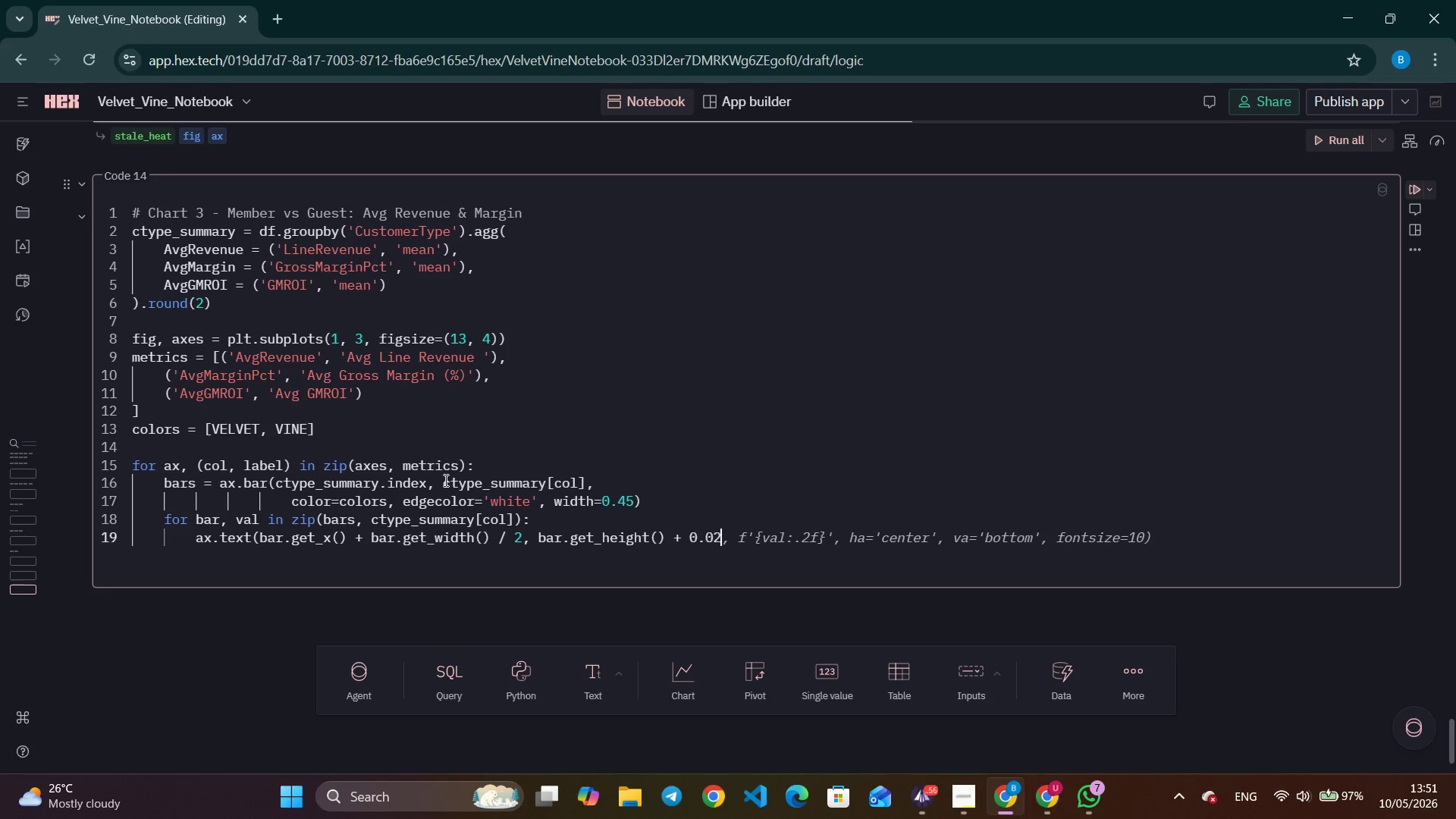 
key(Control+ArrowRight)
 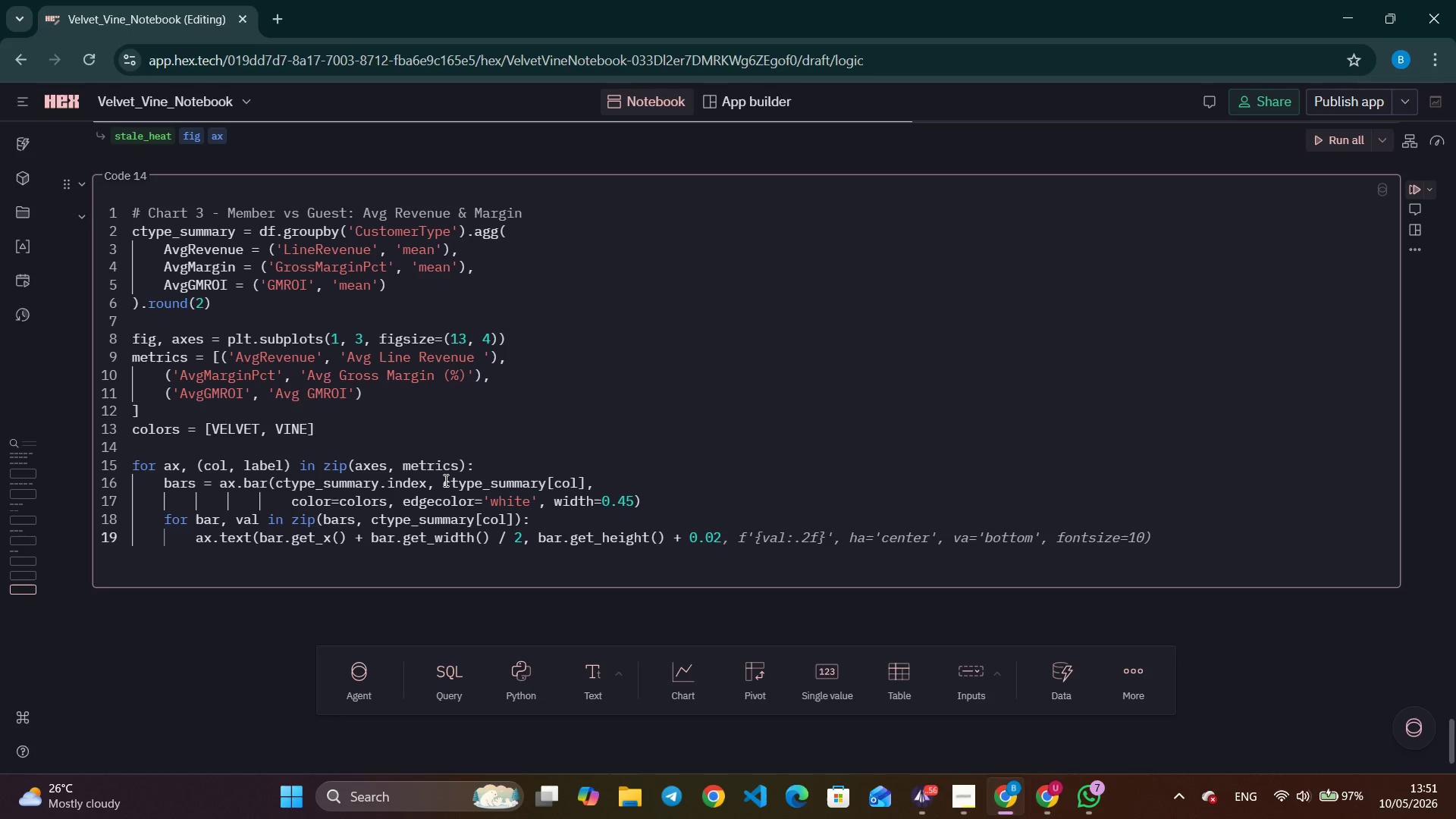 
key(Backspace)
 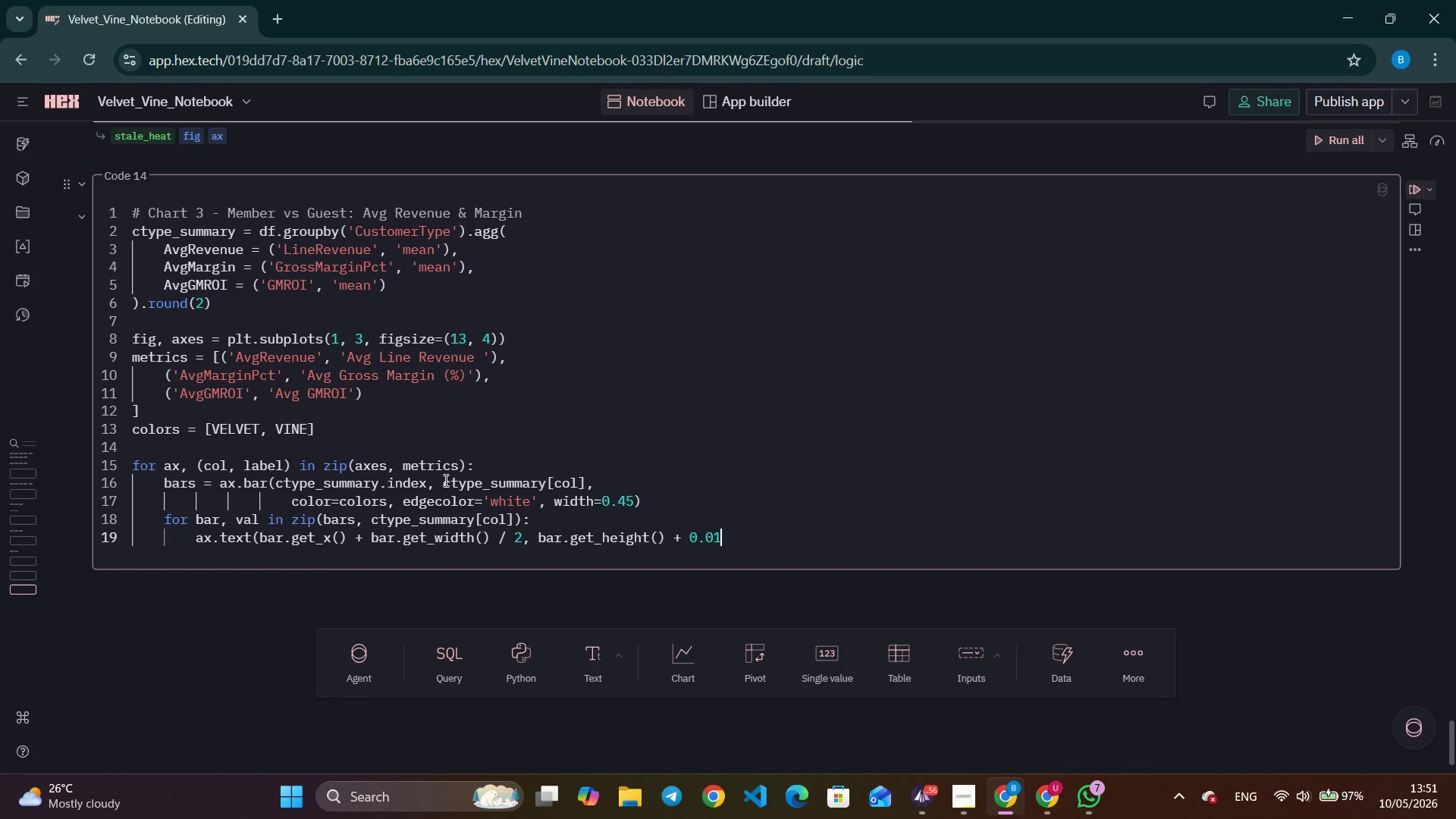 
key(1)
 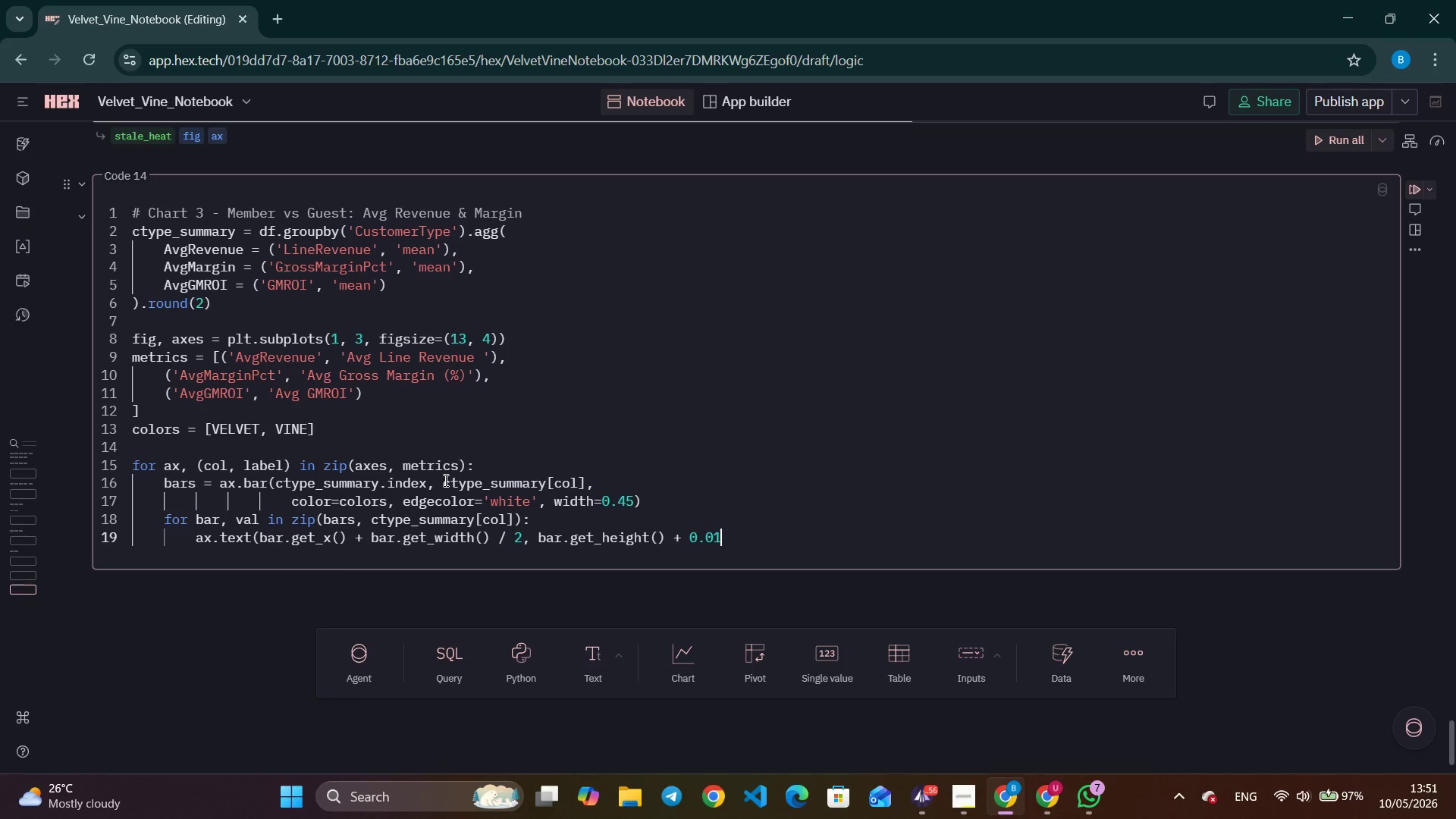 
key(Comma)
 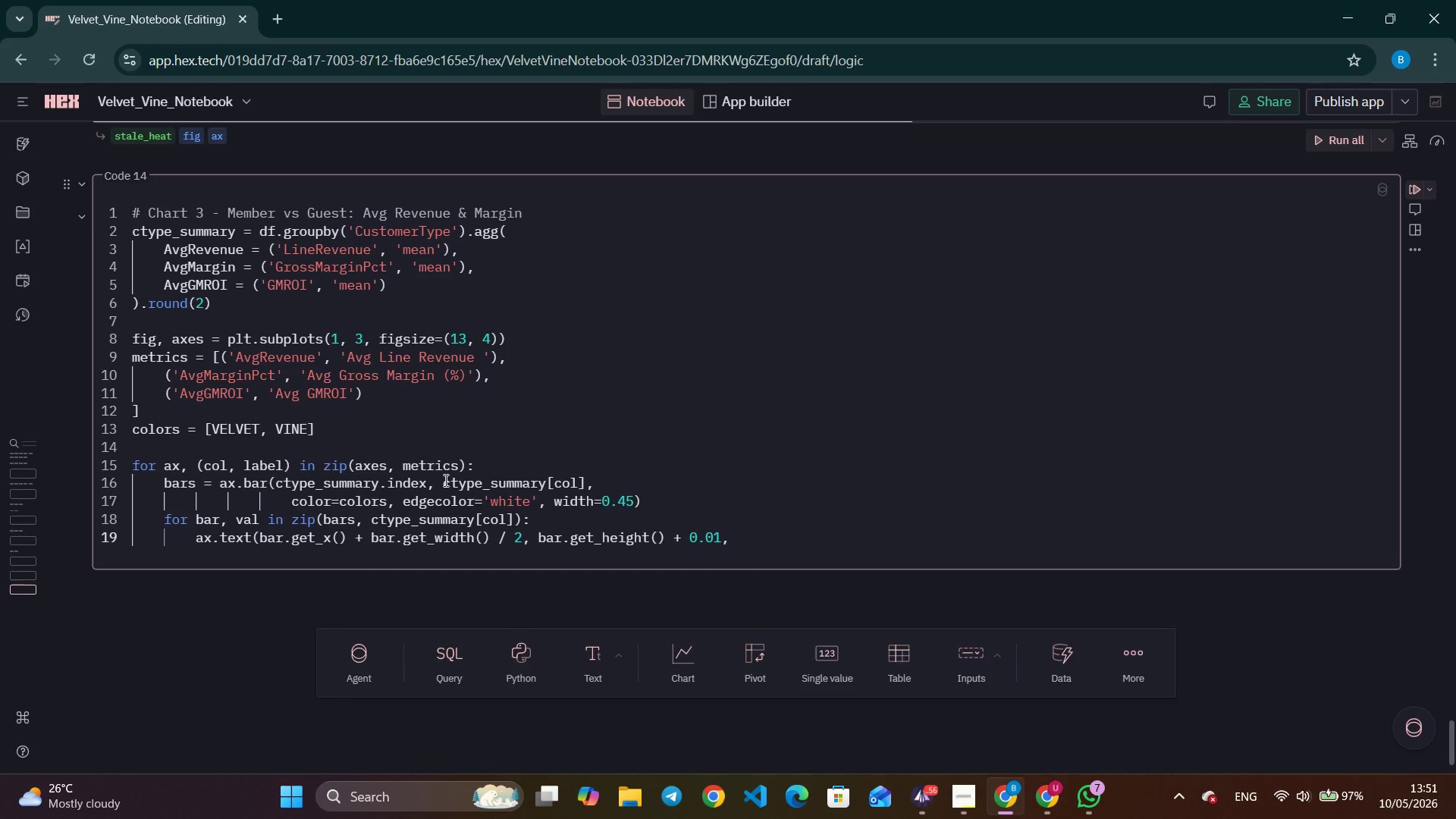 
key(Enter)
 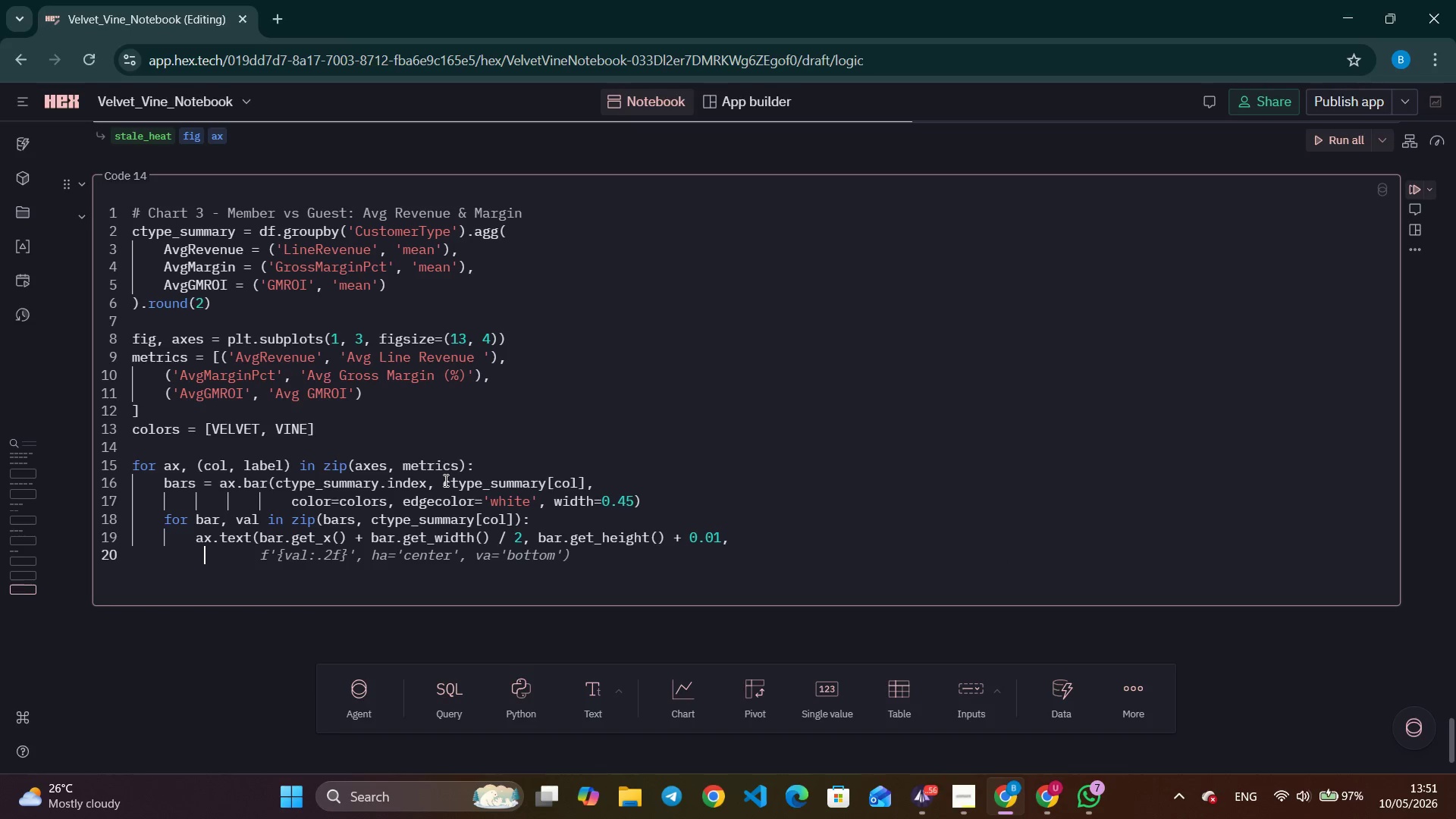 
key(Space)
 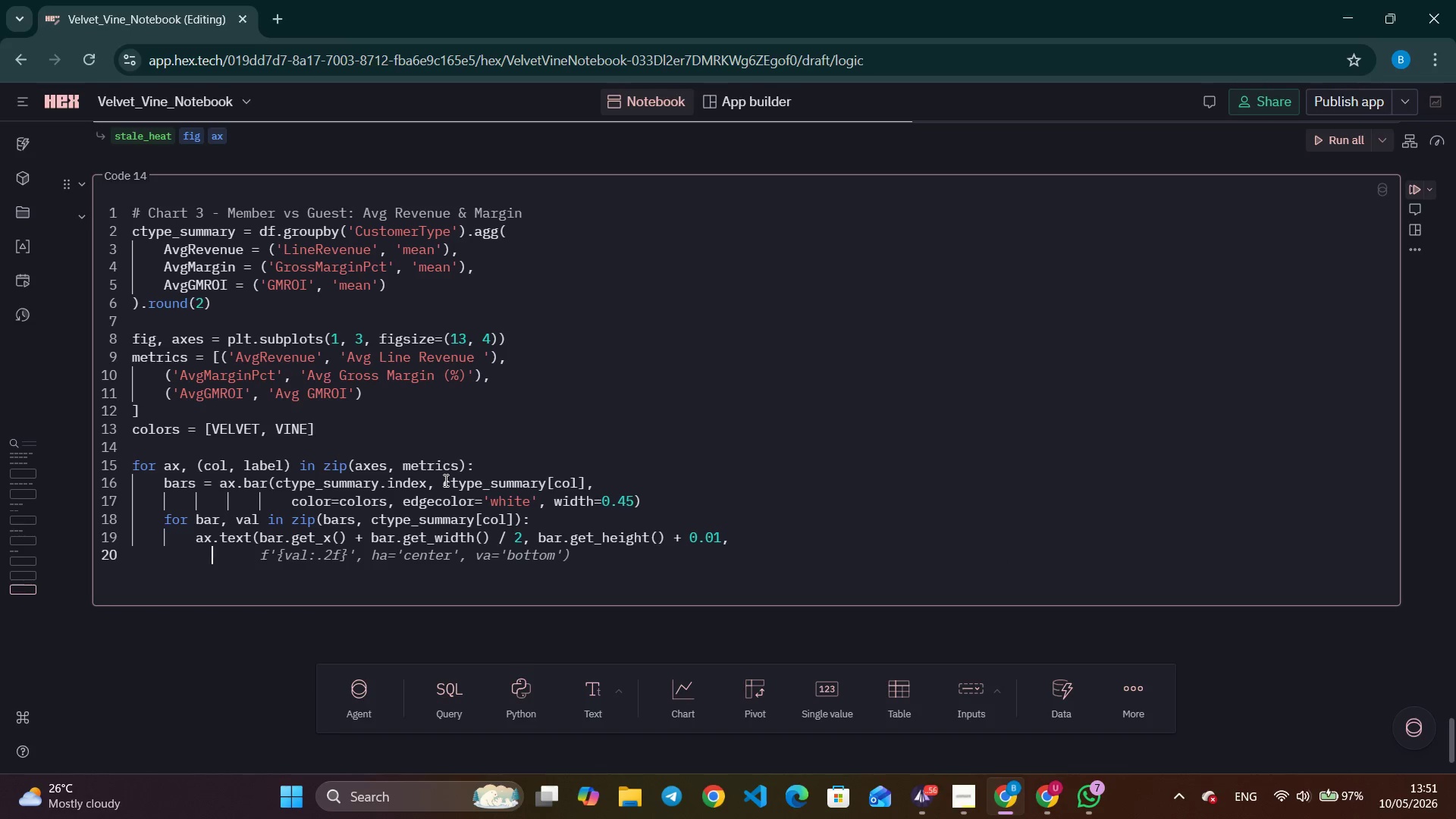 
hold_key(key=Space, duration=0.53)
 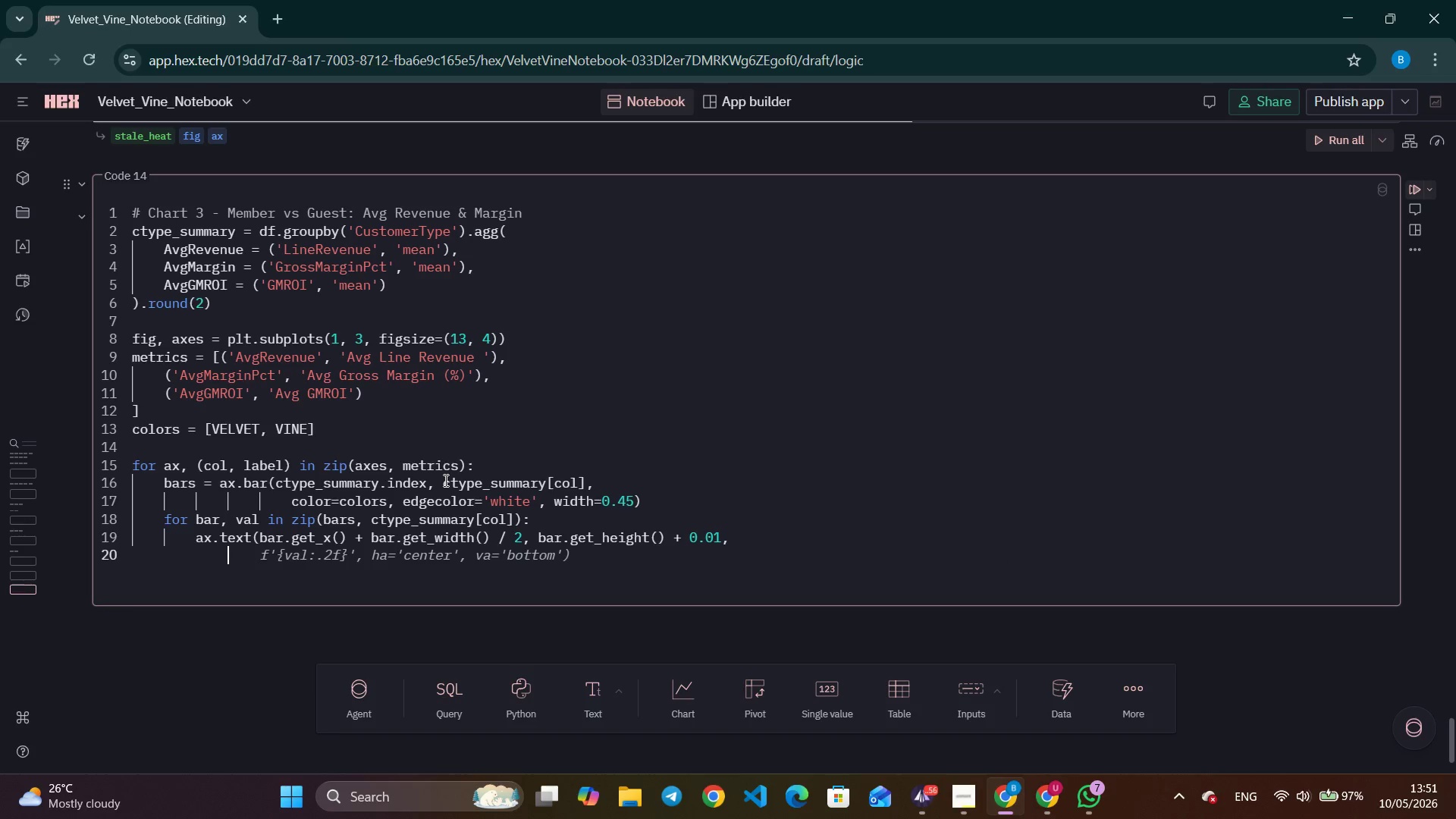 
key(Space)
 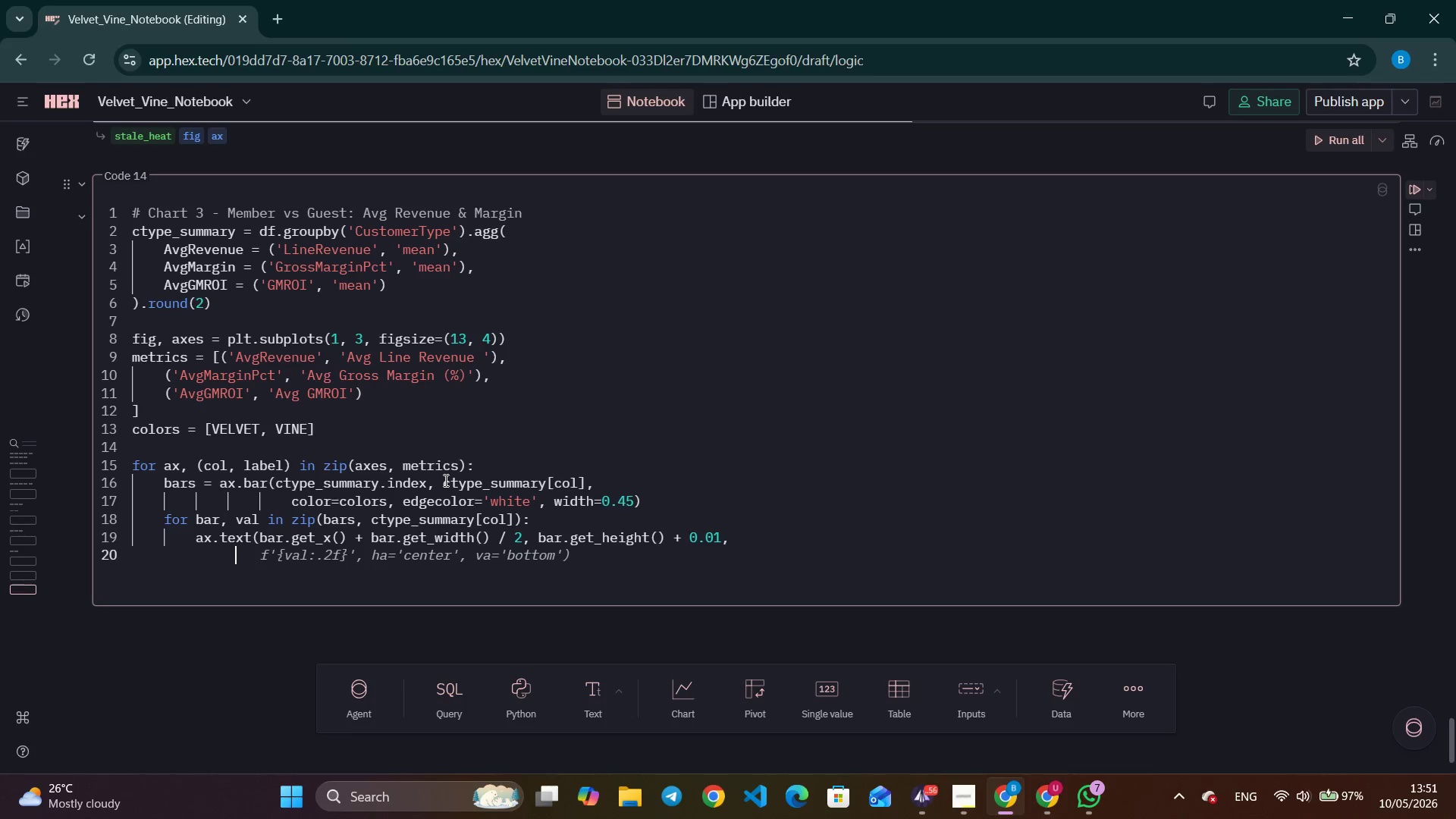 
key(Space)
 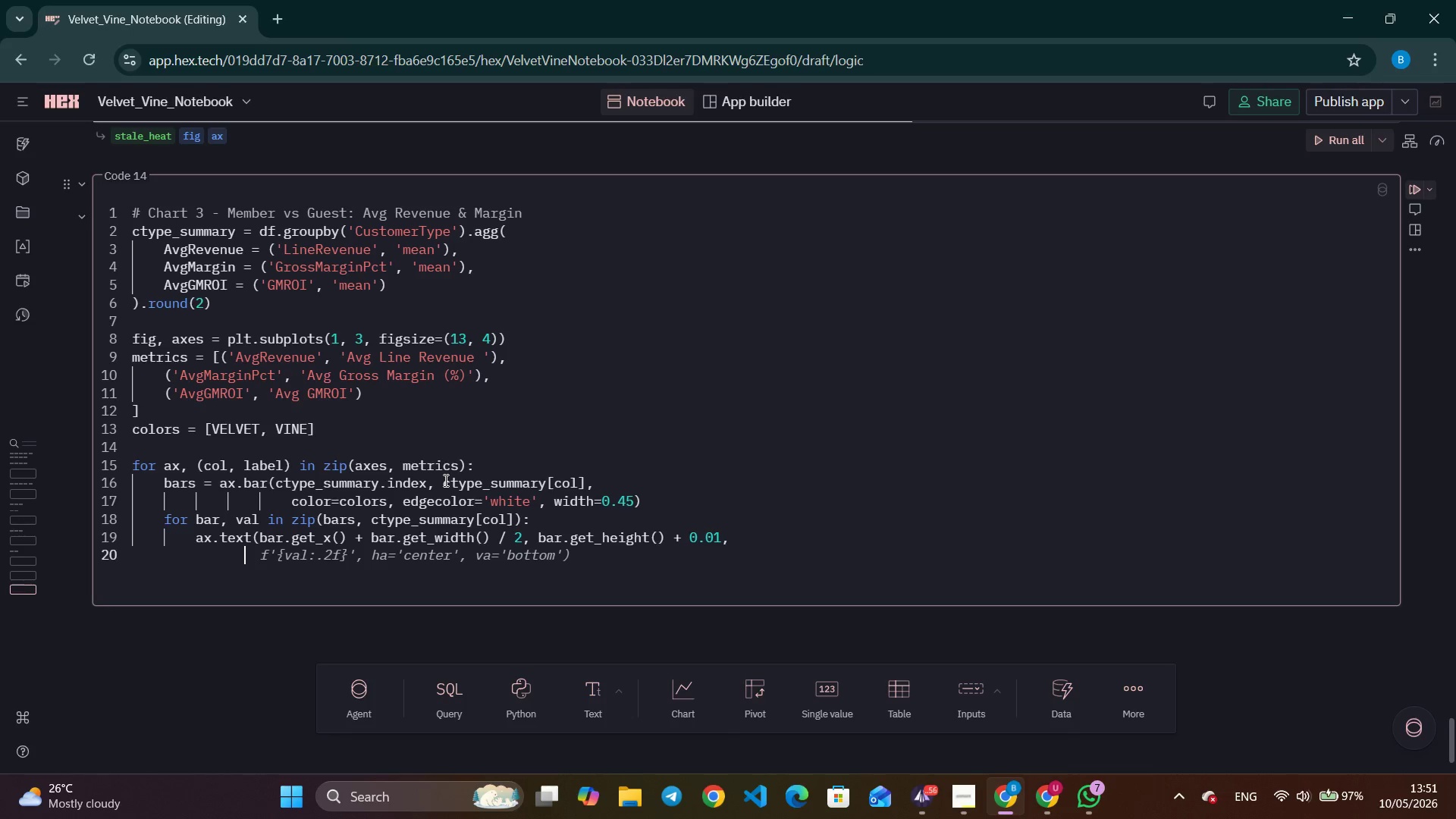 
key(Space)
 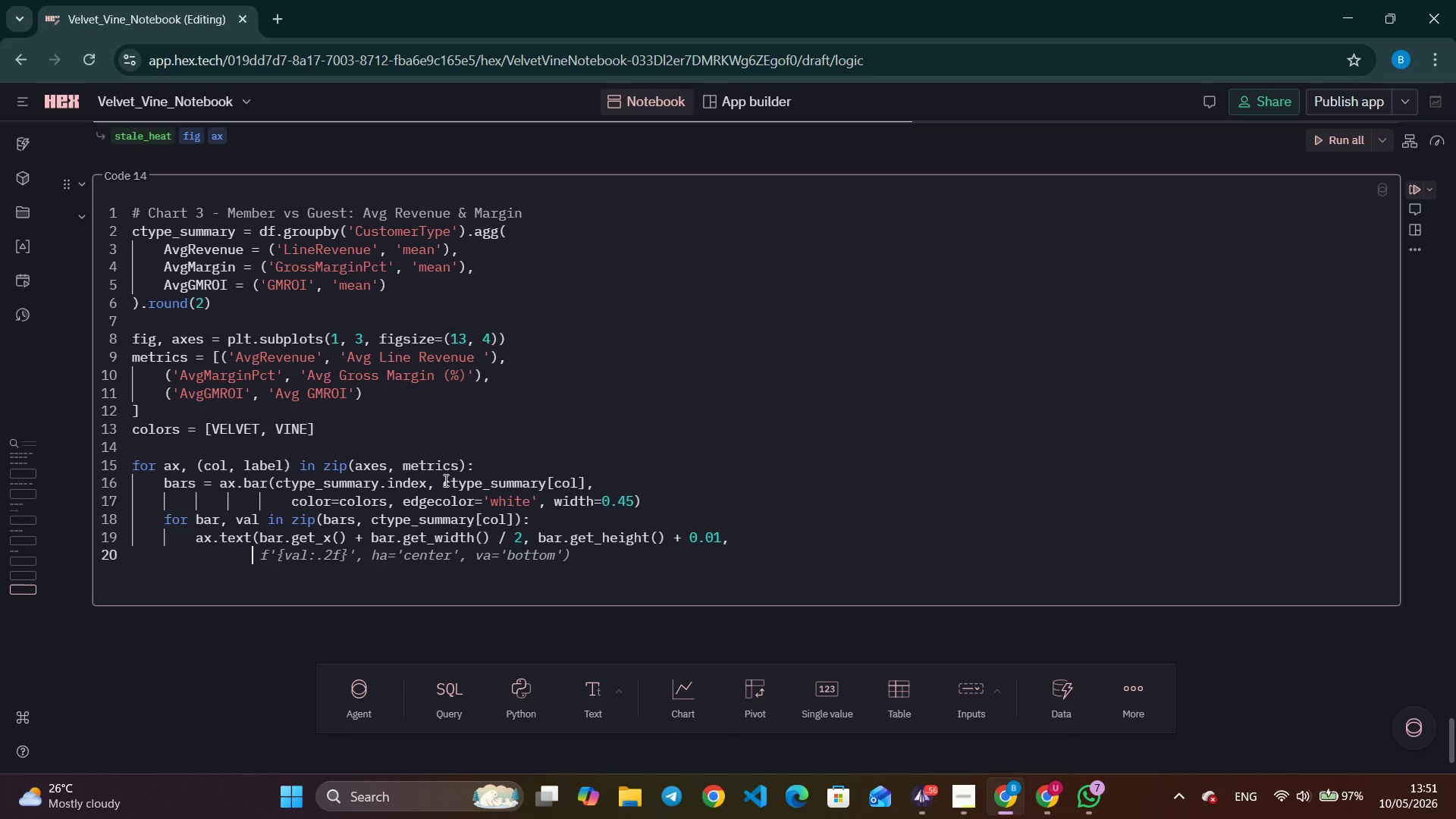 
key(Space)
 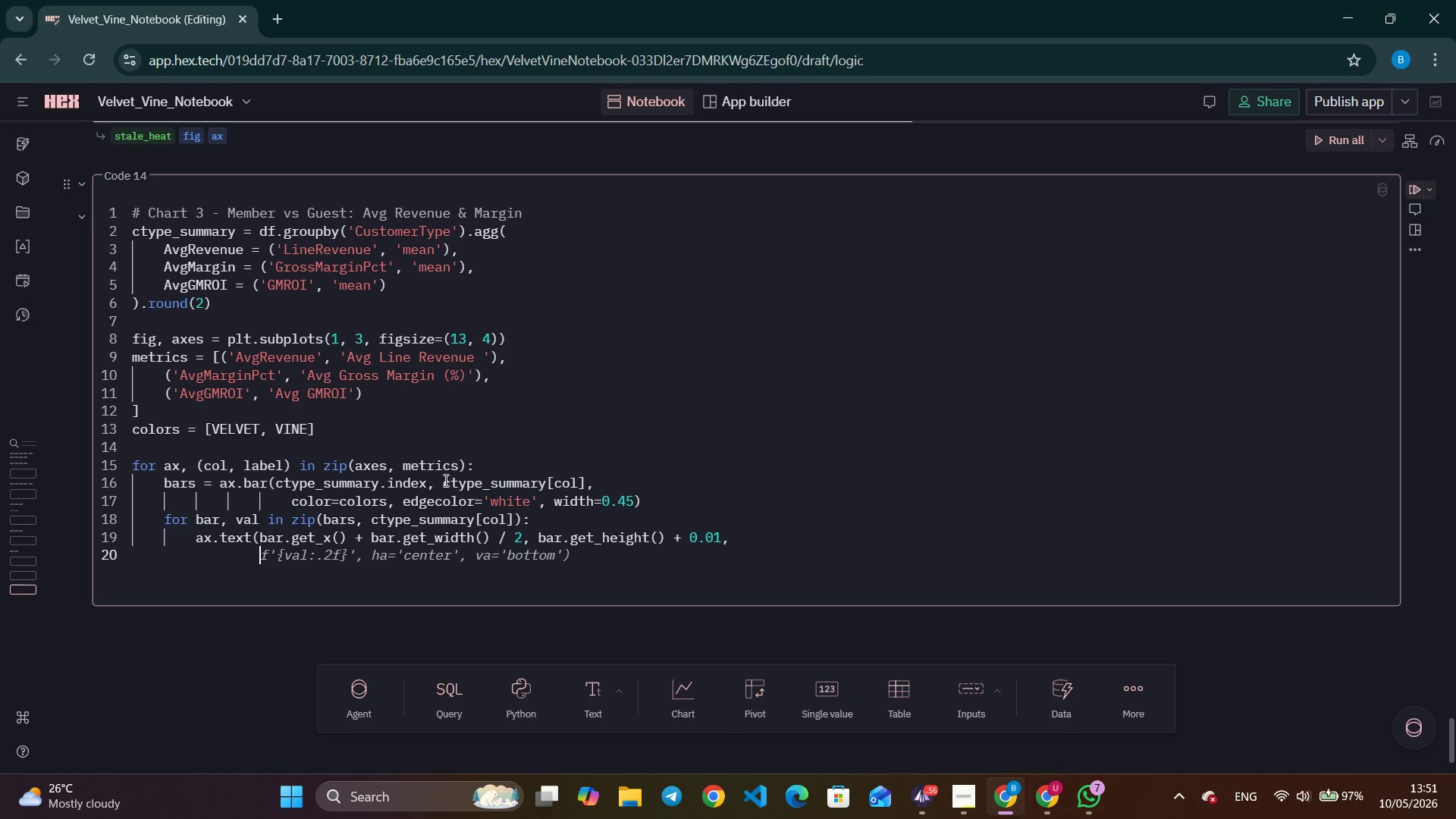 
key(Space)
 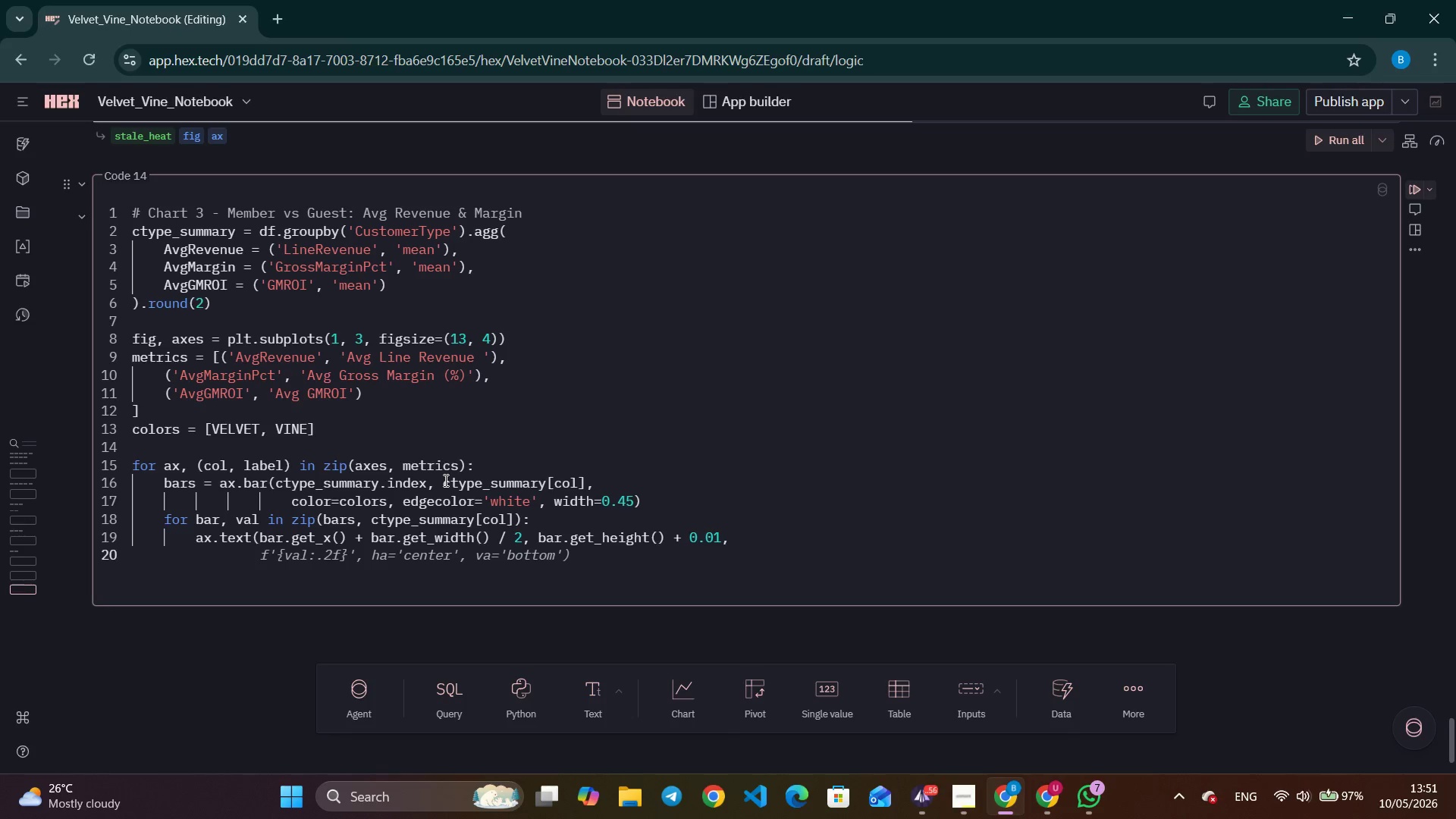 
key(F)
 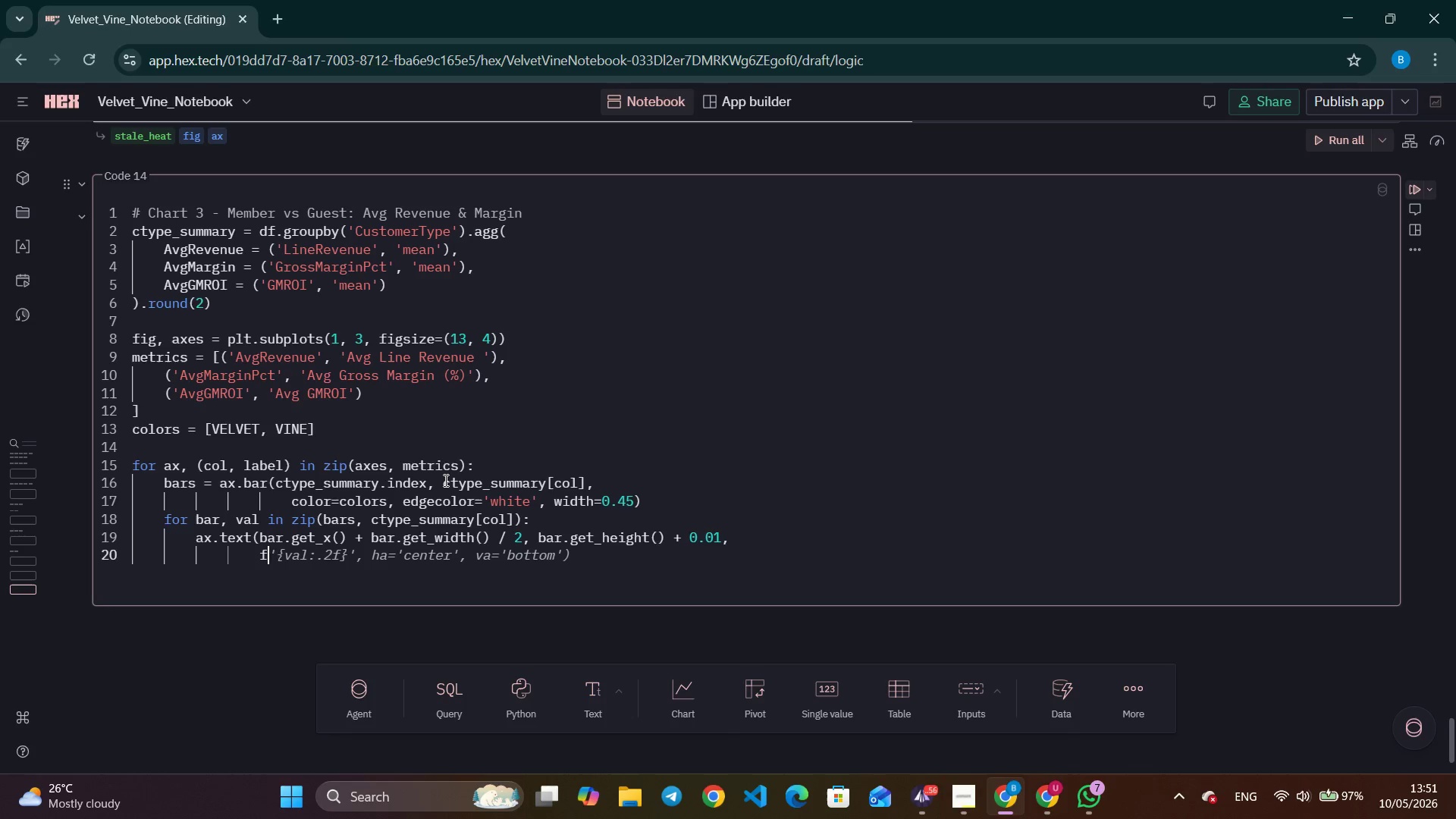 
key(Quote)
 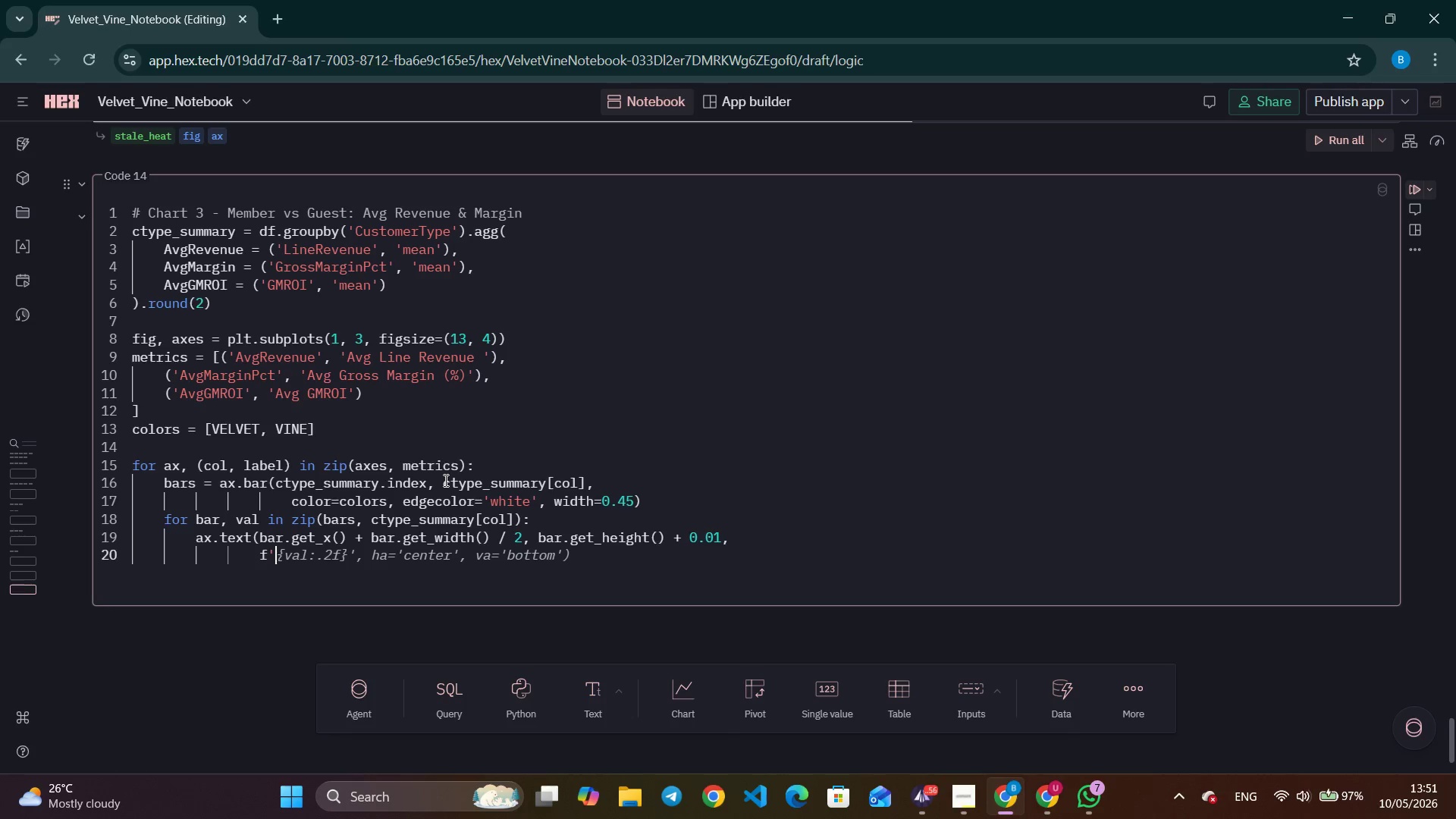 
key(Control+ArrowRight)
 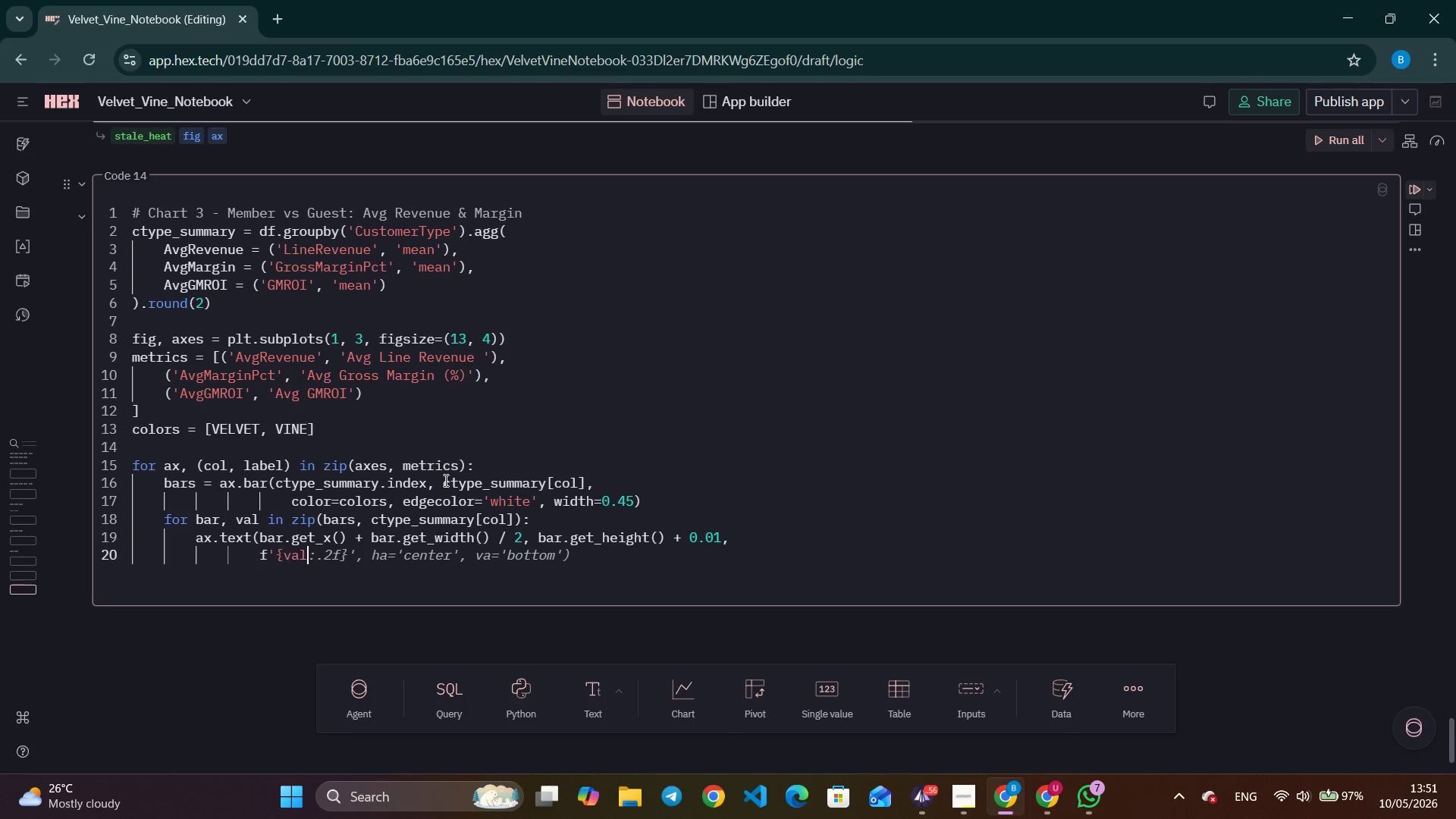 
key(Control+ArrowRight)
 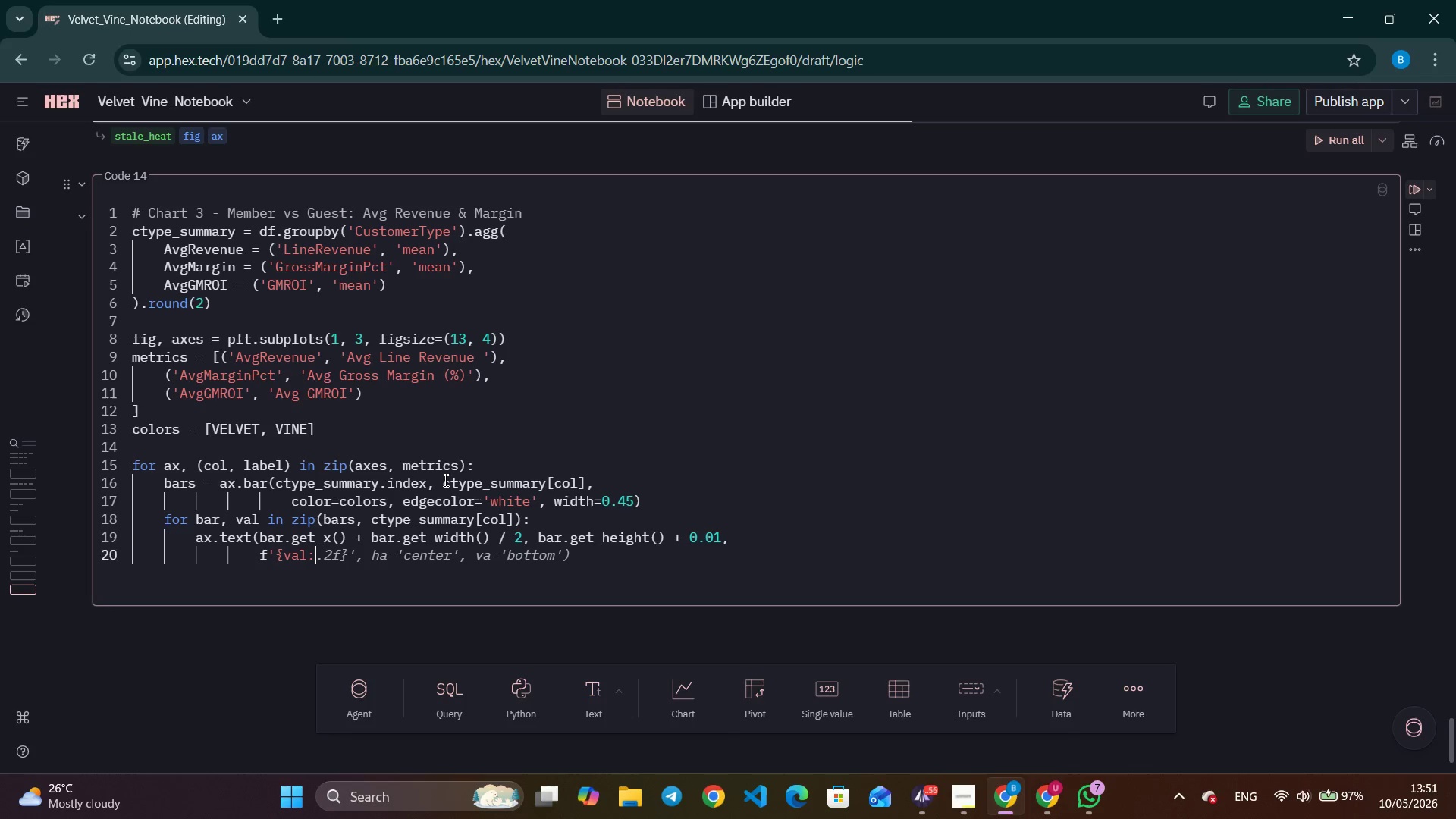 
hold_key(key=ArrowRight, duration=0.78)
 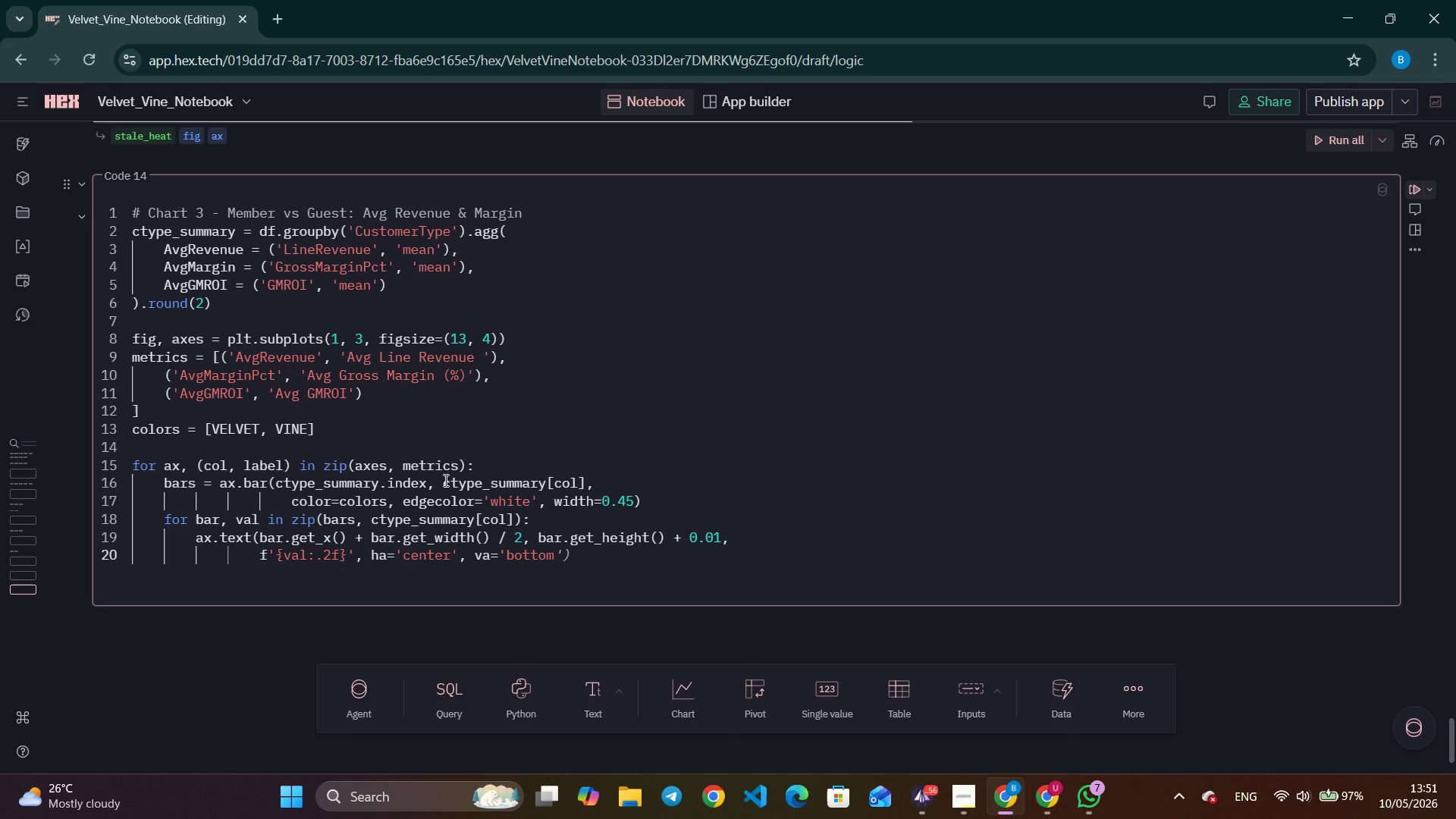 
key(Control+ArrowRight)
 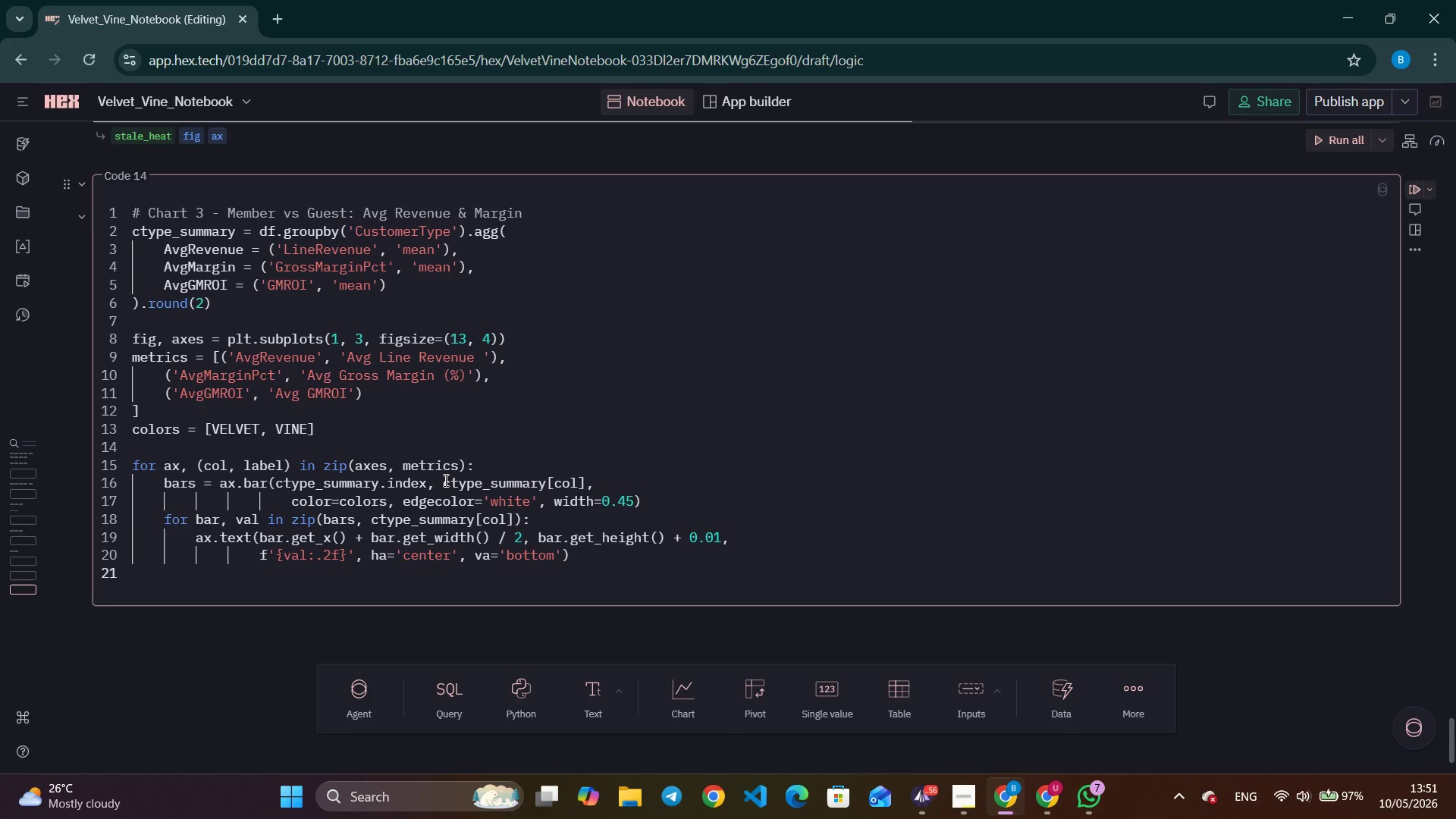 
key(ArrowLeft)
 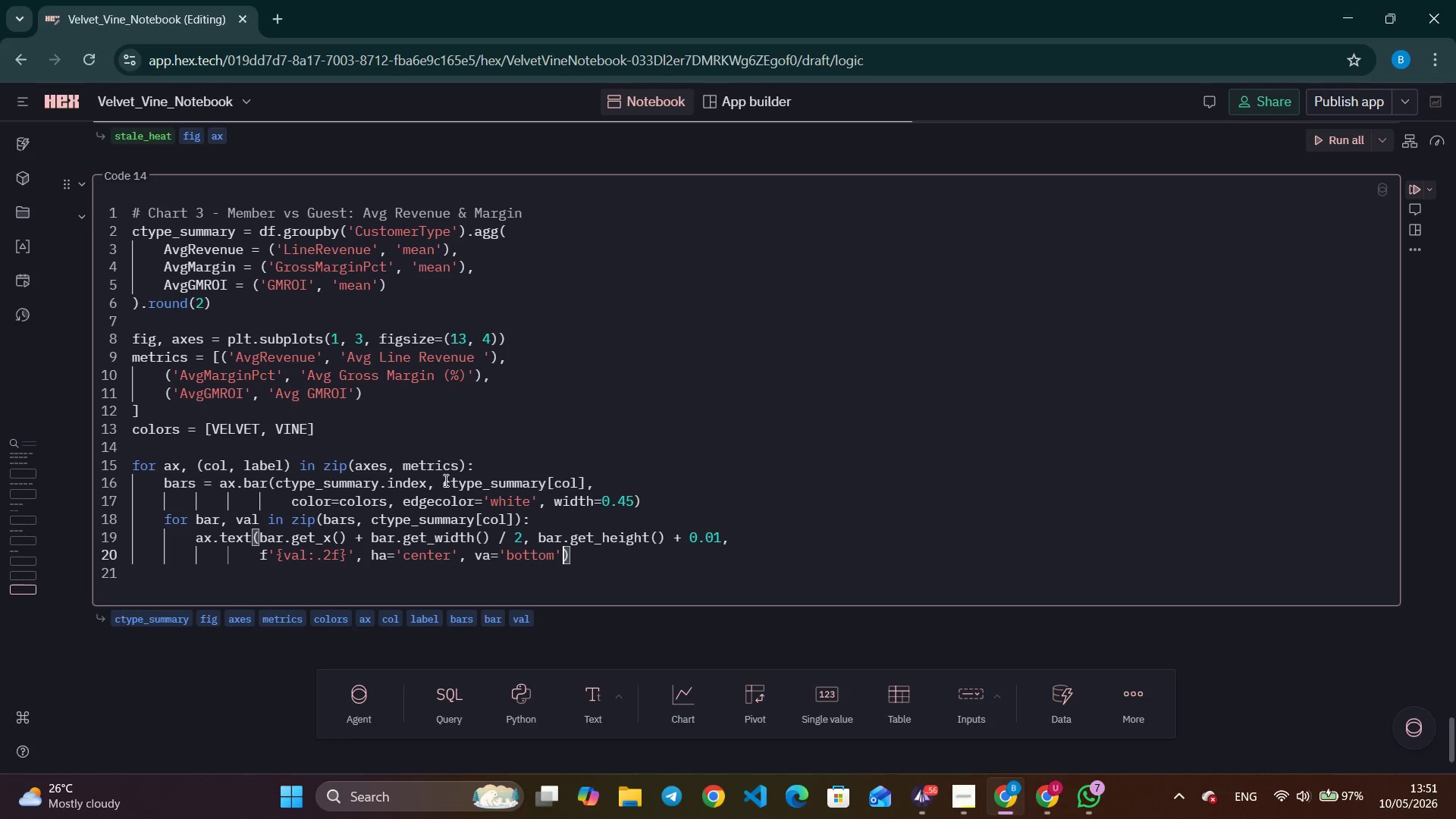 
key(ArrowLeft)
 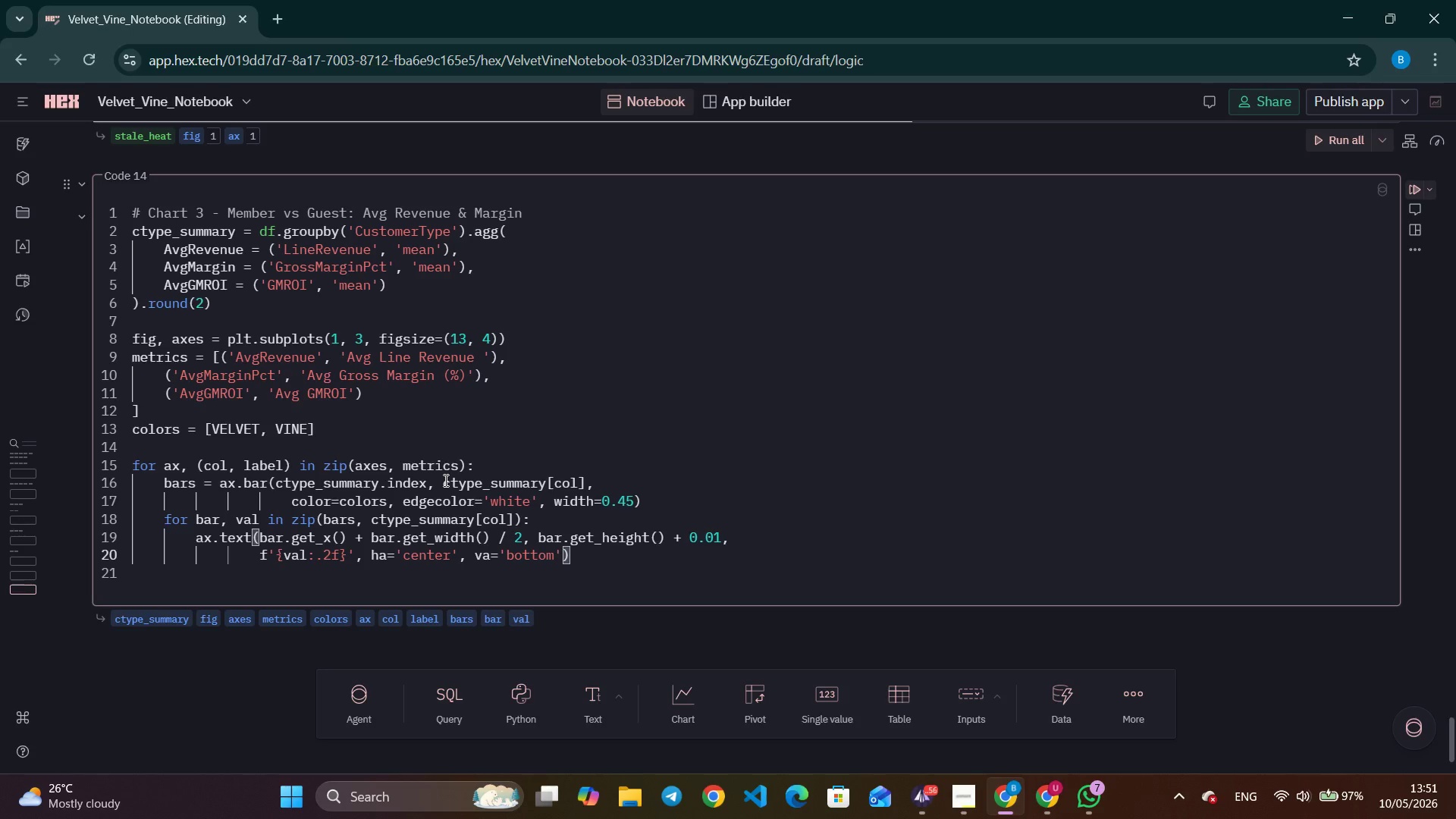 
type(, fontsize=10, fontweight='bold)
 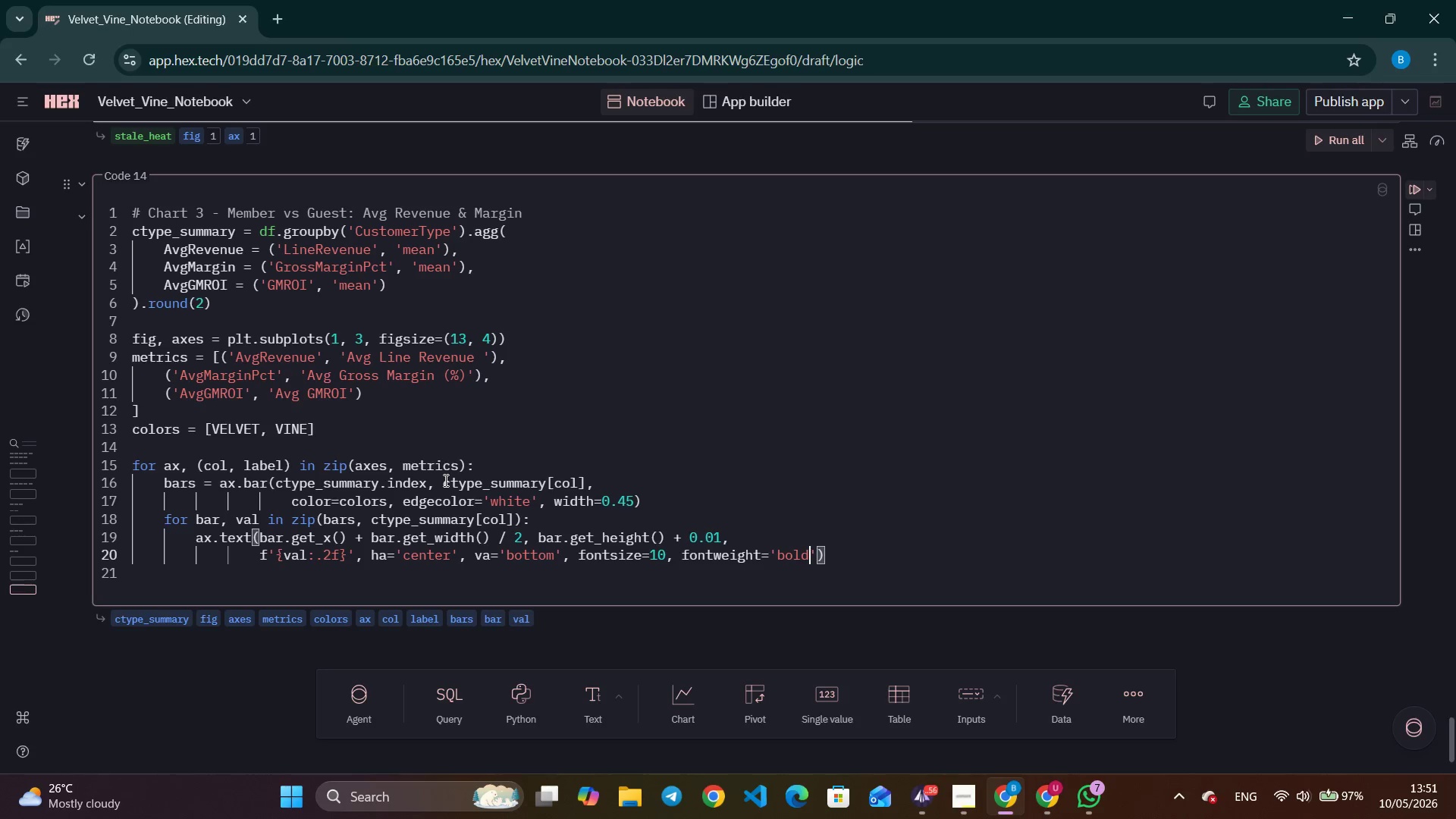 
key(ArrowRight)
 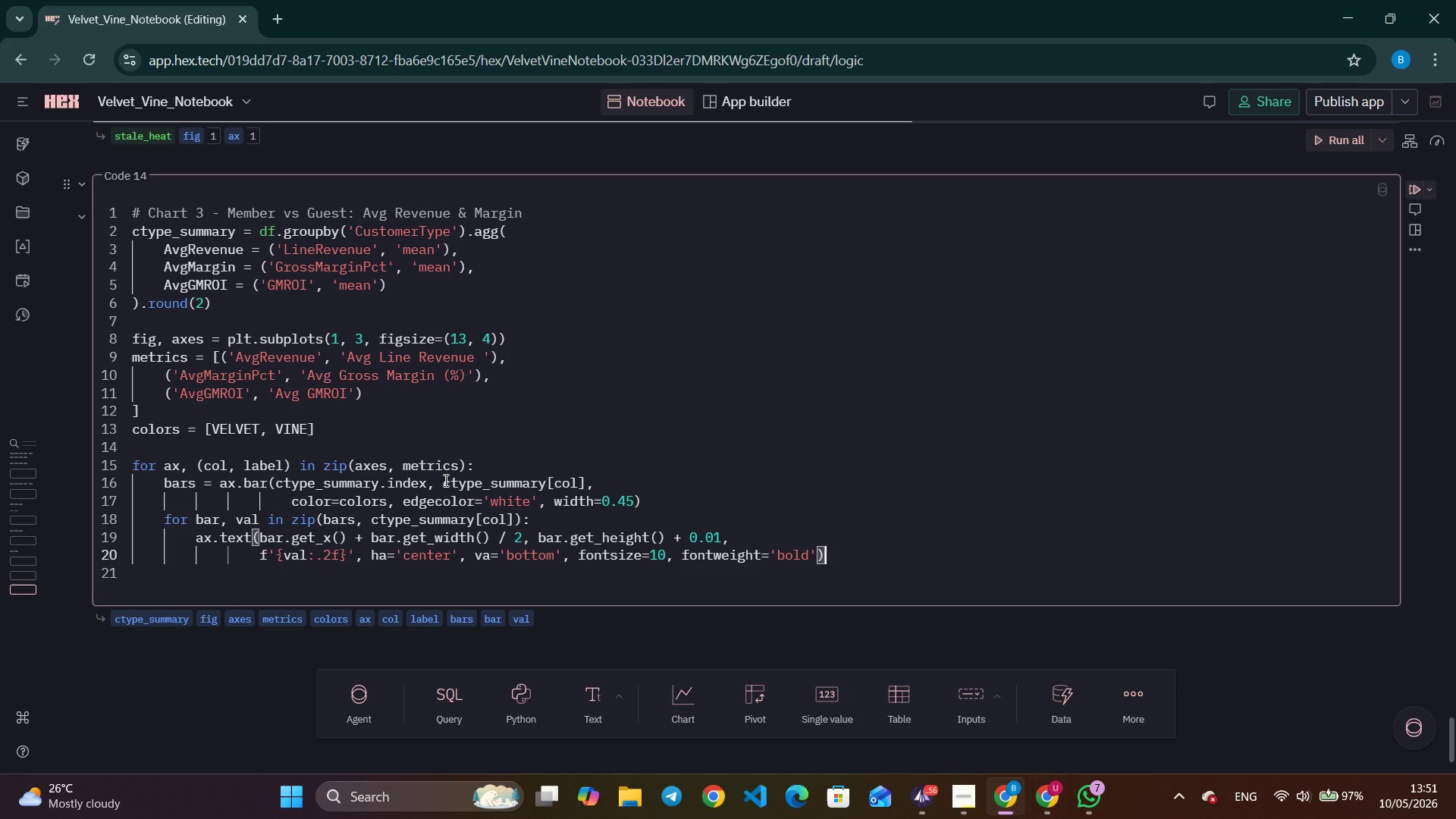 
key(ArrowRight)
 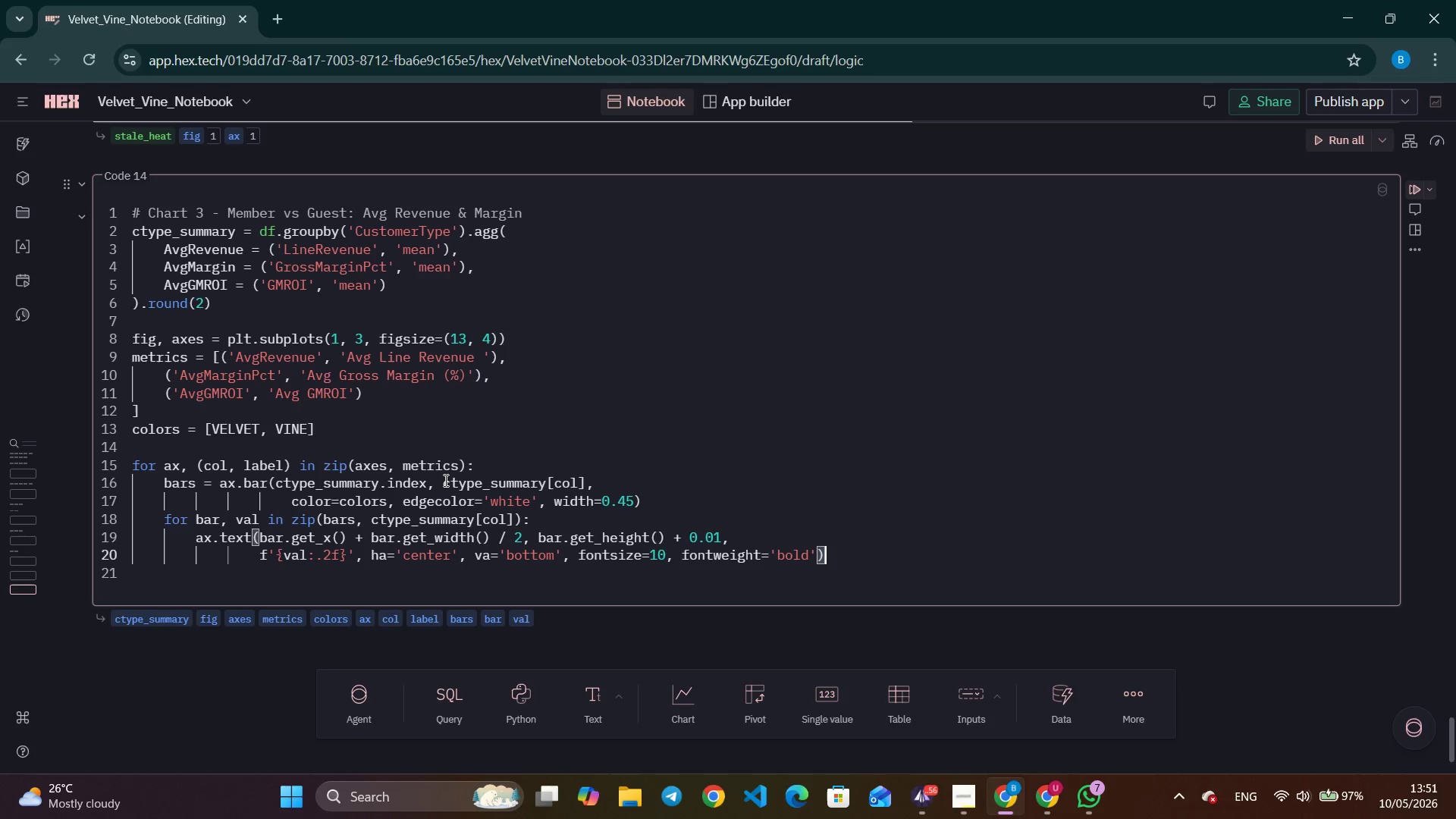 
key(Enter)
 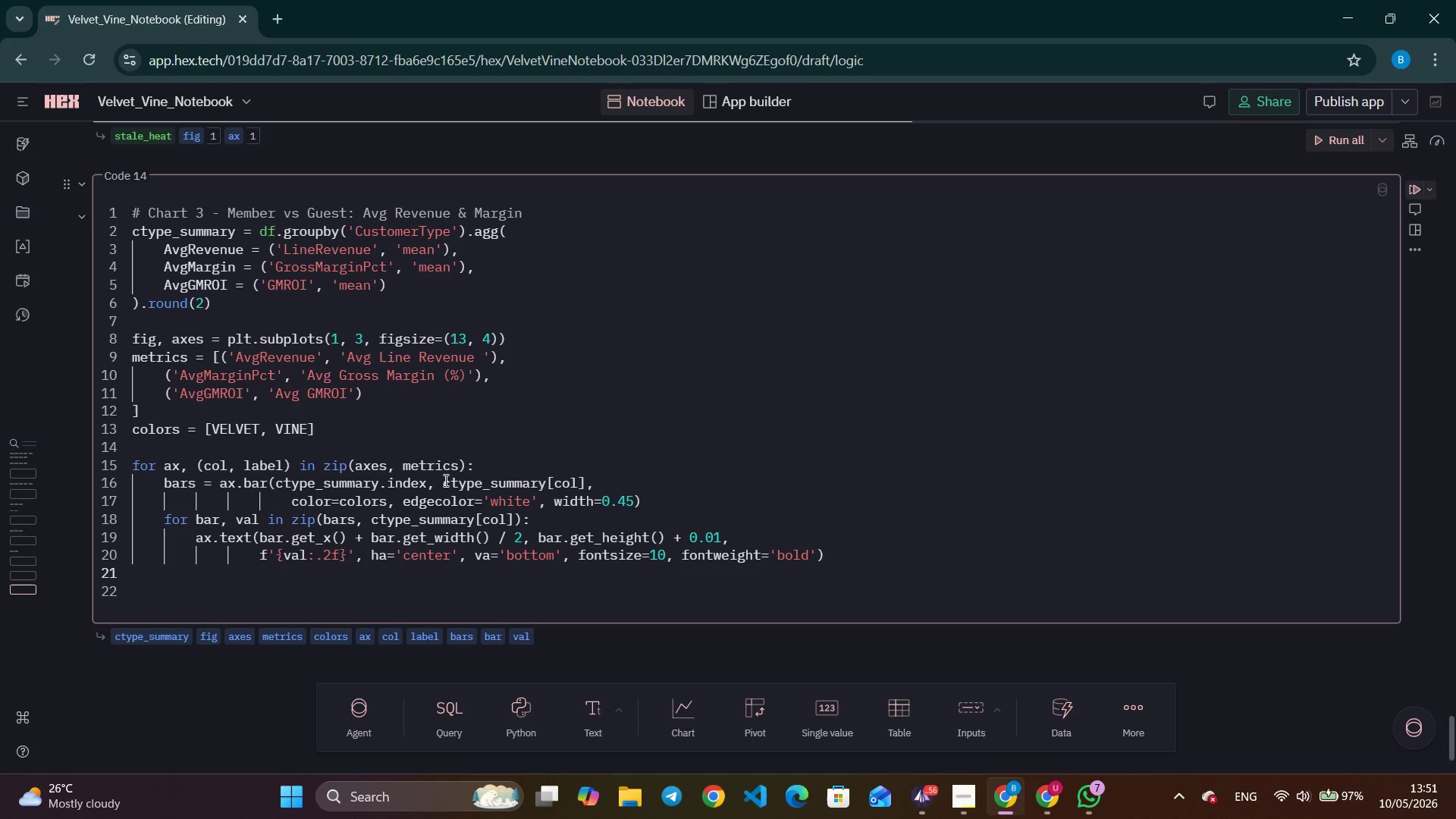 
key(Enter)
 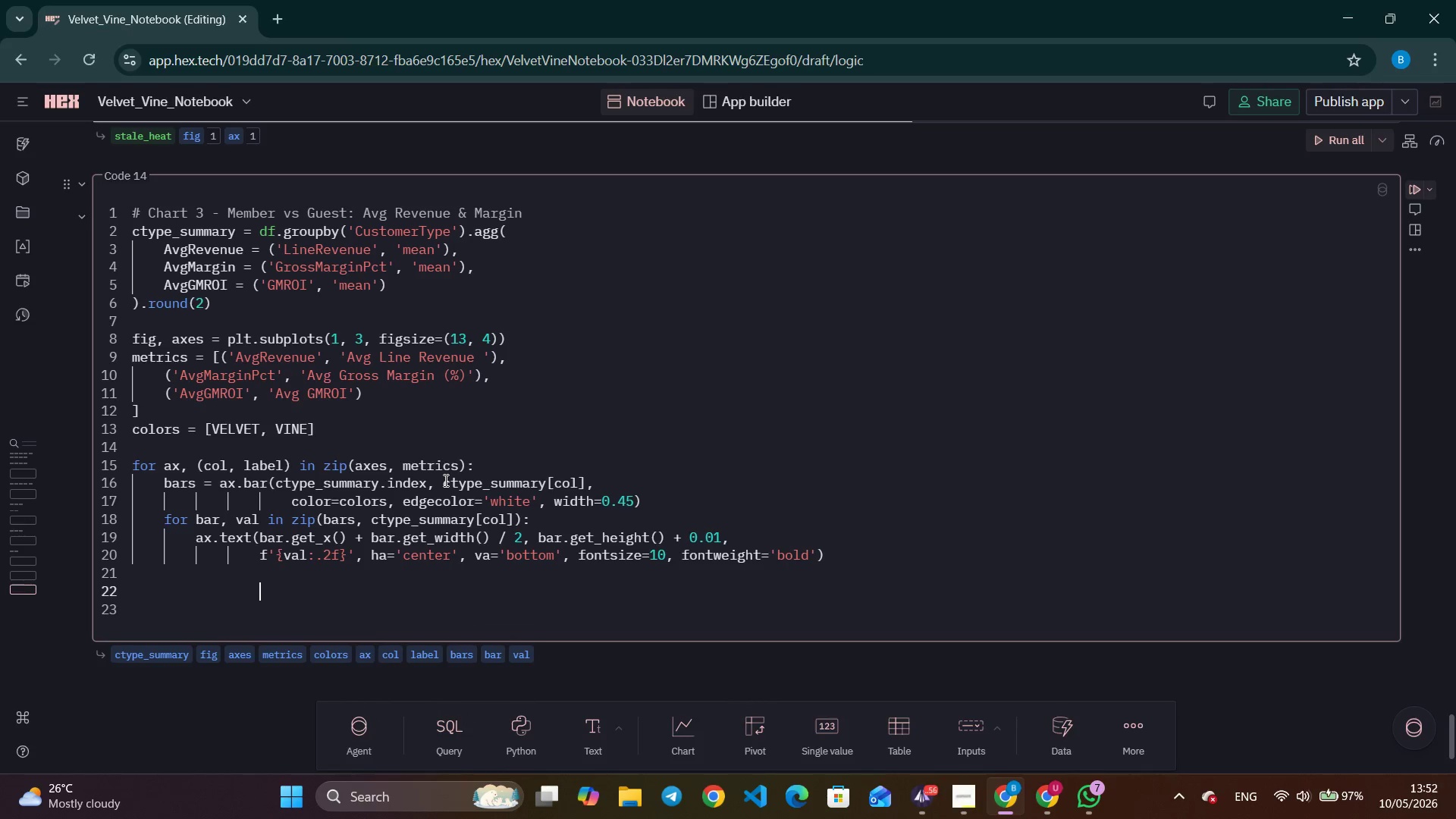 
key(Enter)
 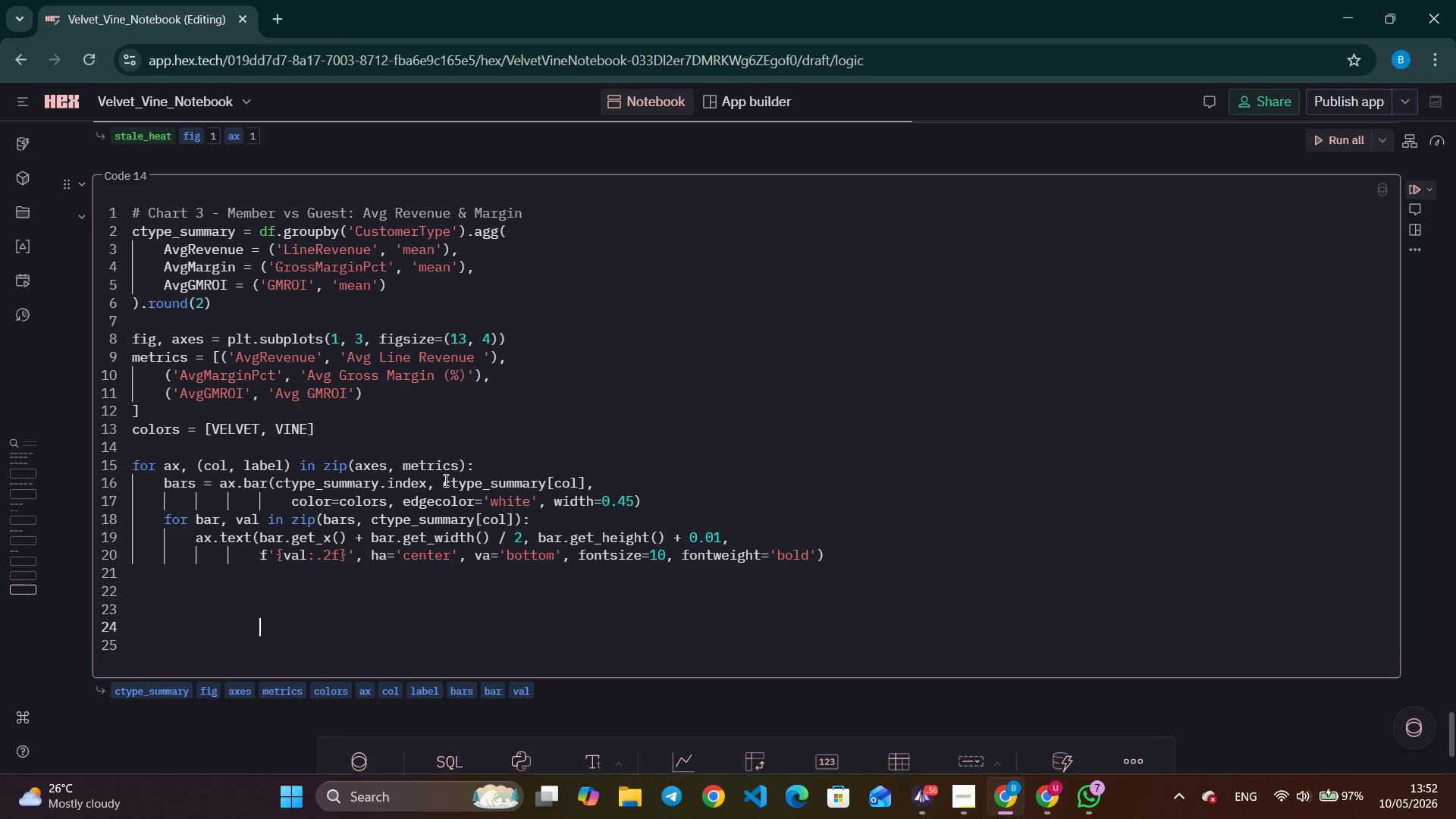 
key(Enter)
 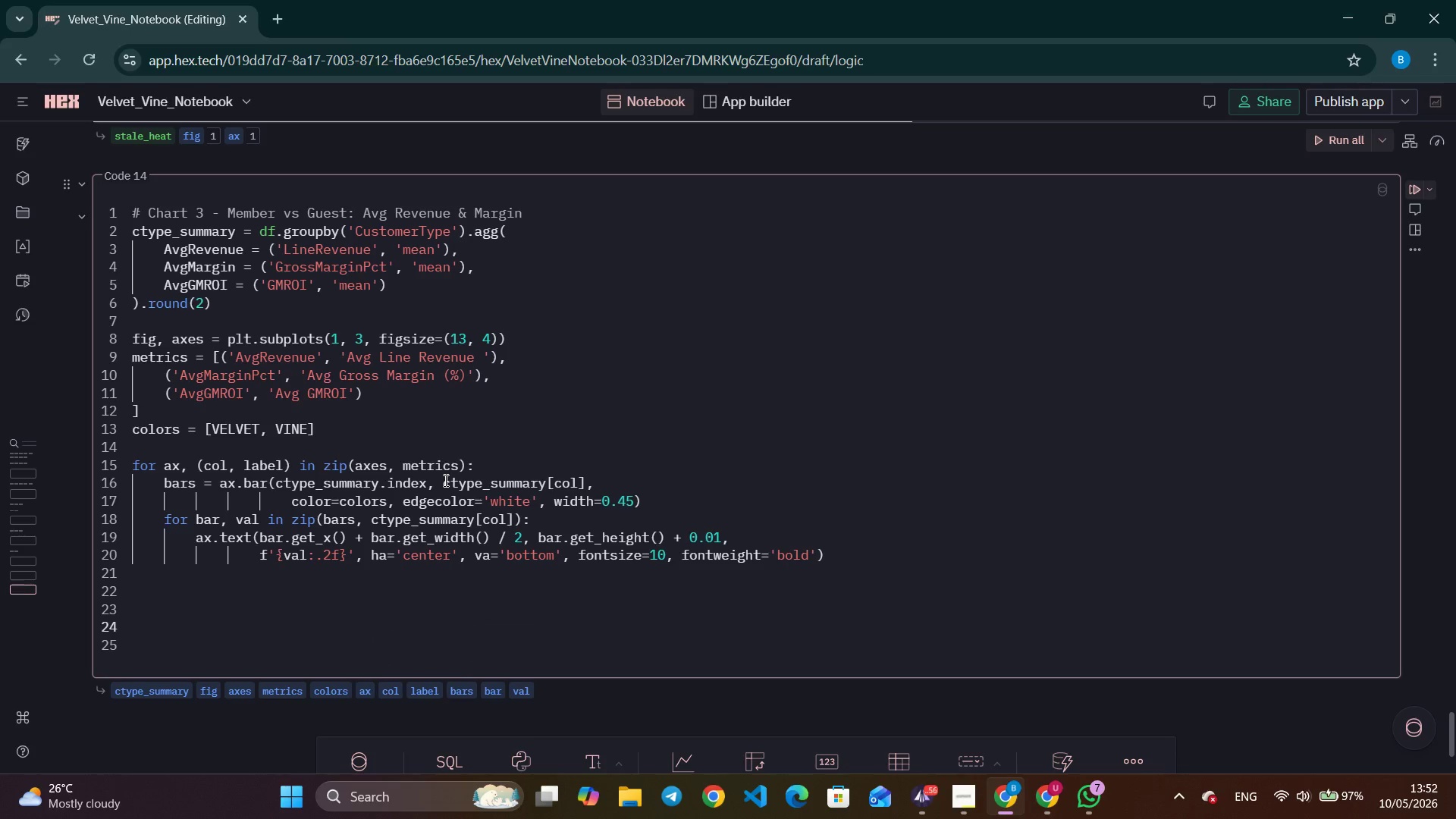 
key(Backspace)
 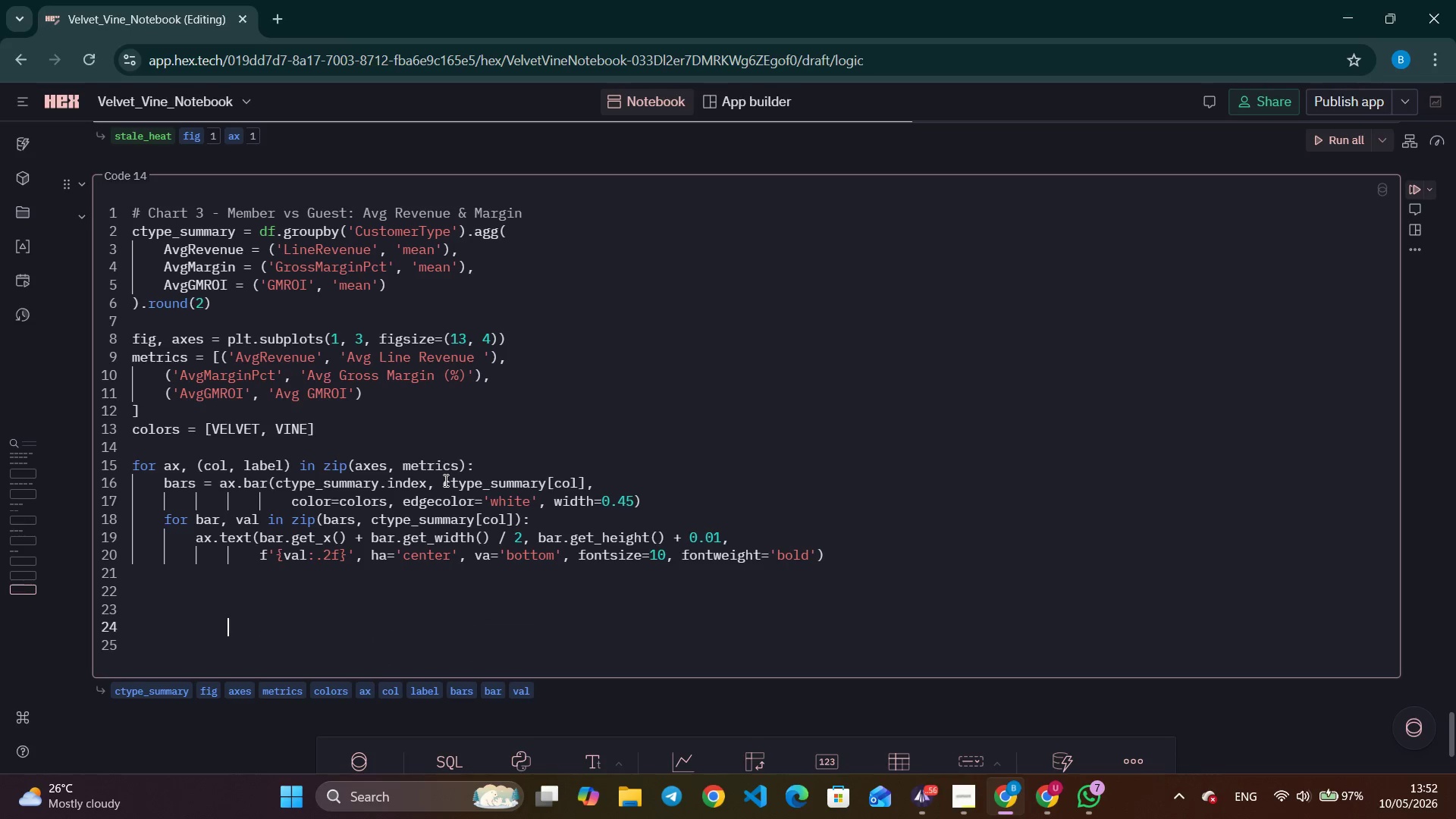 
key(Backspace)
 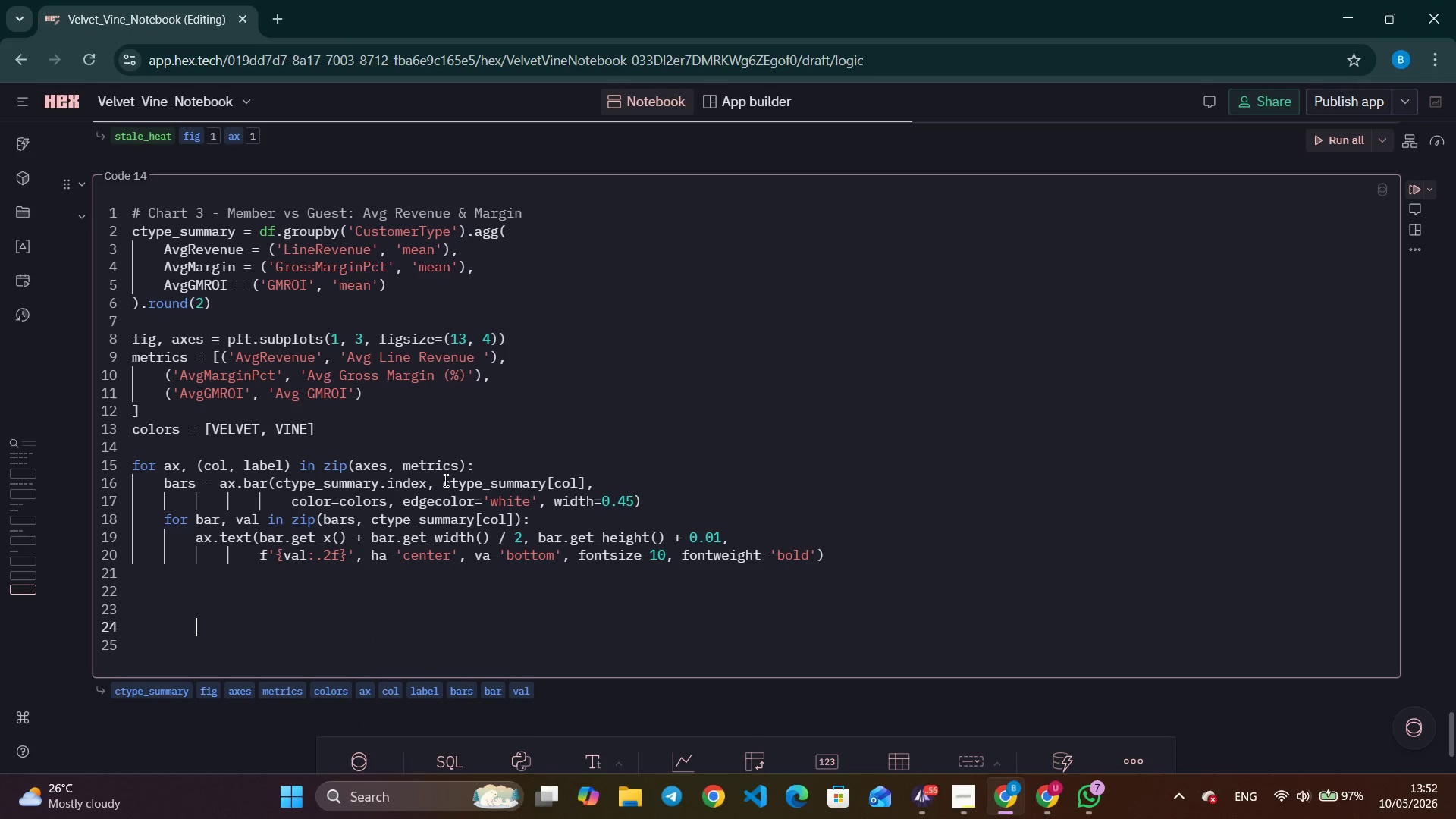 
key(Backspace)
 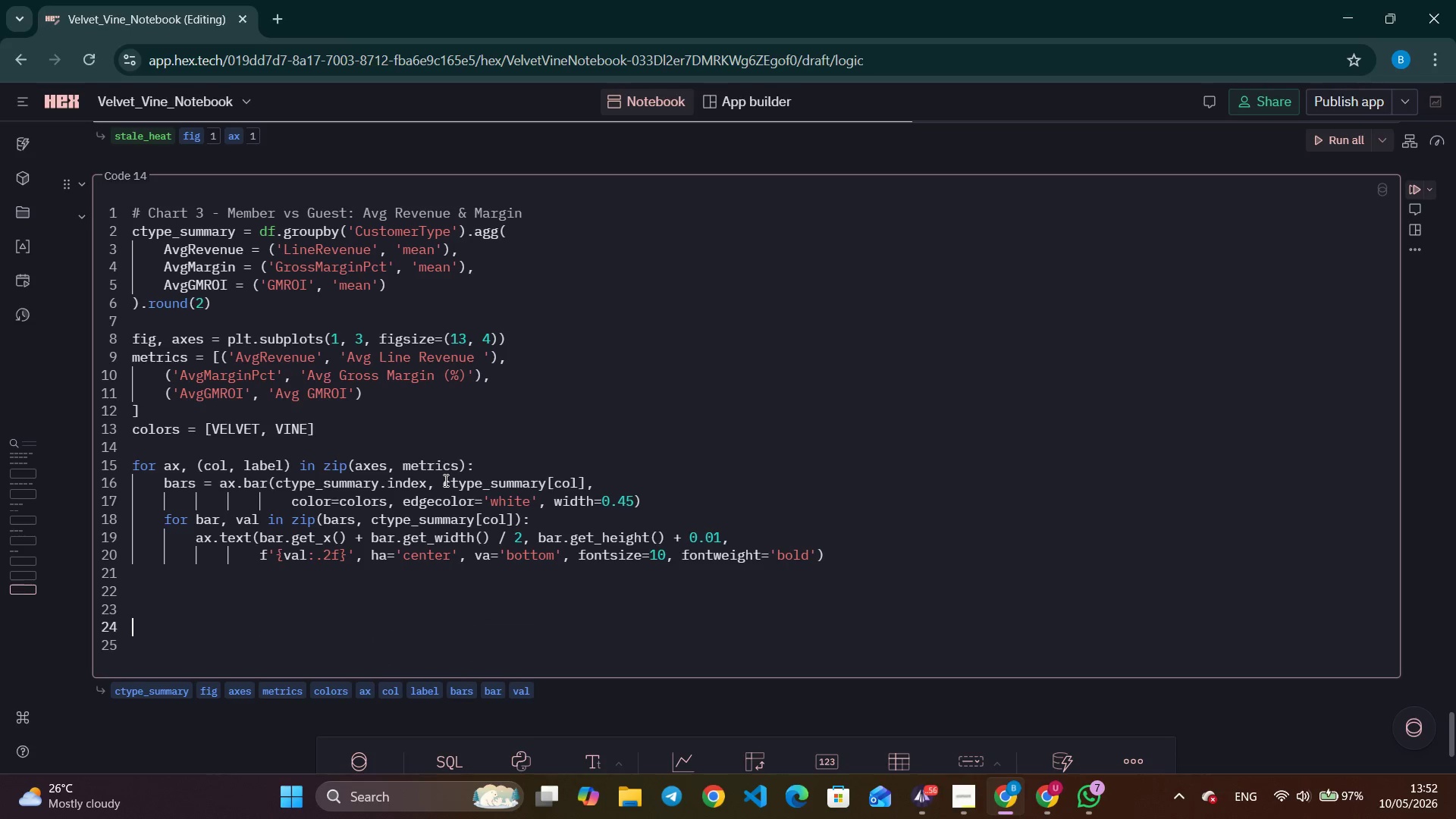 
key(Backspace)
 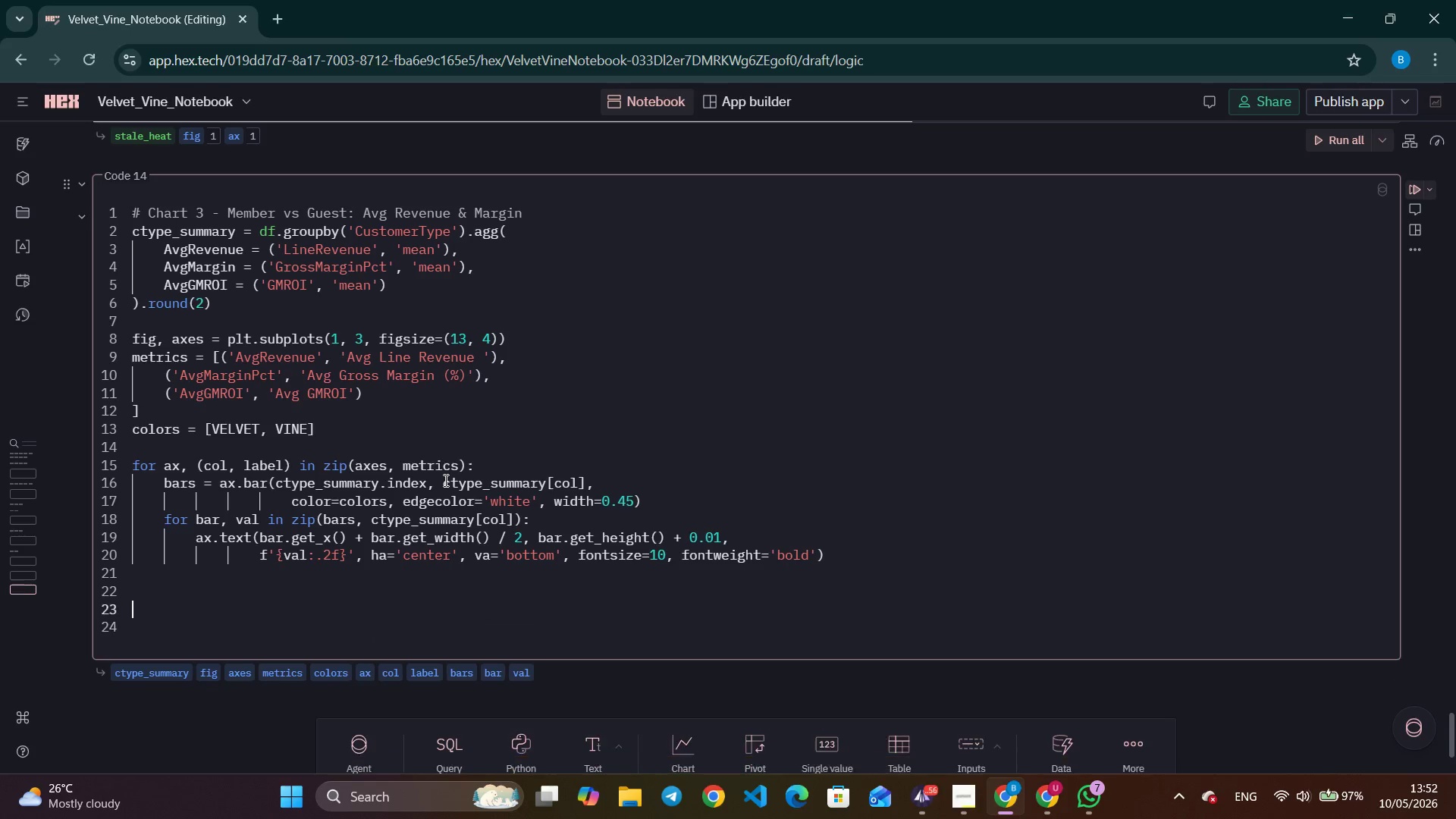 
key(Backspace)
 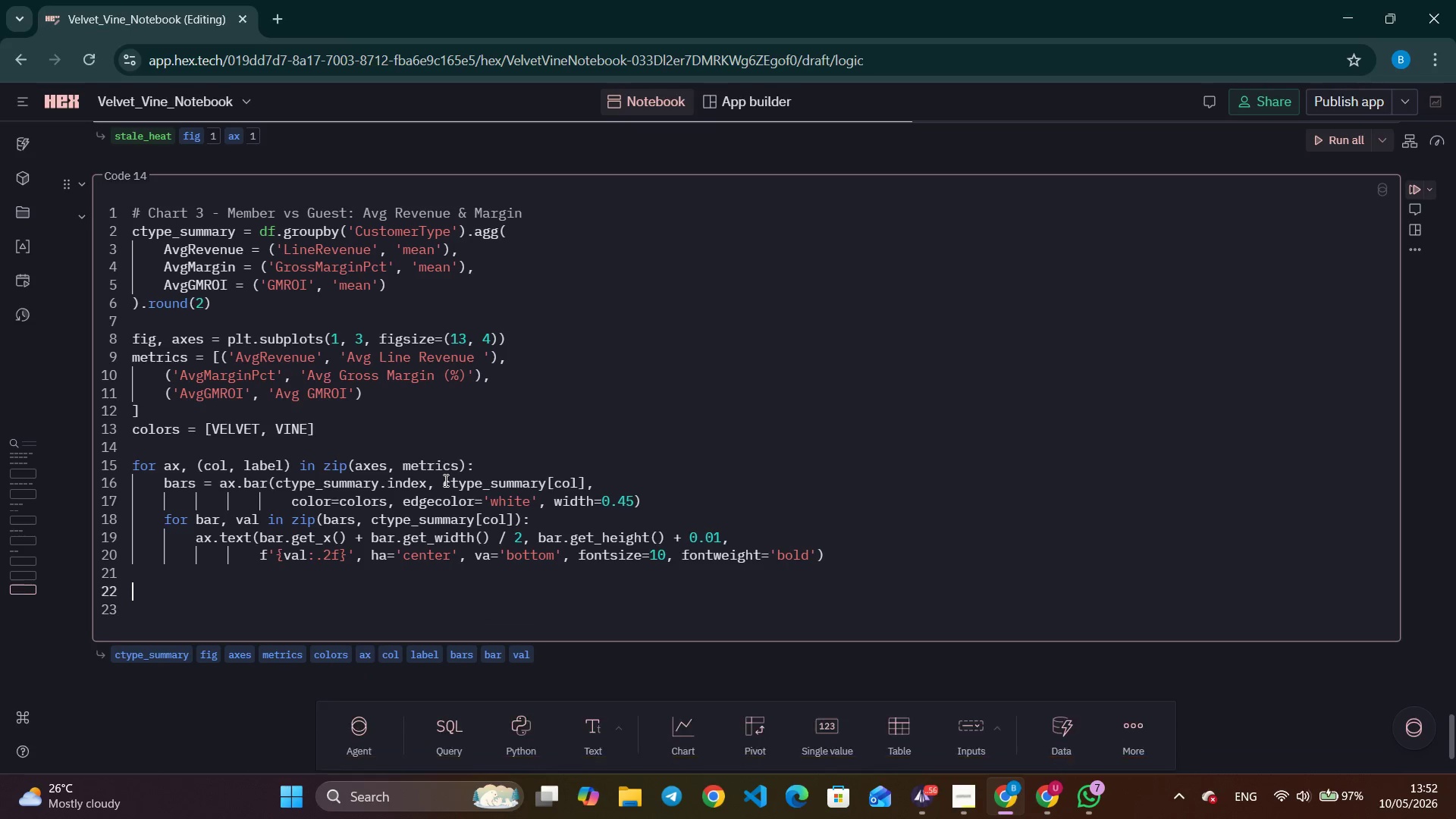 
key(Backspace)
 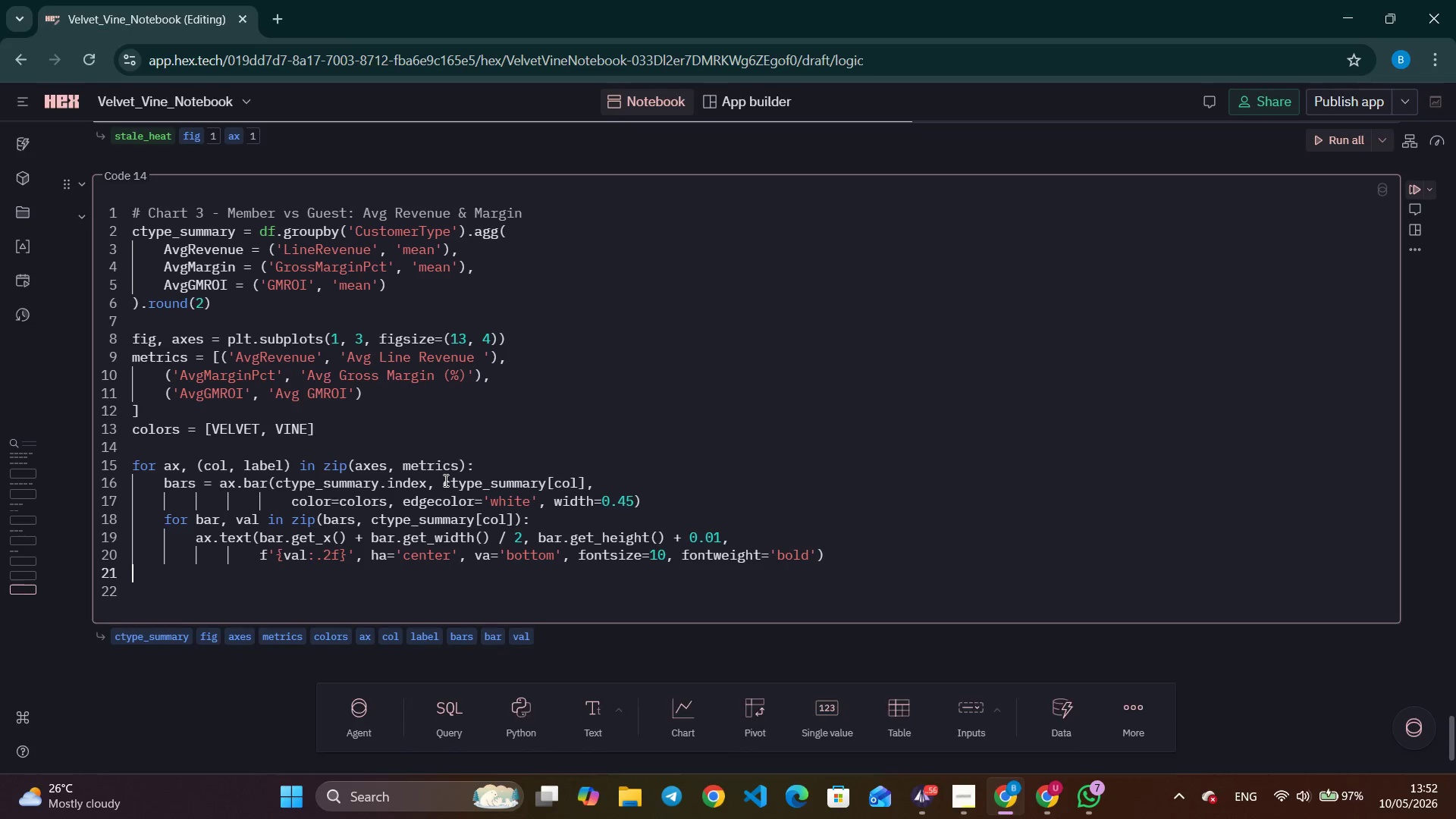 
key(Backspace)
 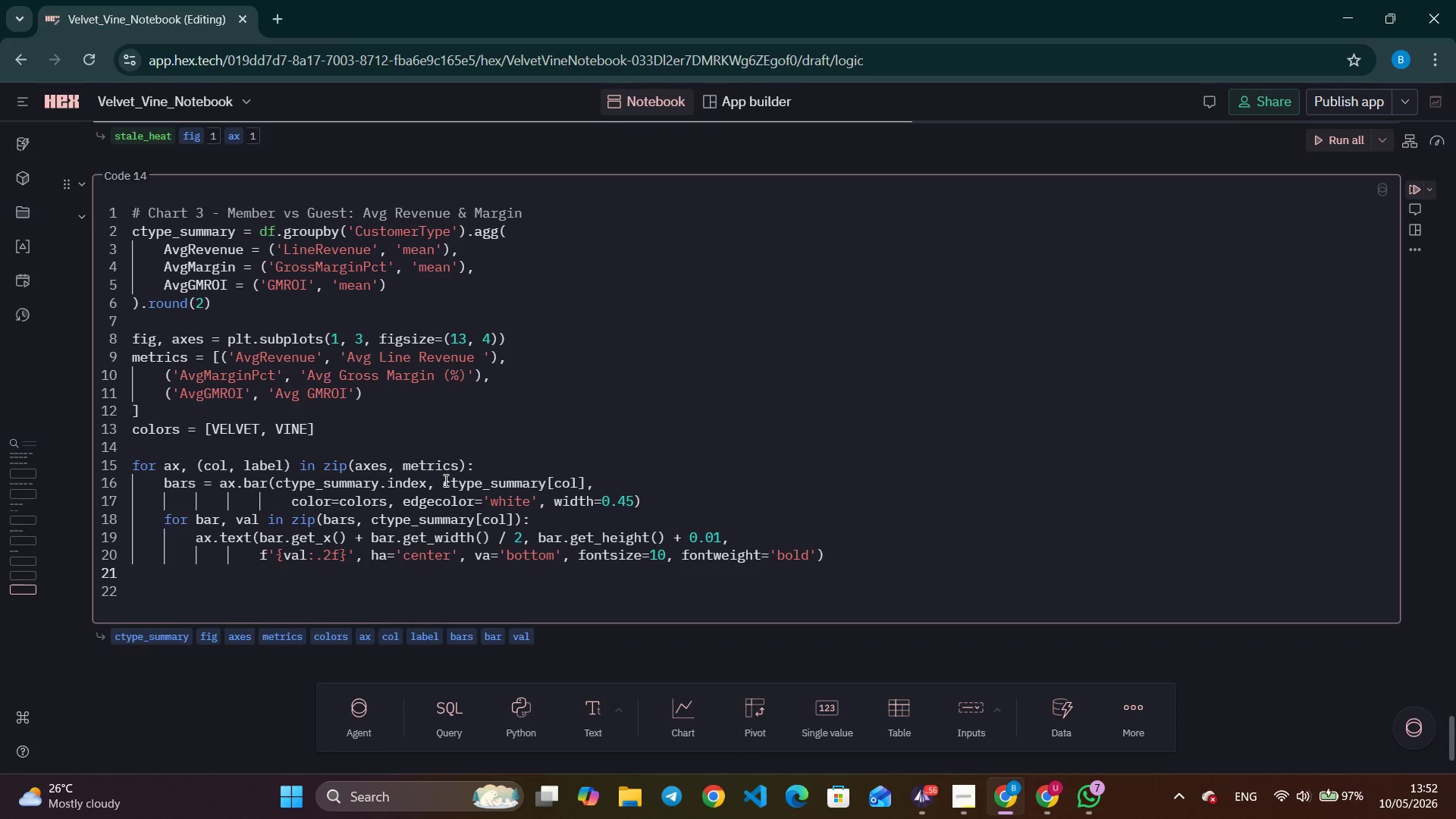 
key(Space)
 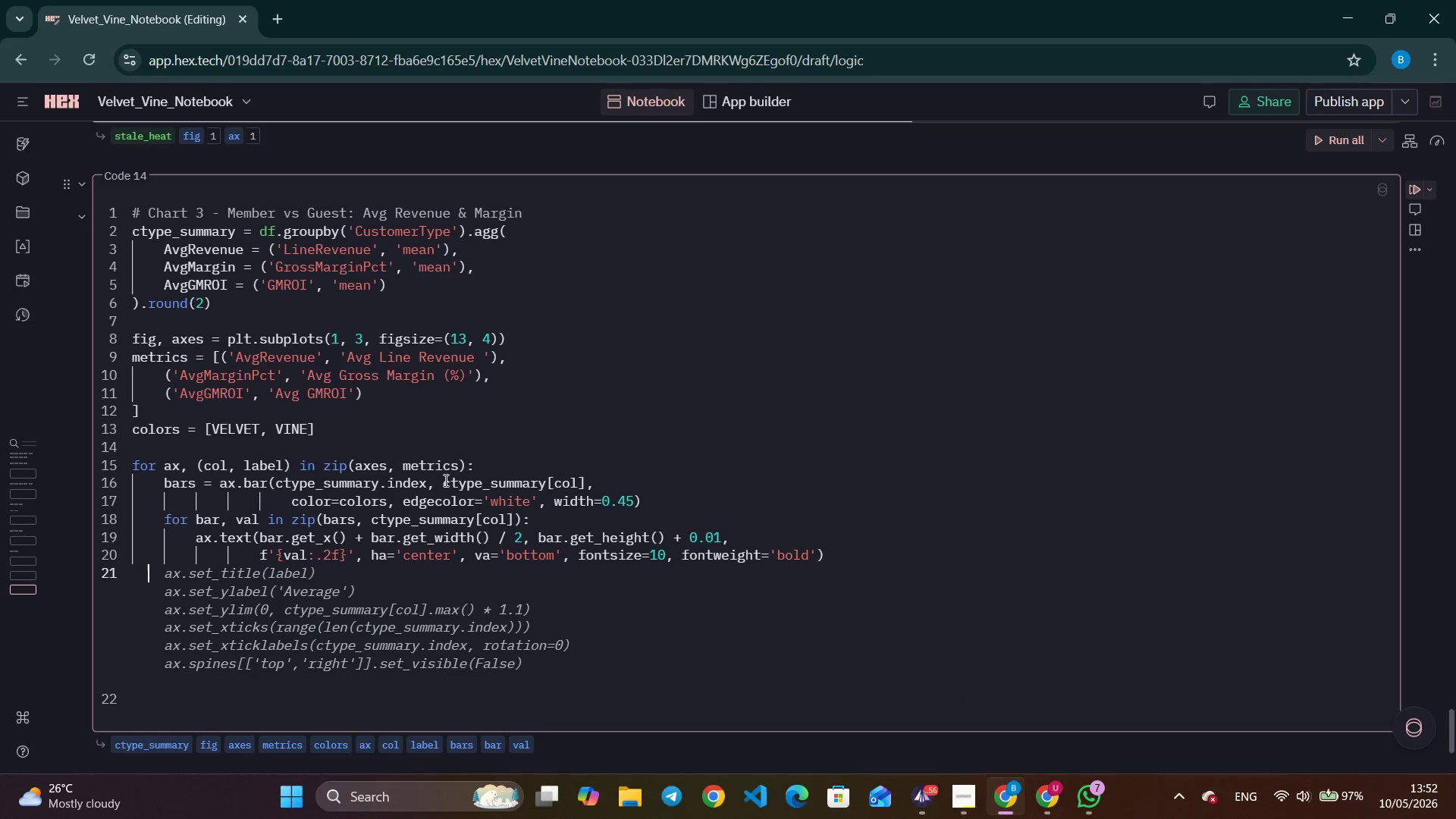 
key(Space)
 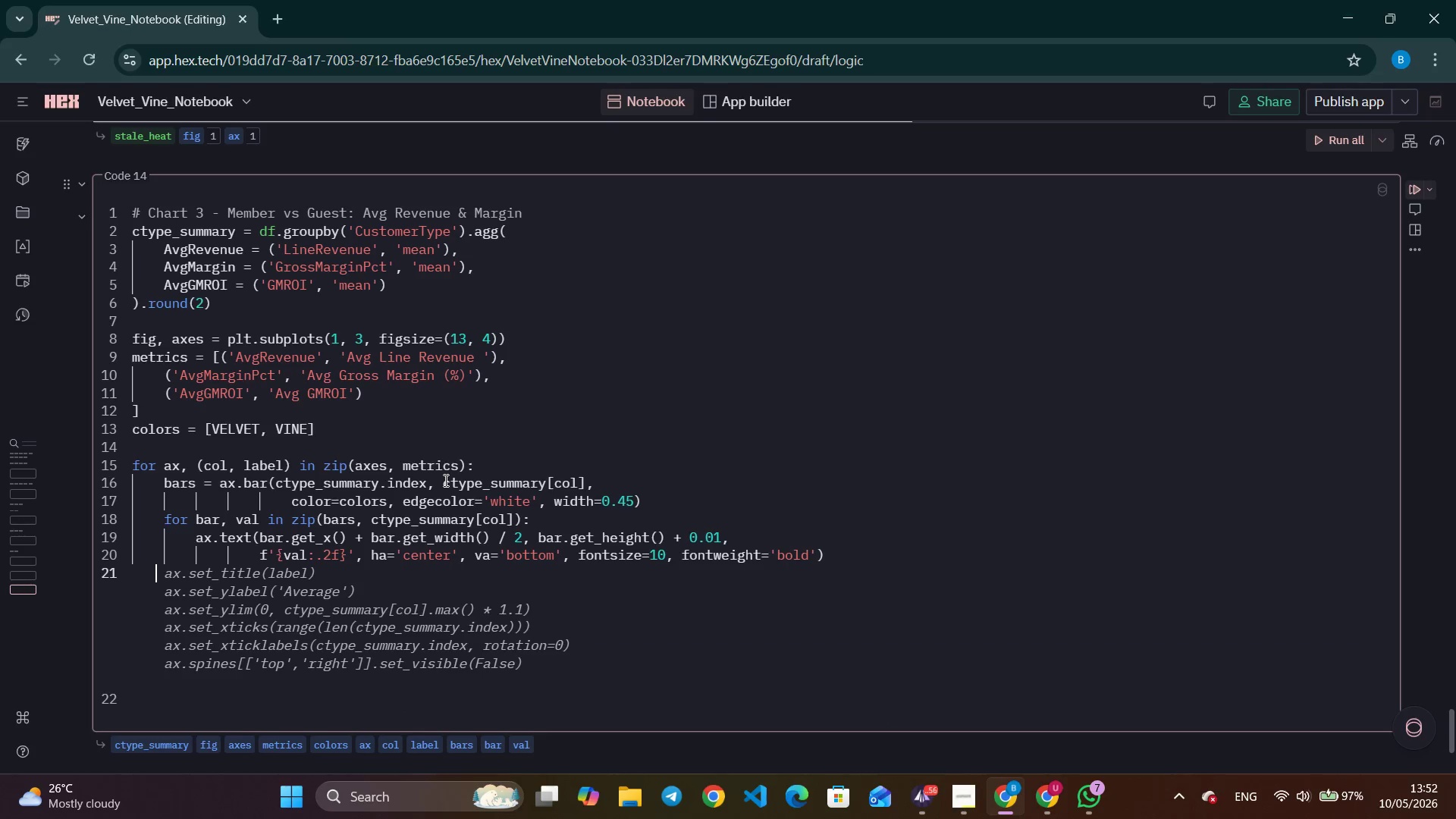 
key(Space)
 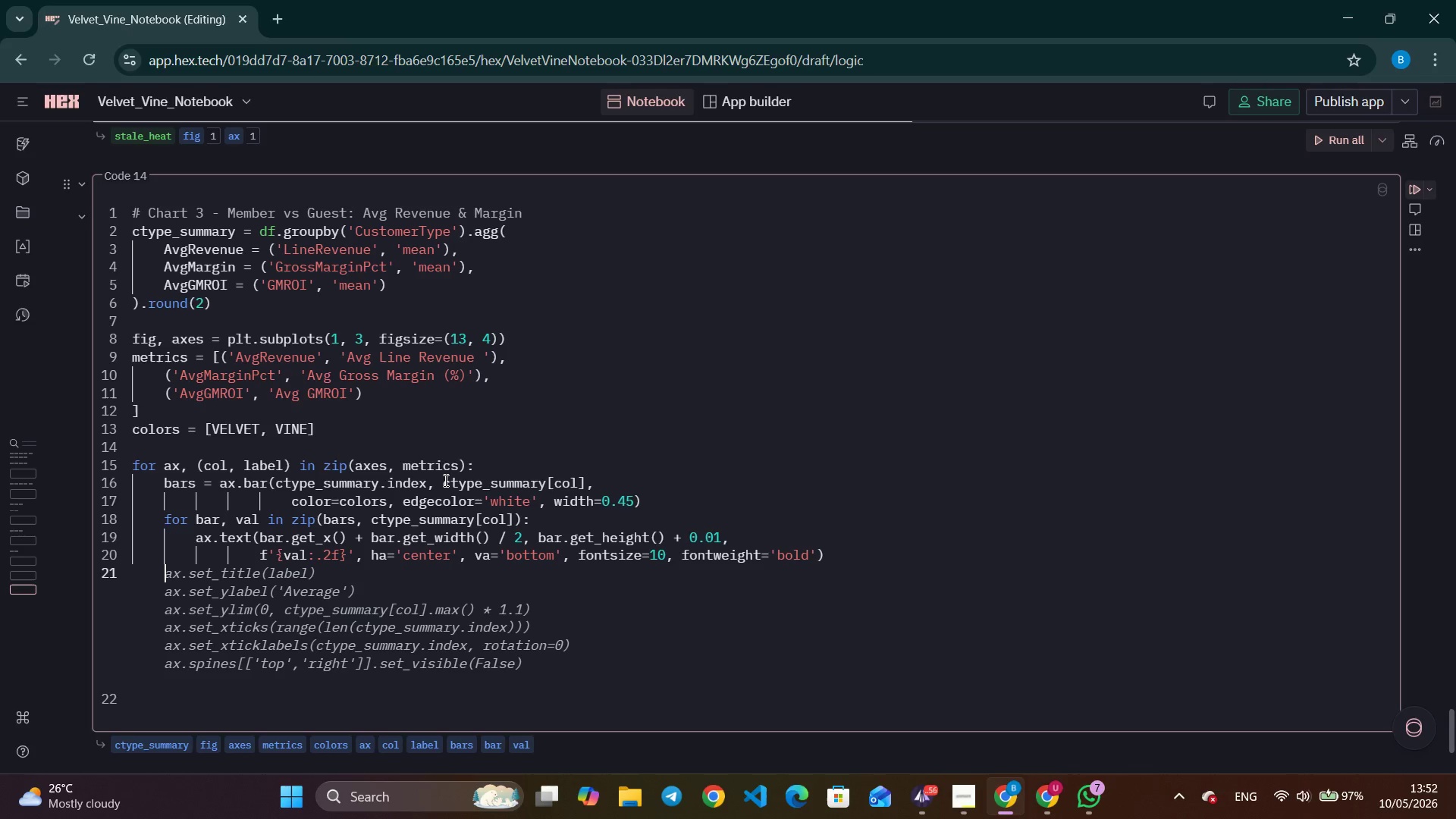 
key(Space)
 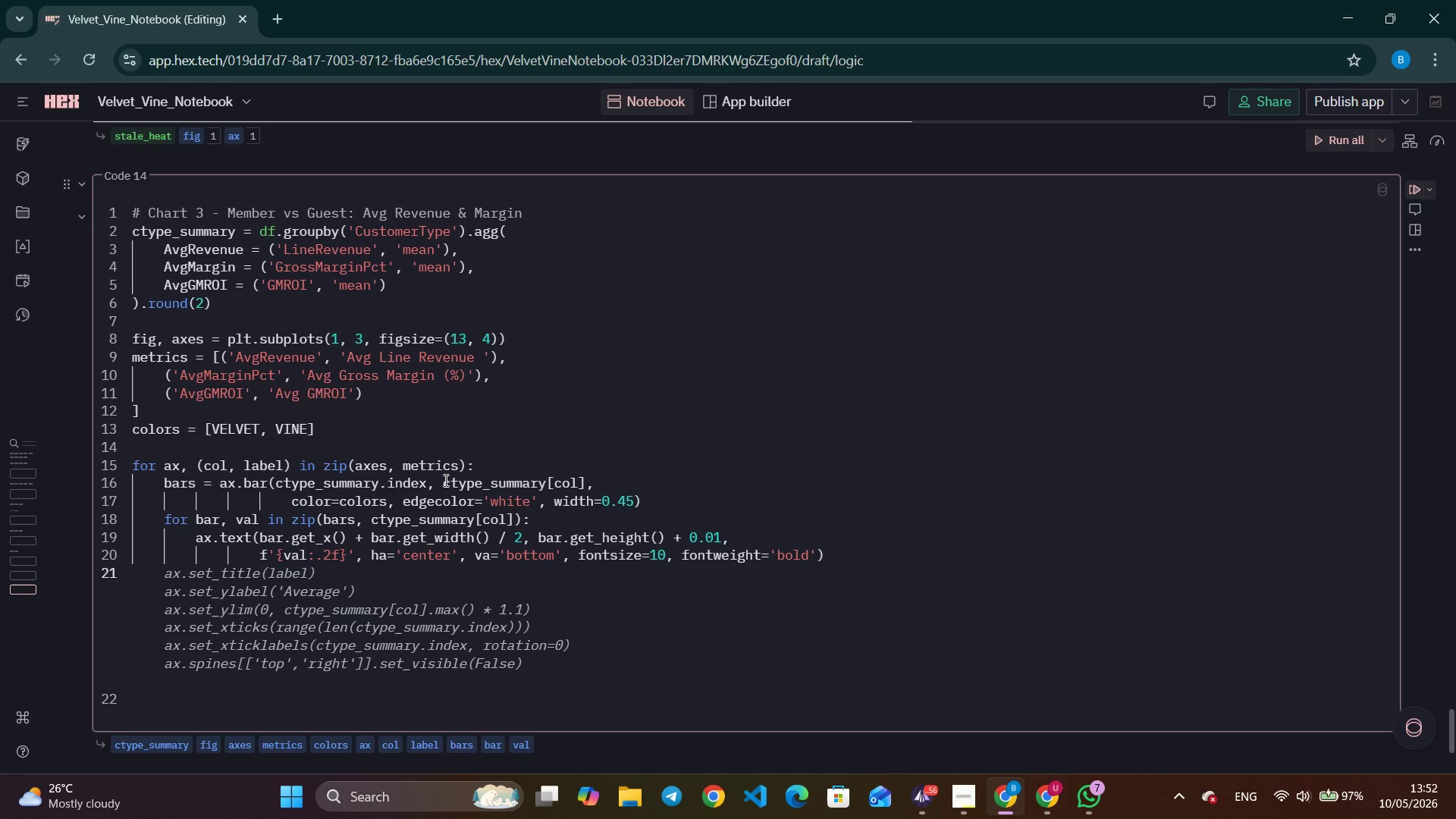 
wait(6.81)
 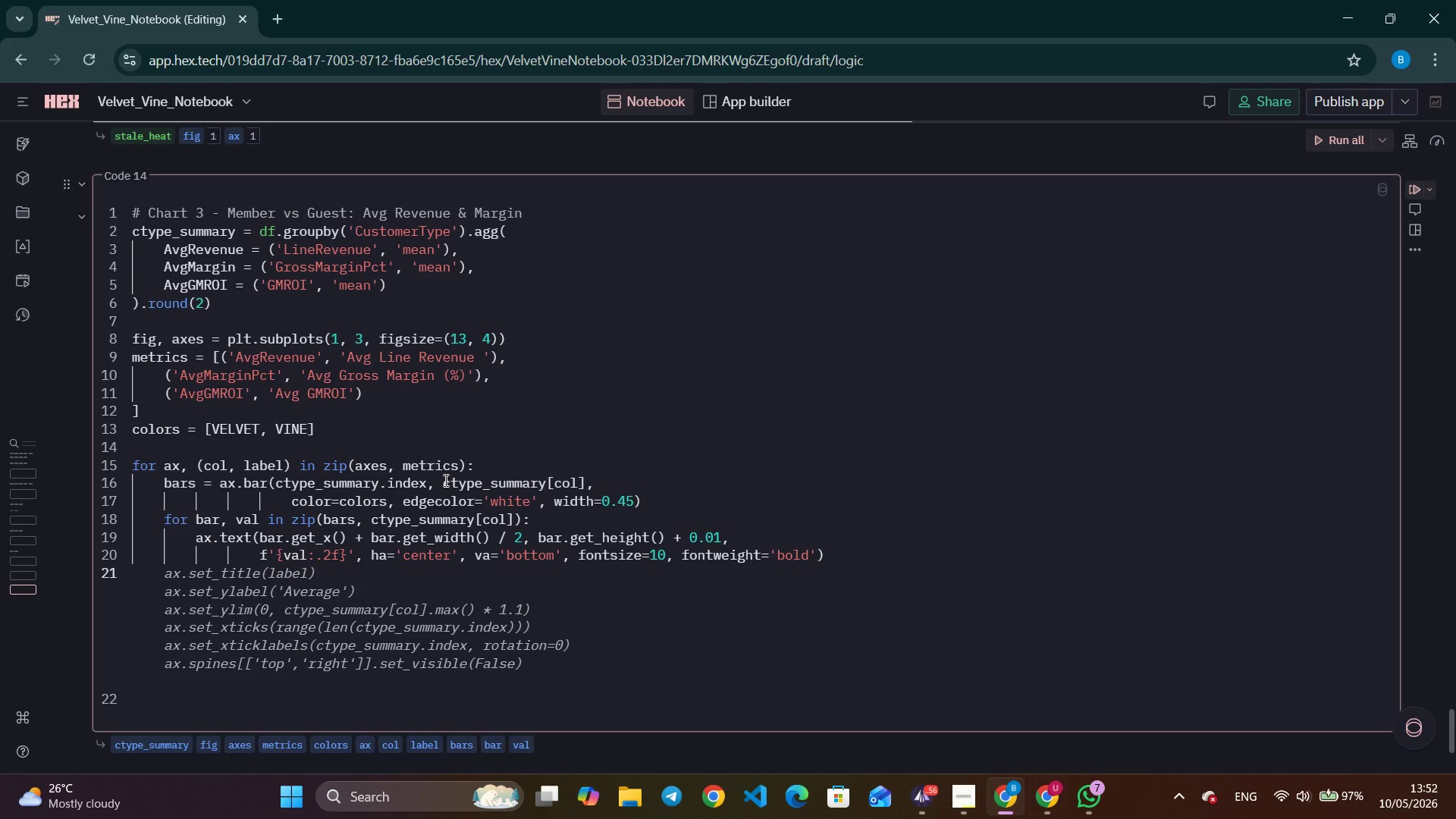 
key(Control+ArrowRight)
 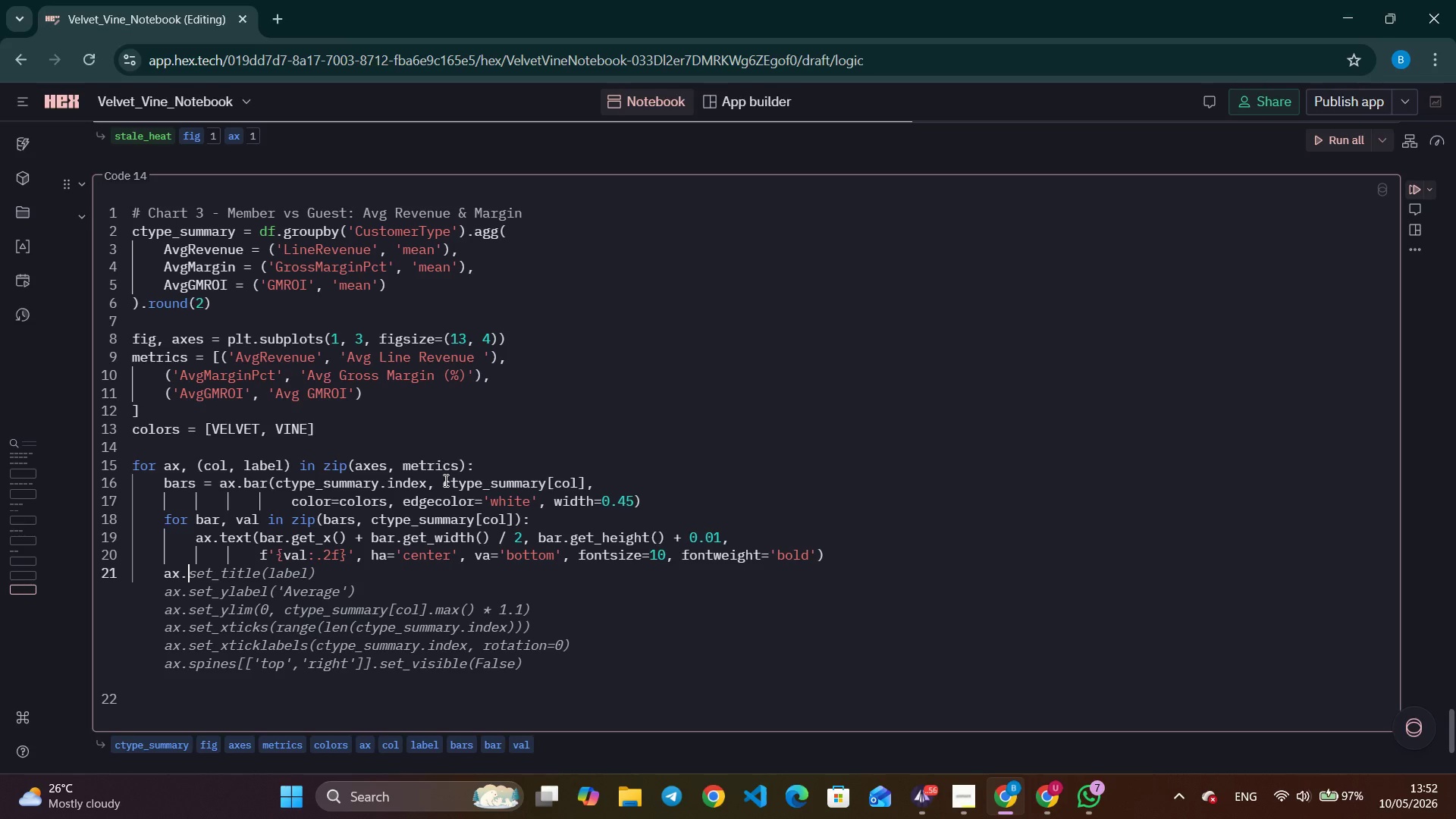 
key(Control+ArrowRight)
 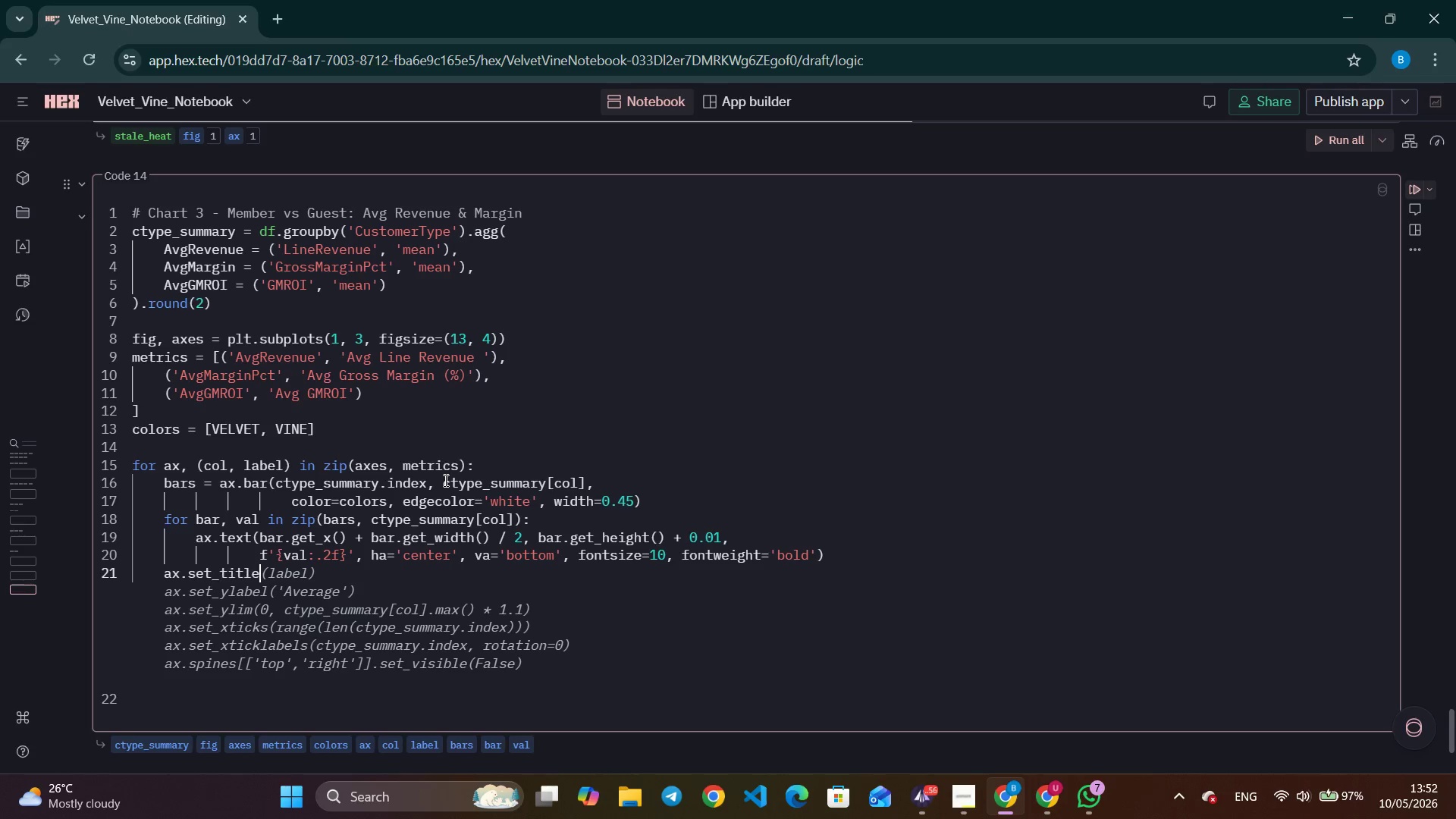 
key(Control+ArrowRight)
 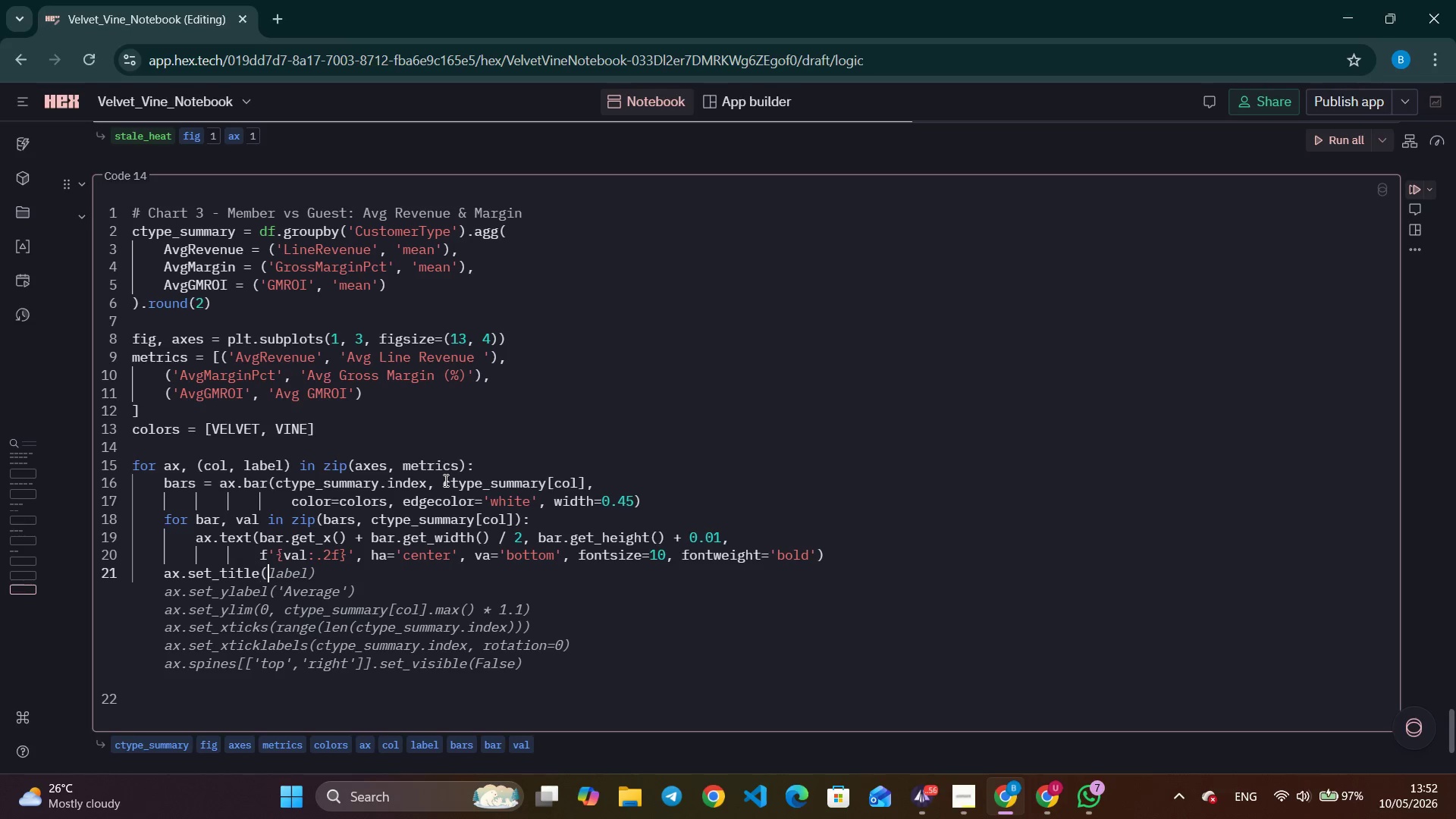 
key(Control+ArrowRight)
 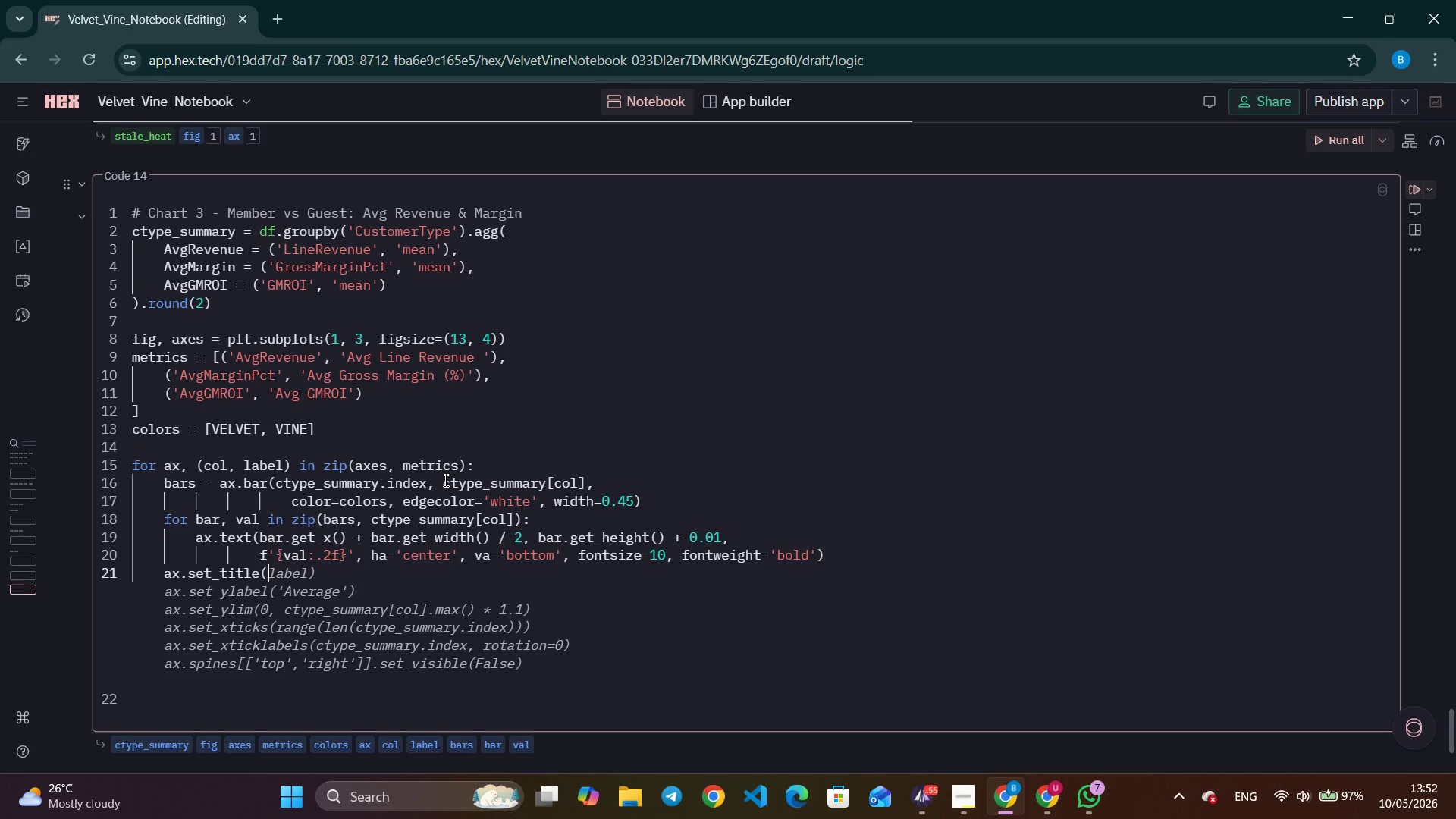 
key(Control+ArrowRight)
 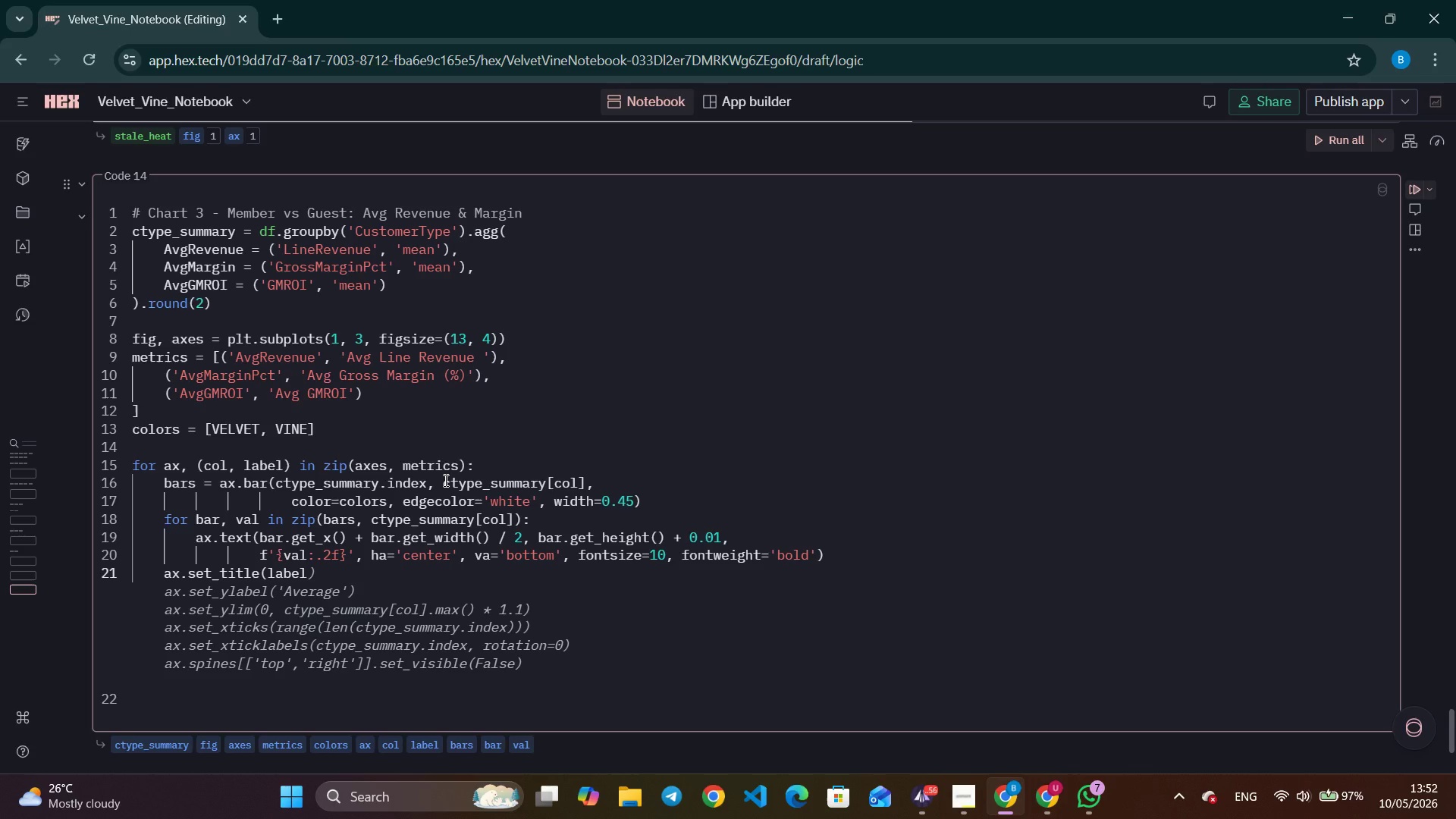 
type(, fontsize=11, gont)
key(Backspace)
key(Backspace)
key(Backspace)
key(Backspace)
type(fontweight)
 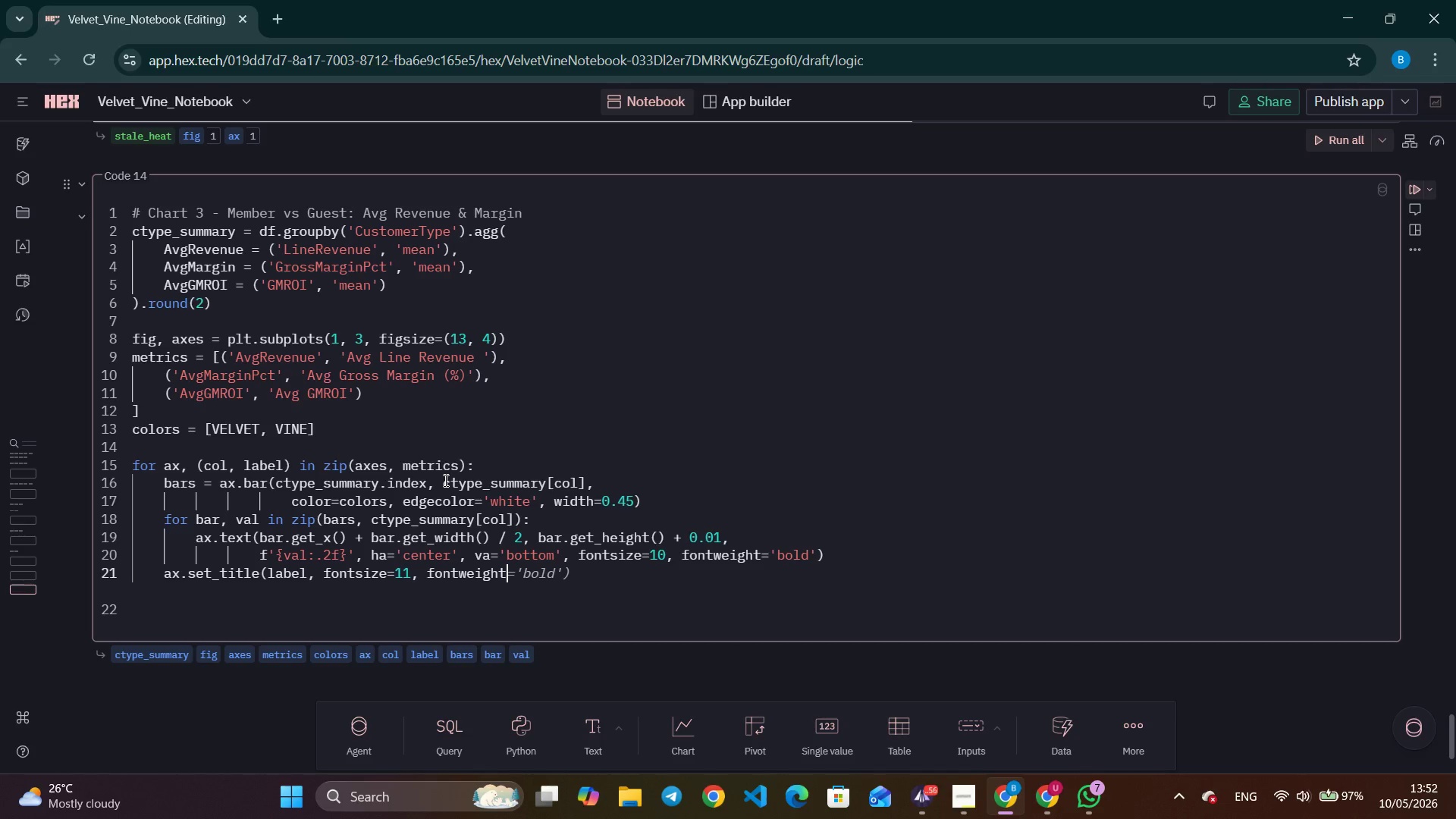 
wait(23.33)
 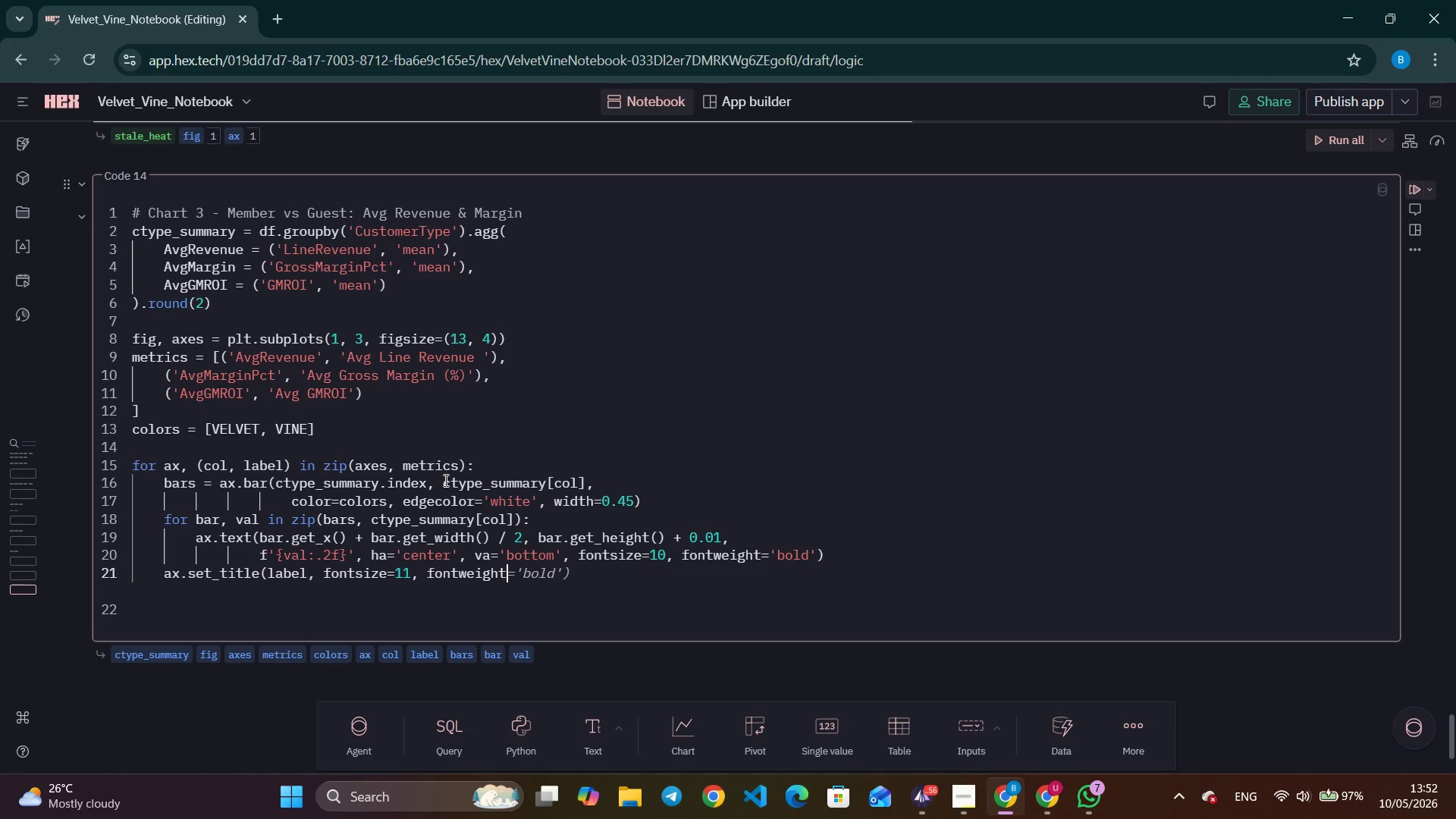 
key(Tab)
 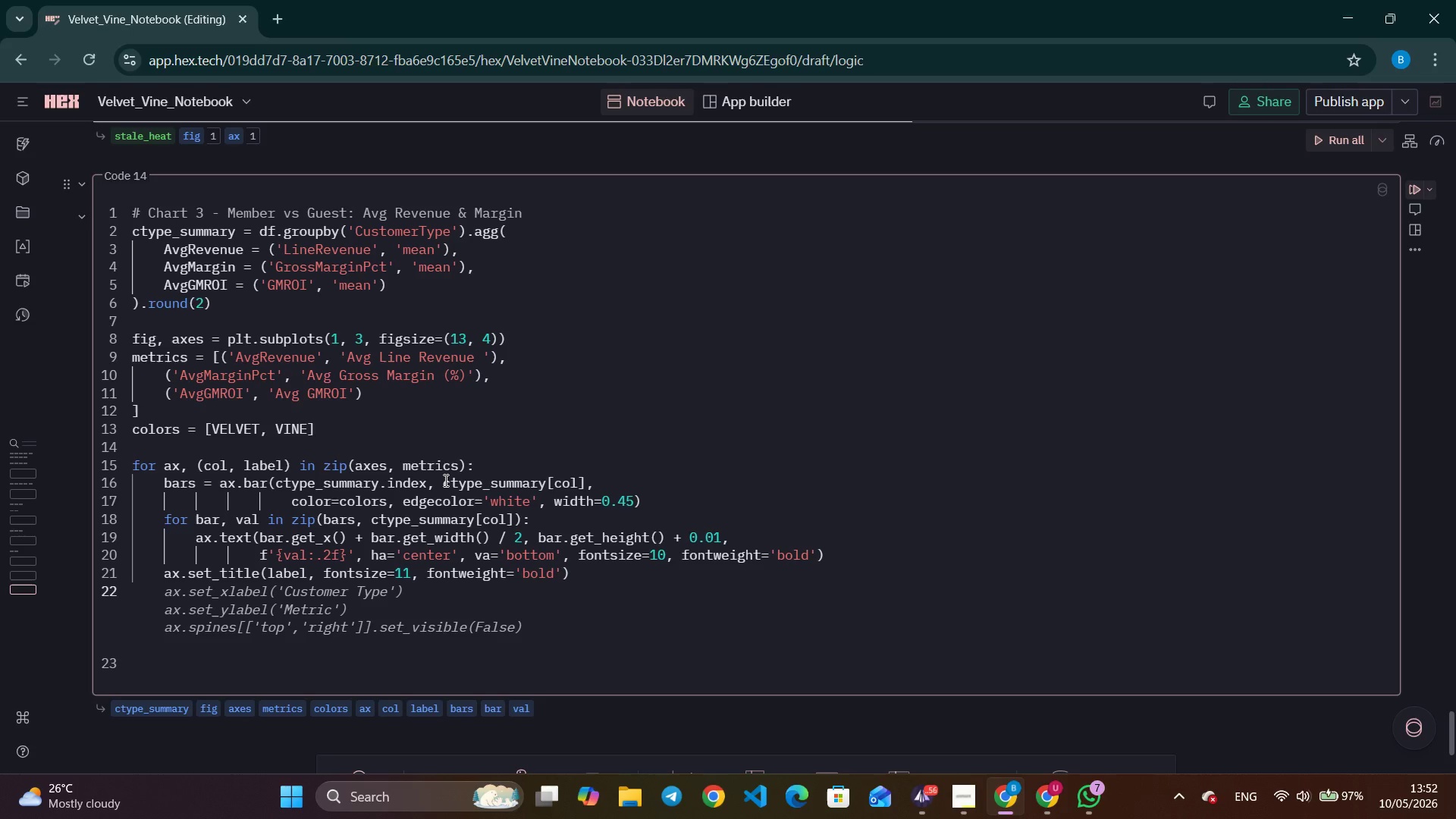 
hold_key(key=Space, duration=0.58)
 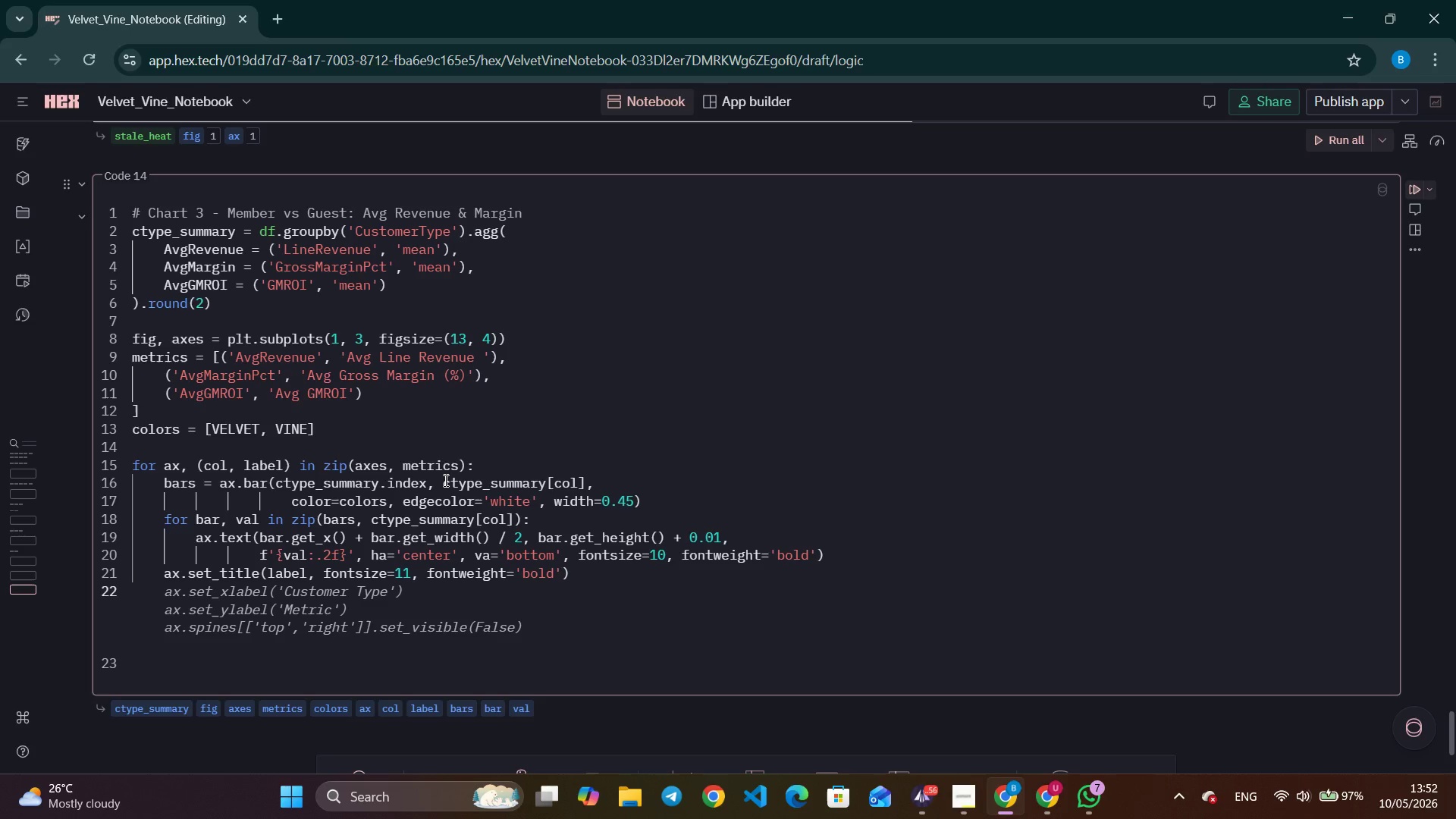 
type(ax.set)
 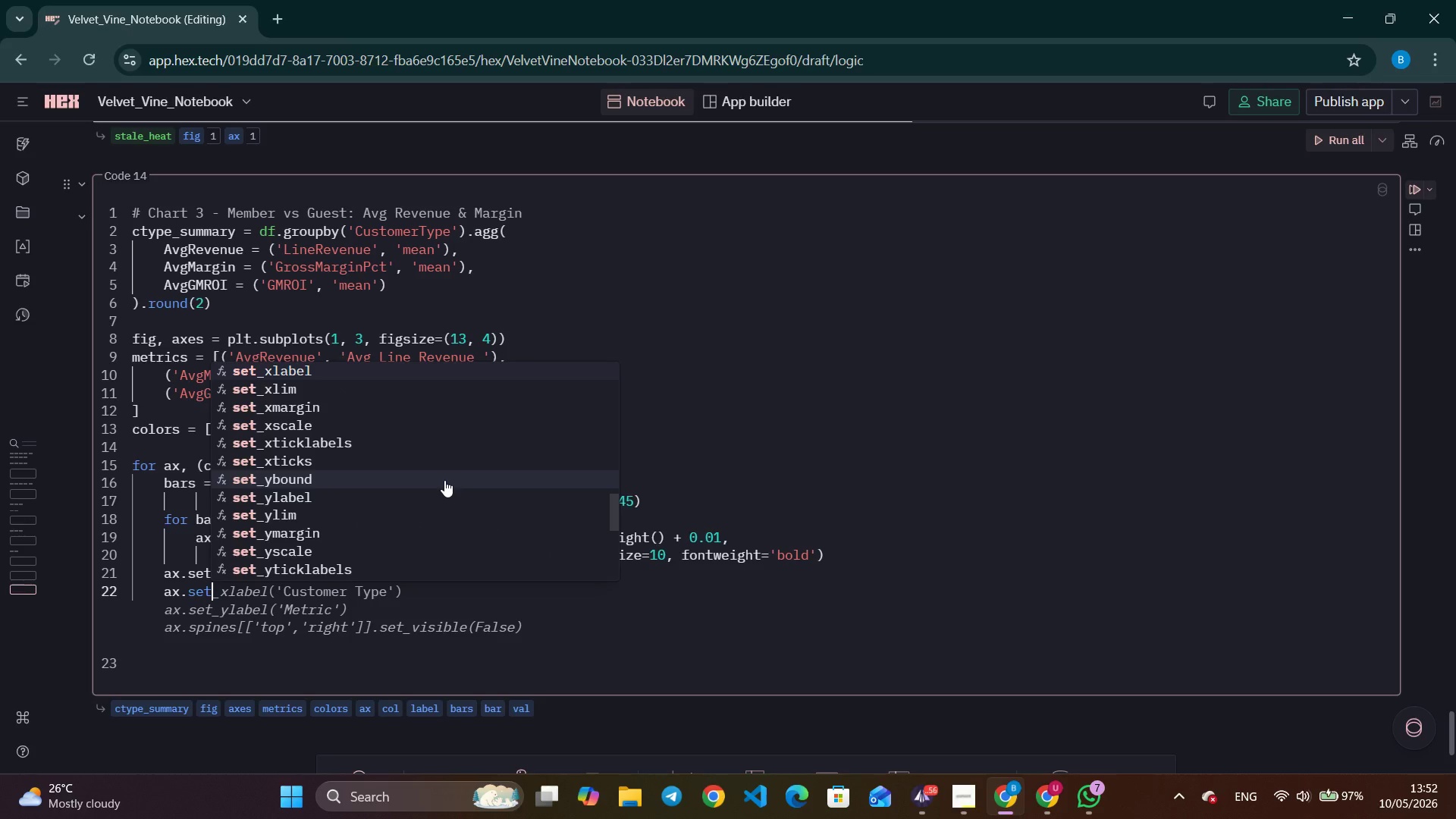 
type(.set_ylabel{')
 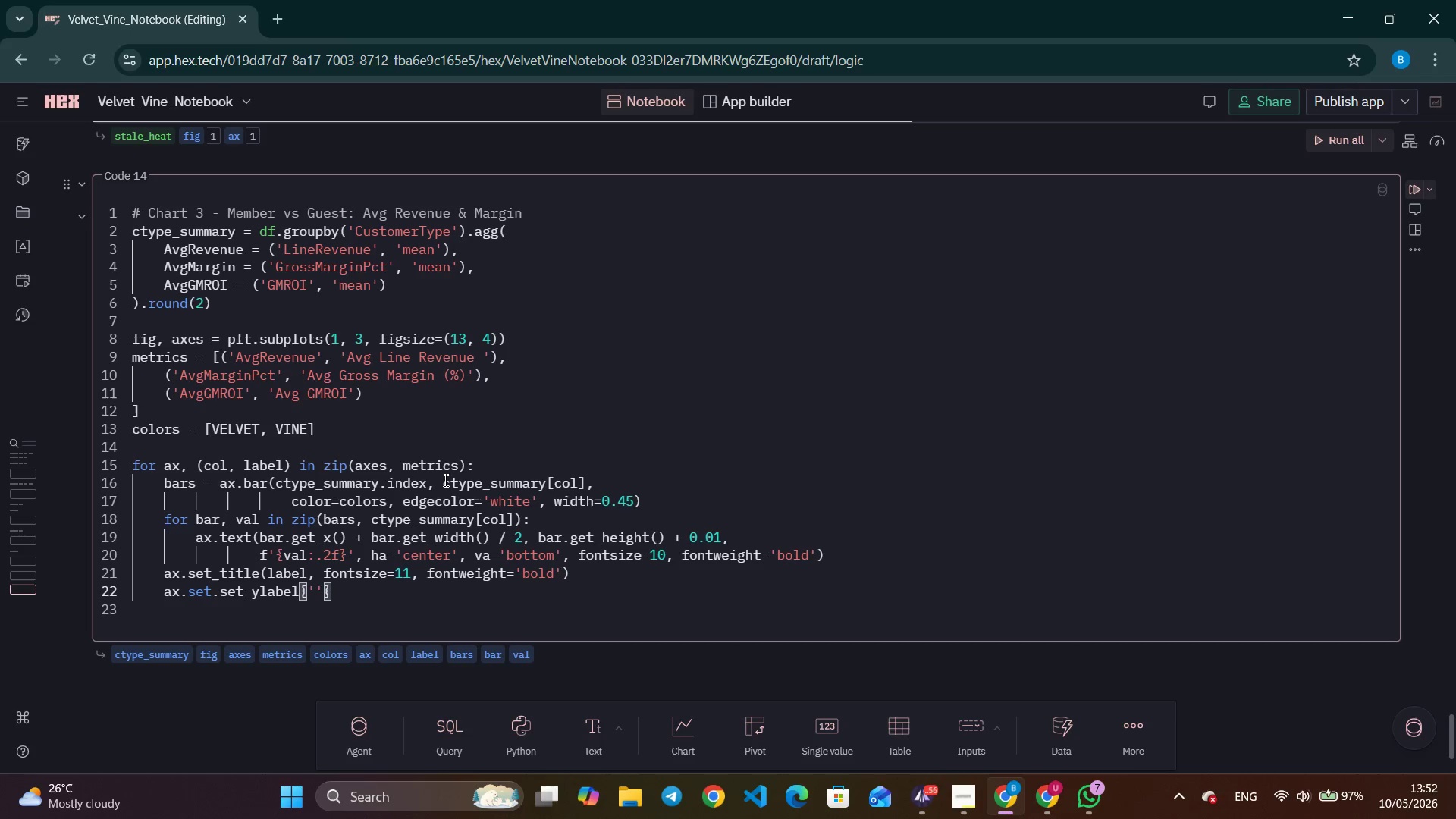 
key(ArrowRight)
 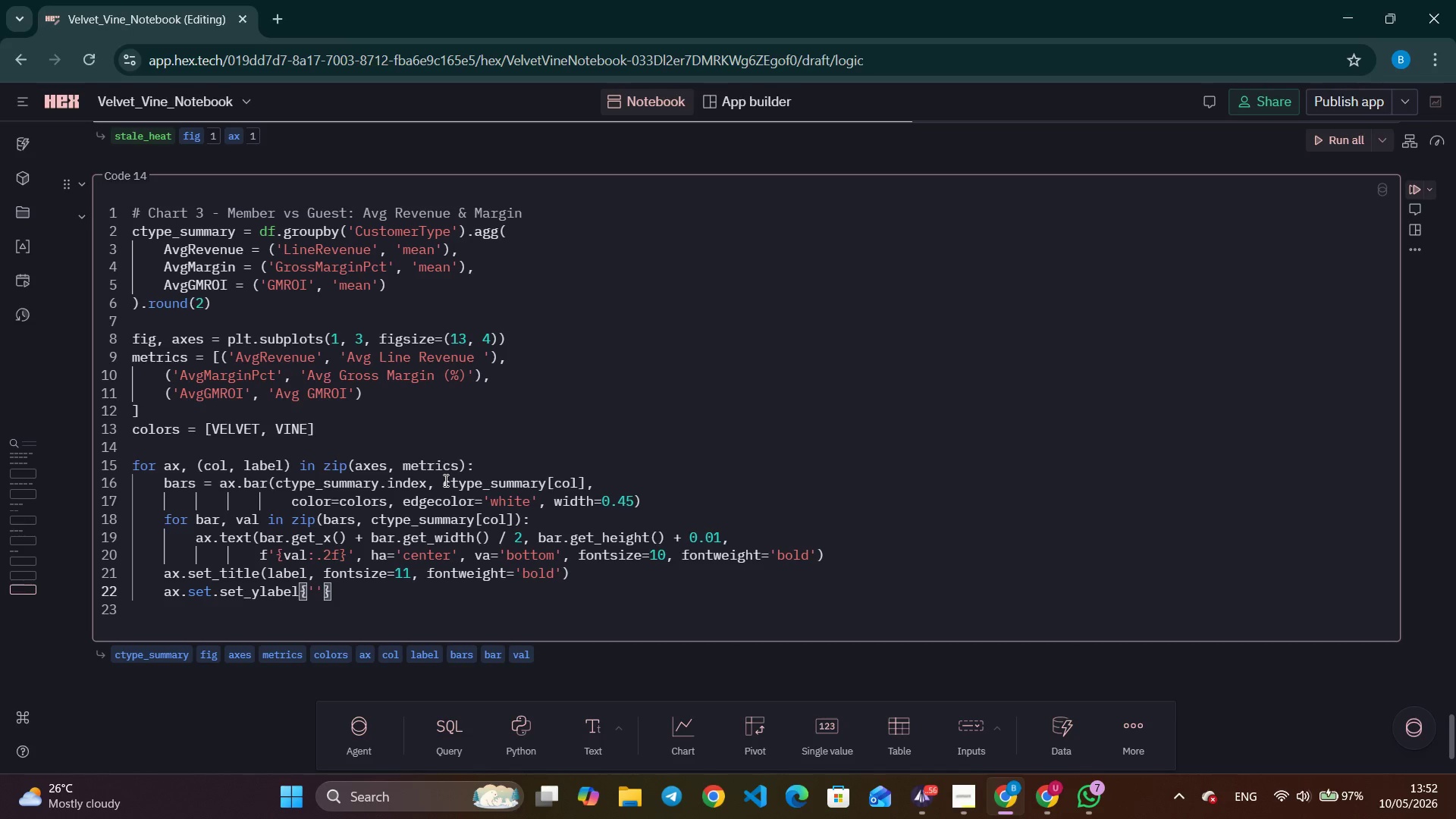 
key(ArrowRight)
 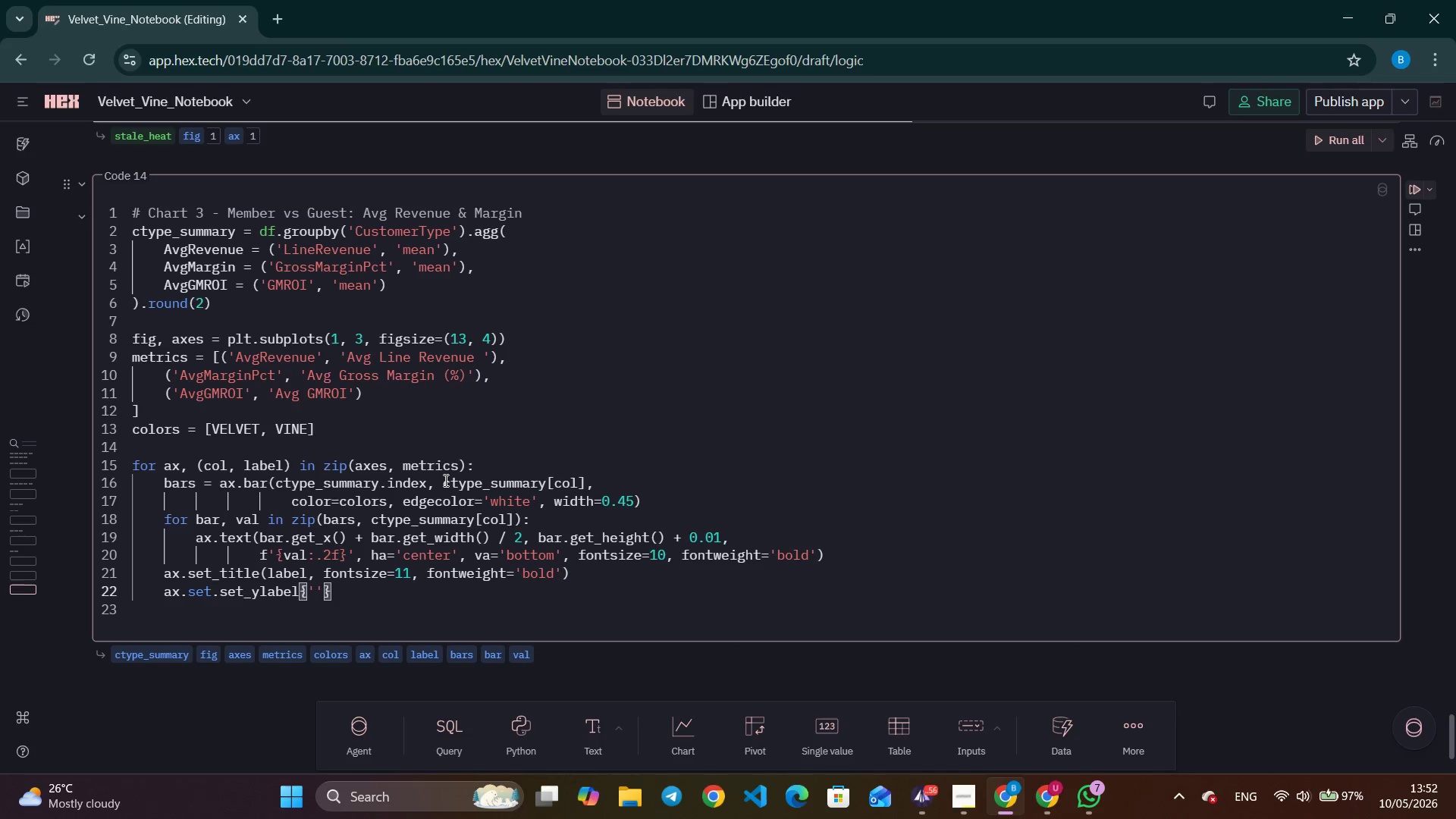 
key(Backspace)
 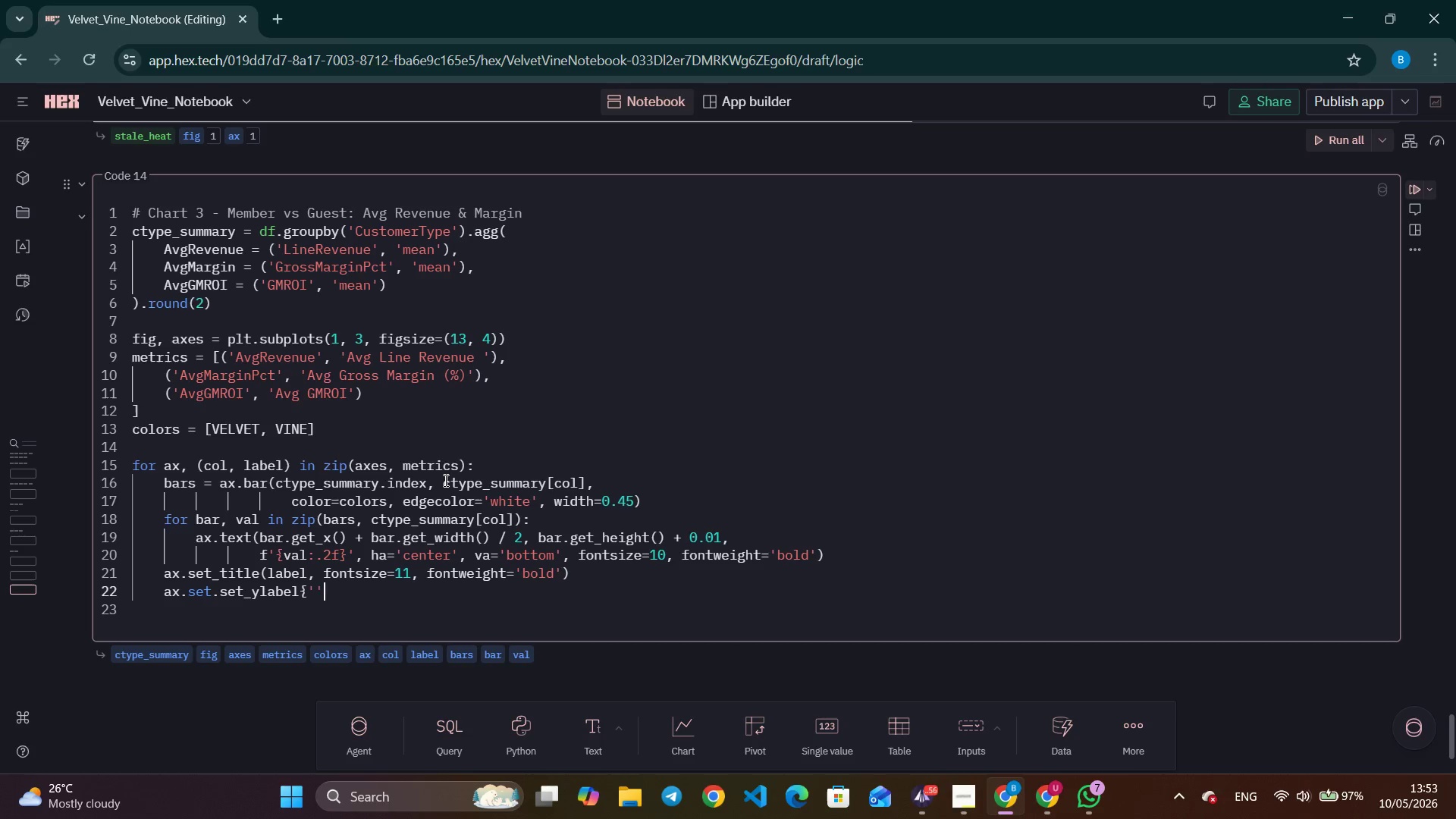 
key(Backspace)
 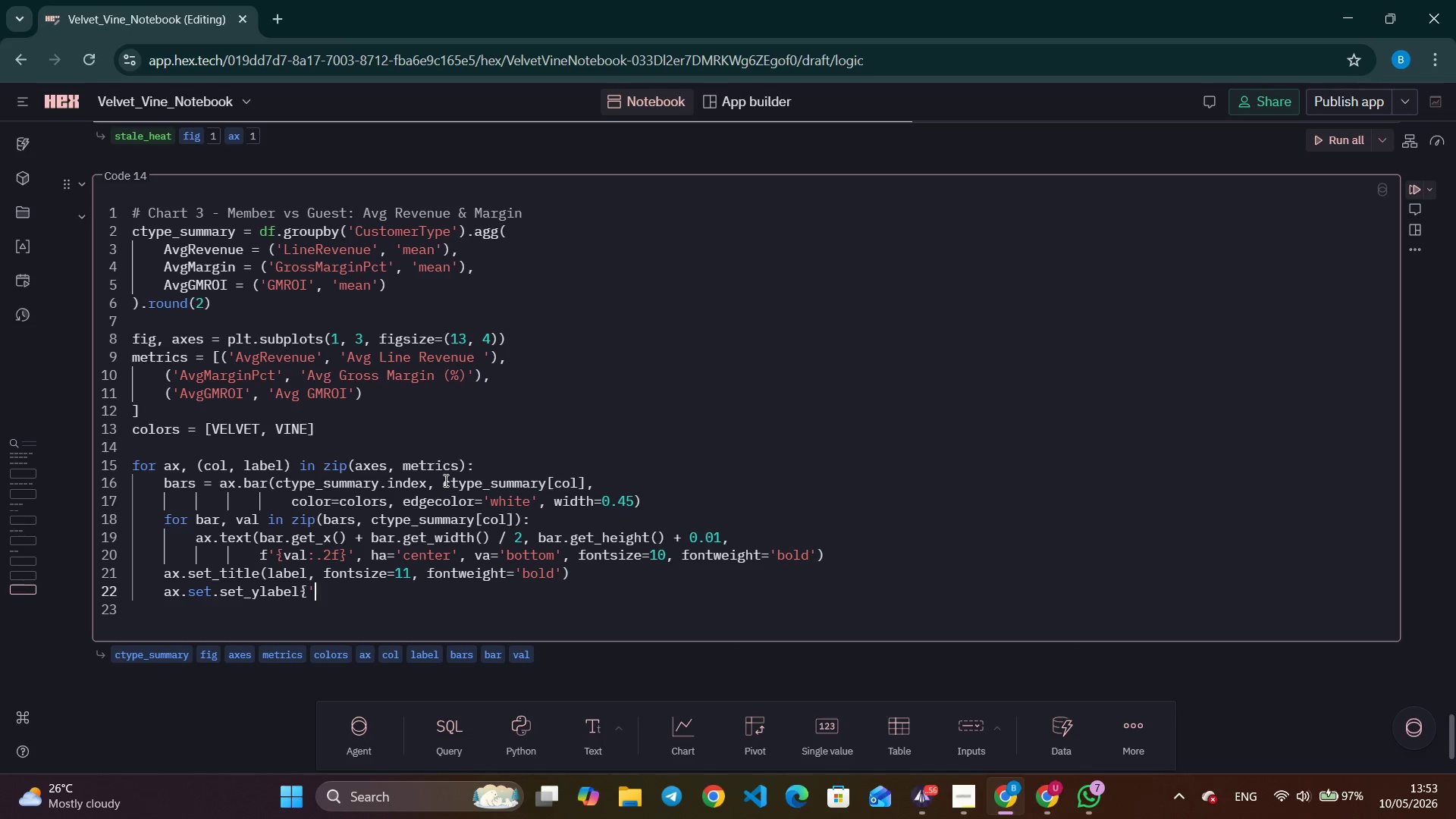 
key(Backspace)
 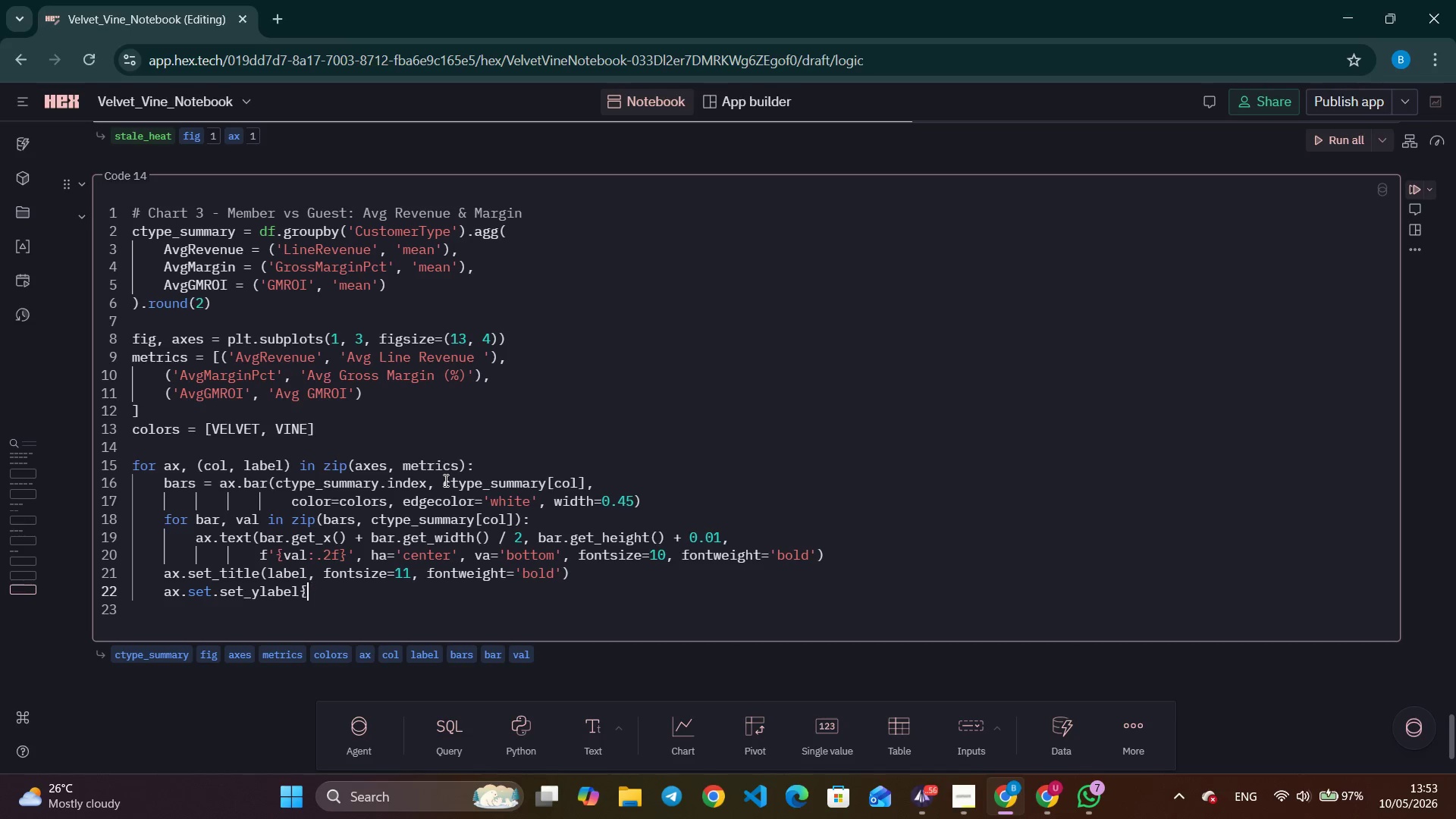 
key(Backspace)
 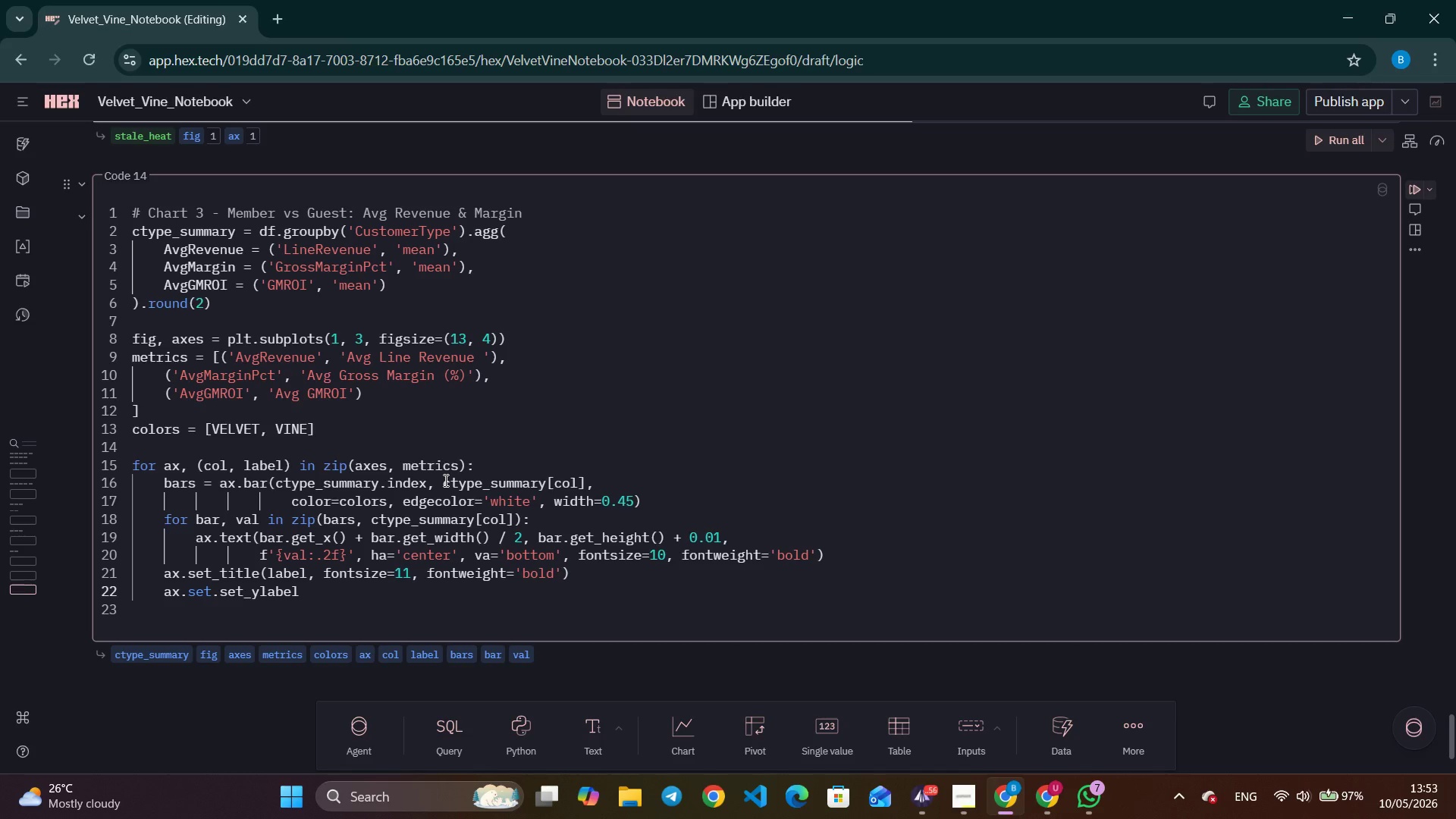 
key(Shift+ShiftLeft)
 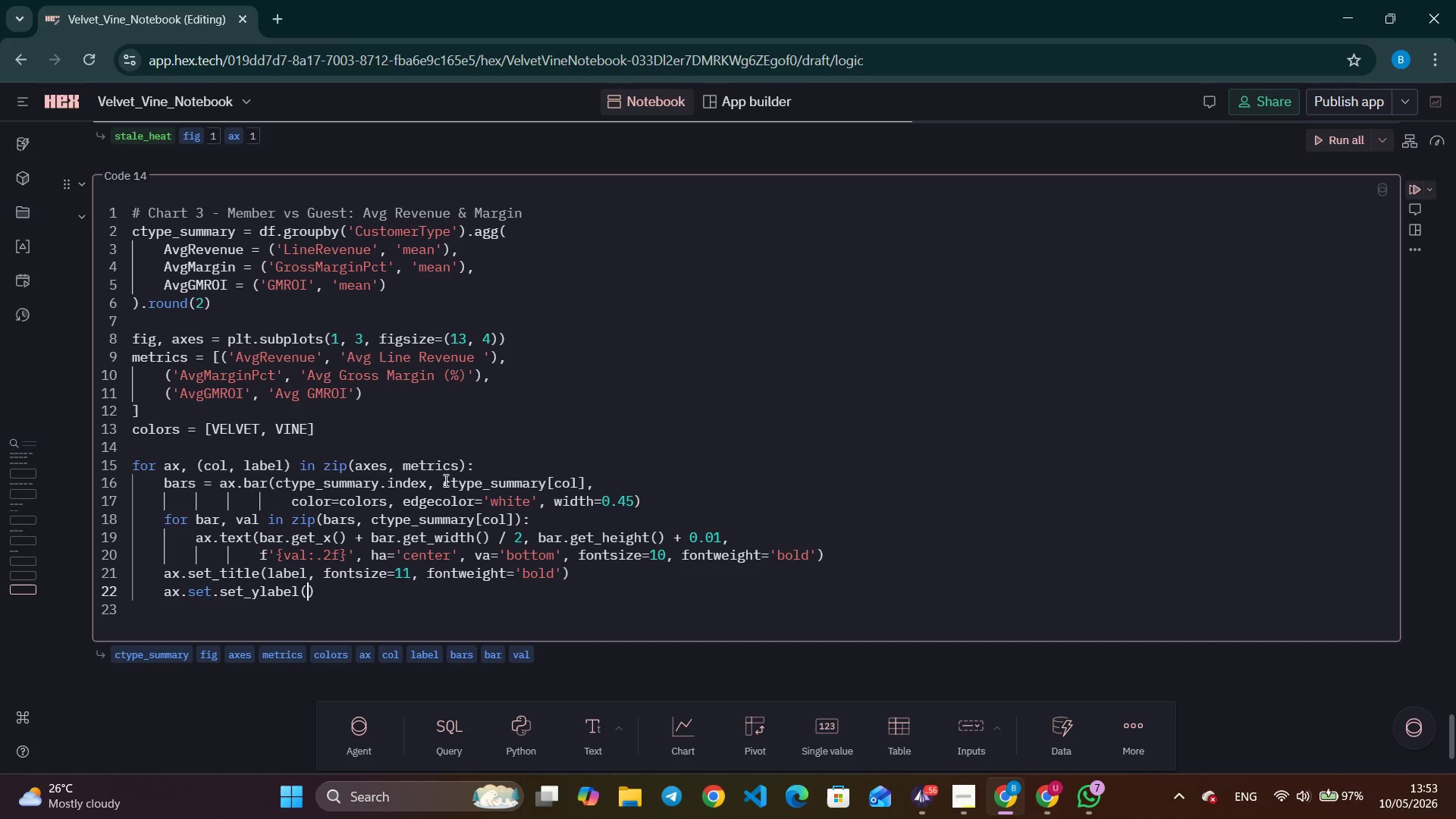 
key(Shift+9)
 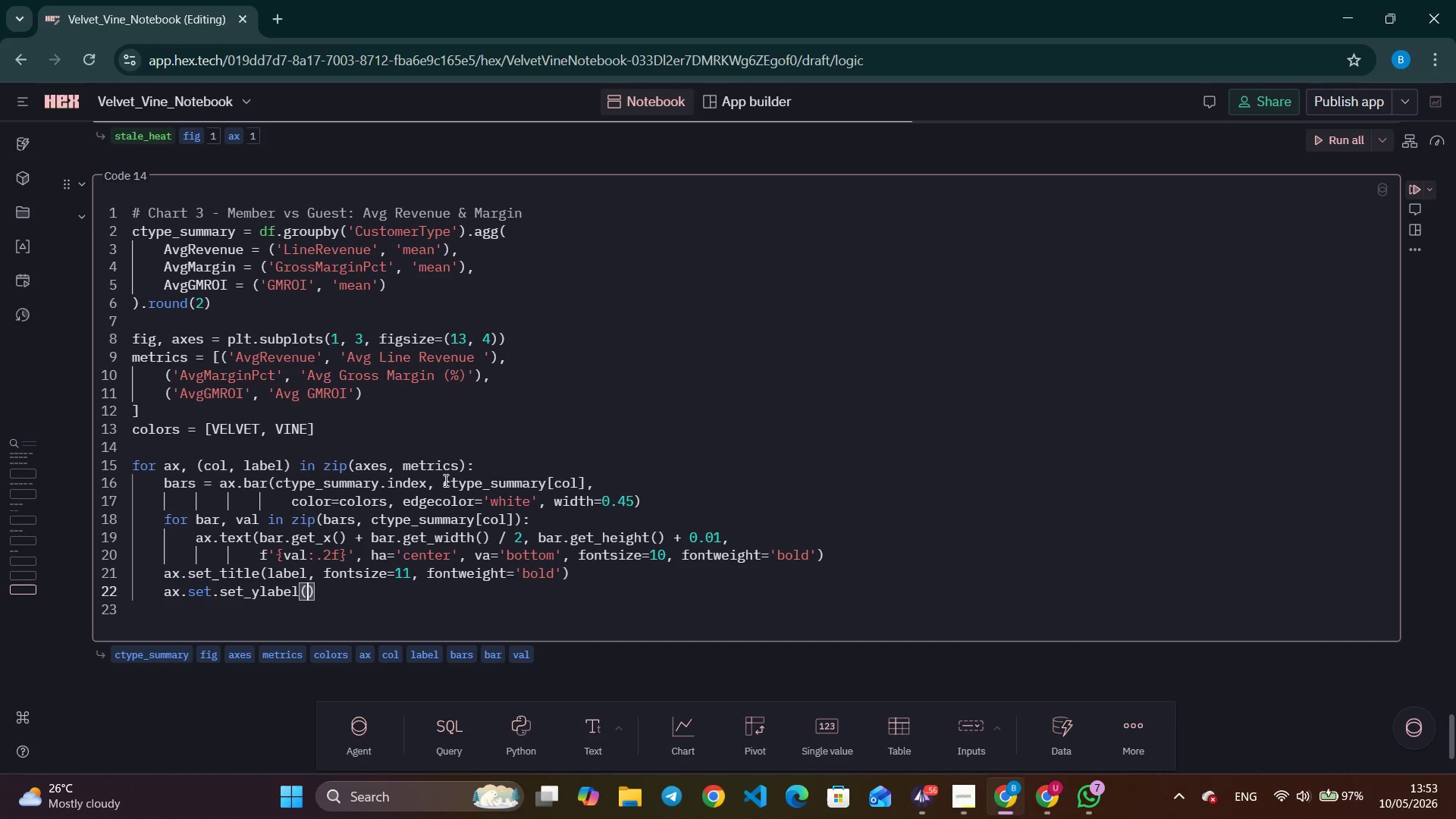 
key(Quote)
 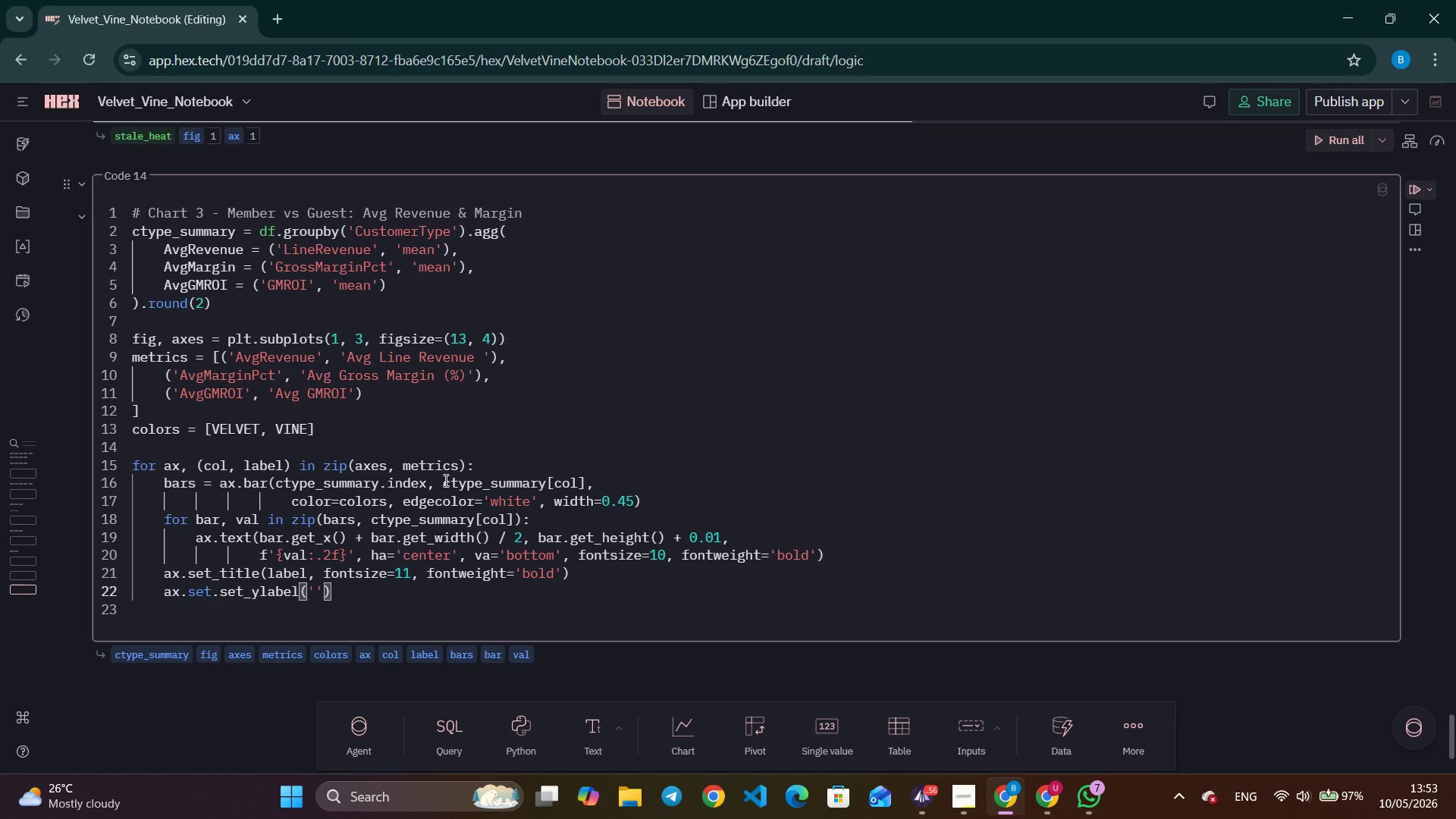 
key(ArrowRight)
 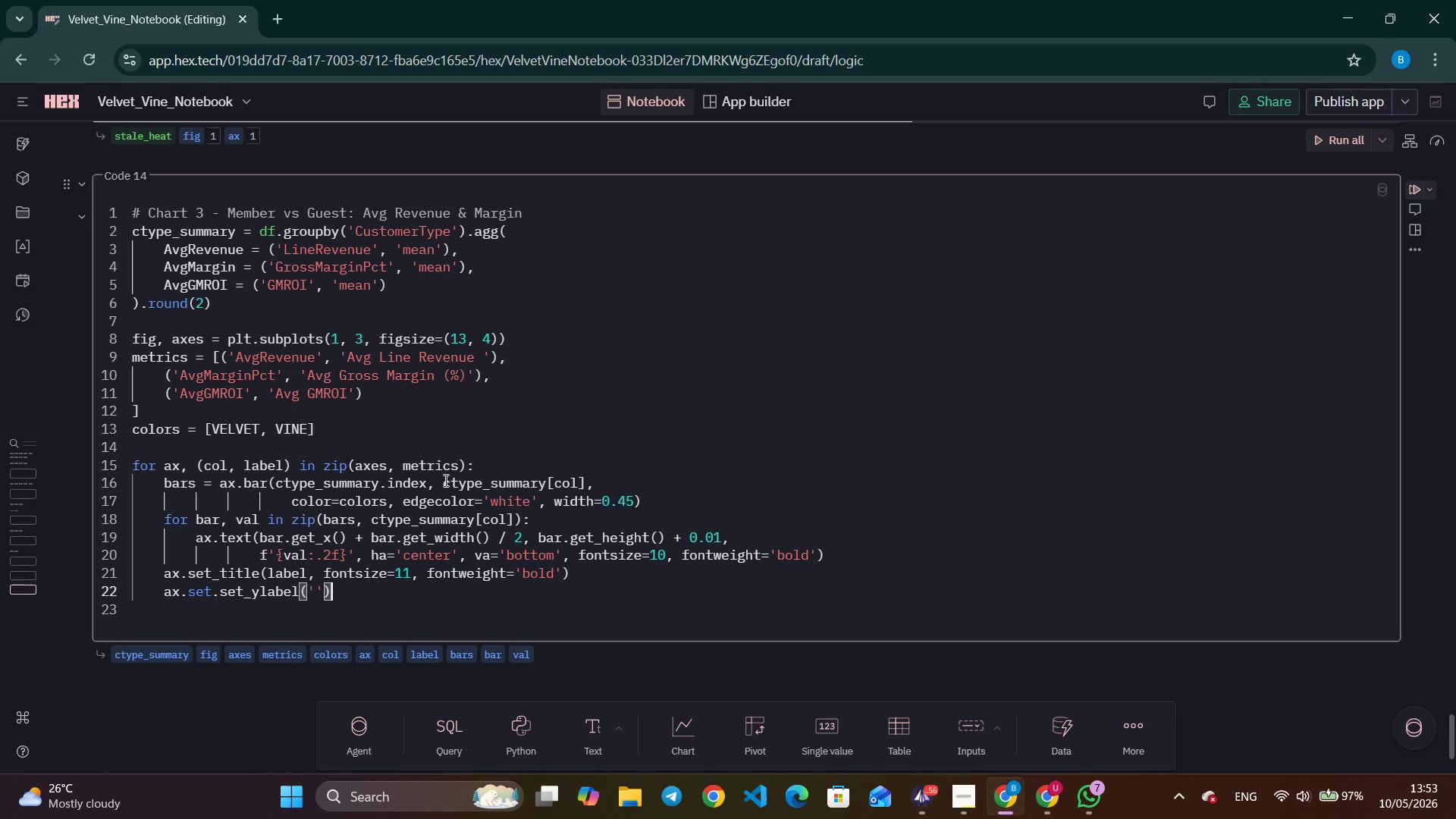 
key(ArrowRight)
 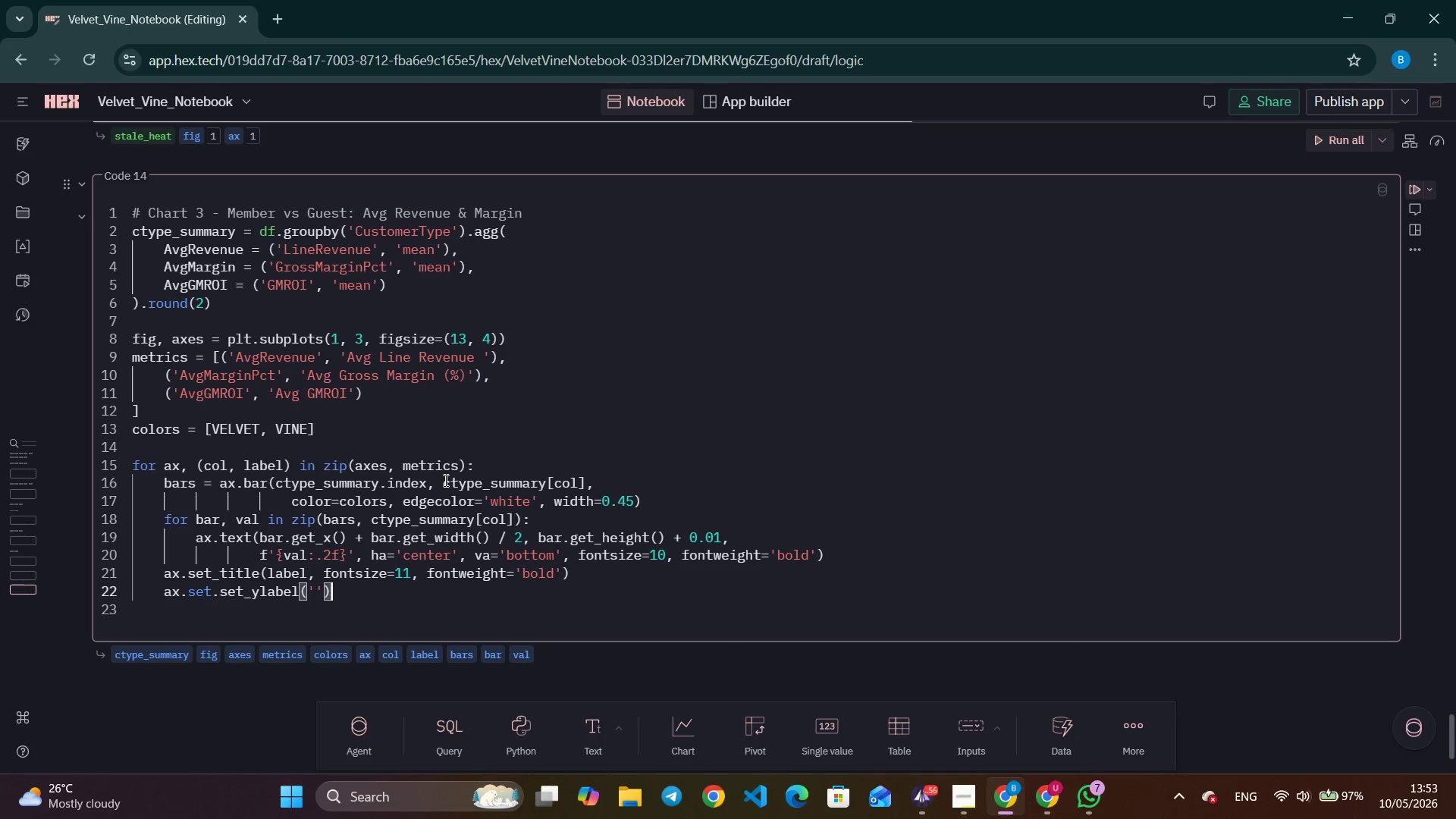 
key(Enter)
 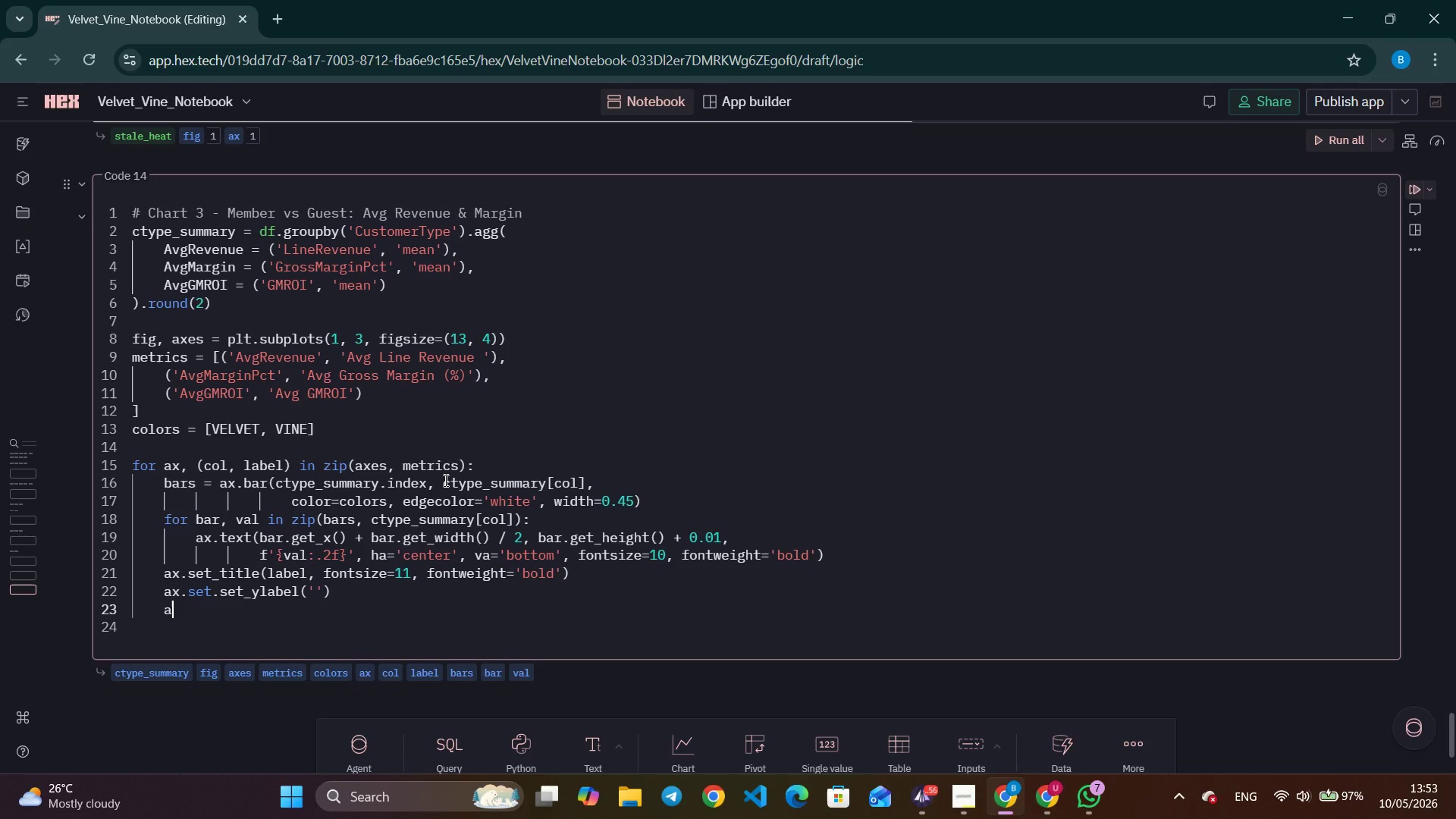 
type(ax.spines)
 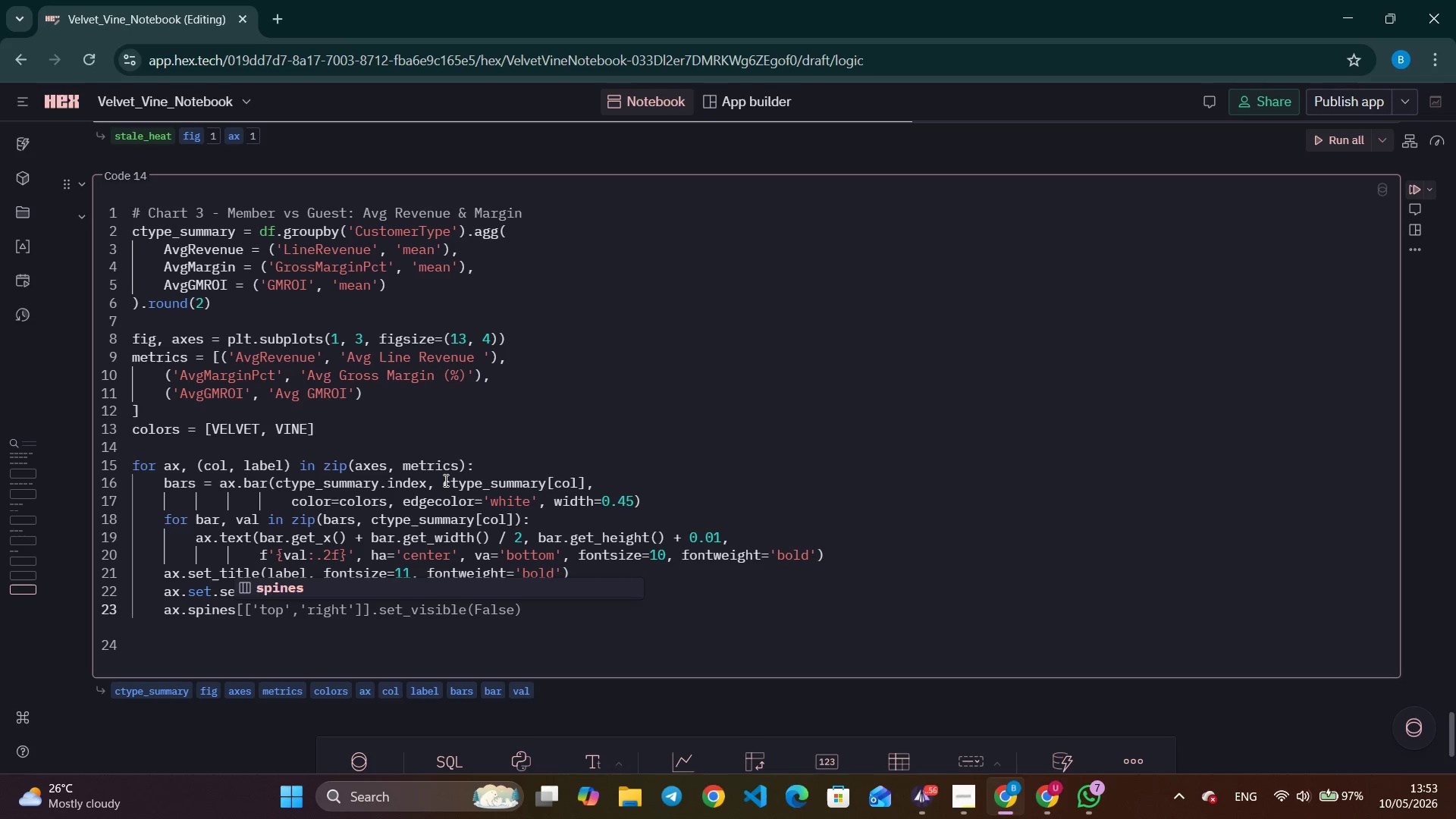 
wait(48.28)
 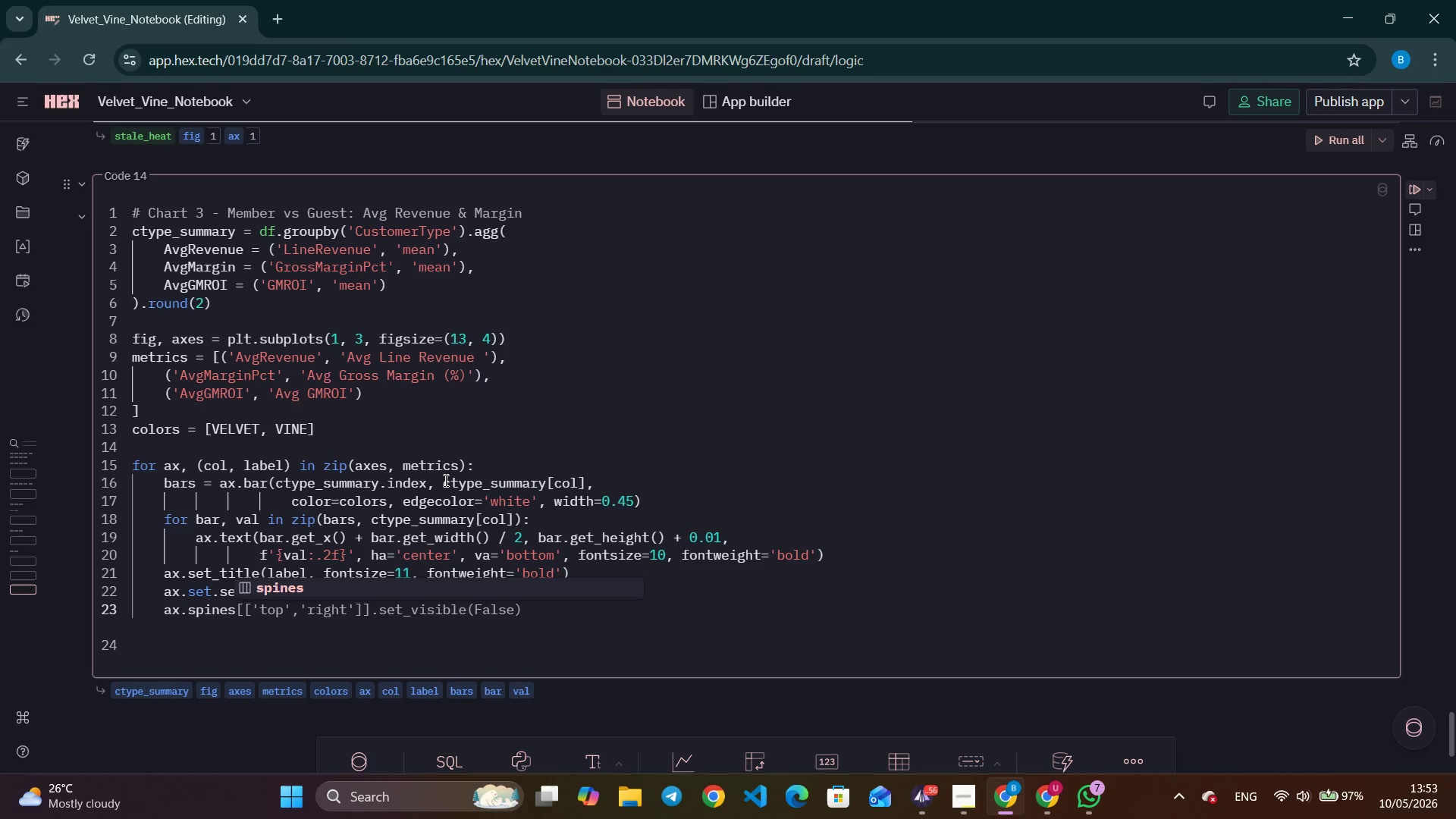 
key(Tab)
key(Tab)
type(    as.t)
key(Backspace)
key(Backspace)
key(Backspace)
type(x.tick)
 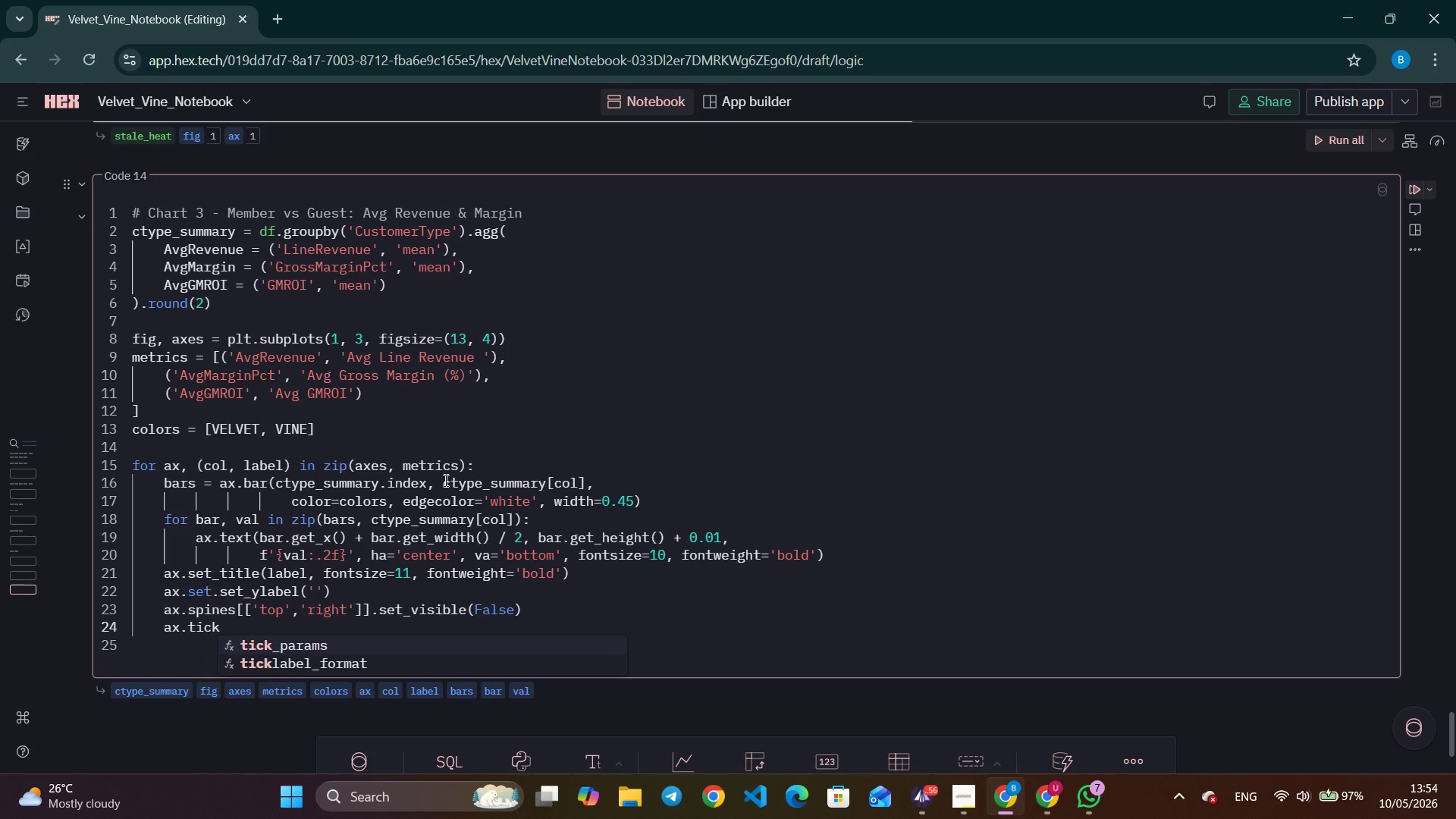 
hold_key(key=ShiftLeft, duration=0.44)
 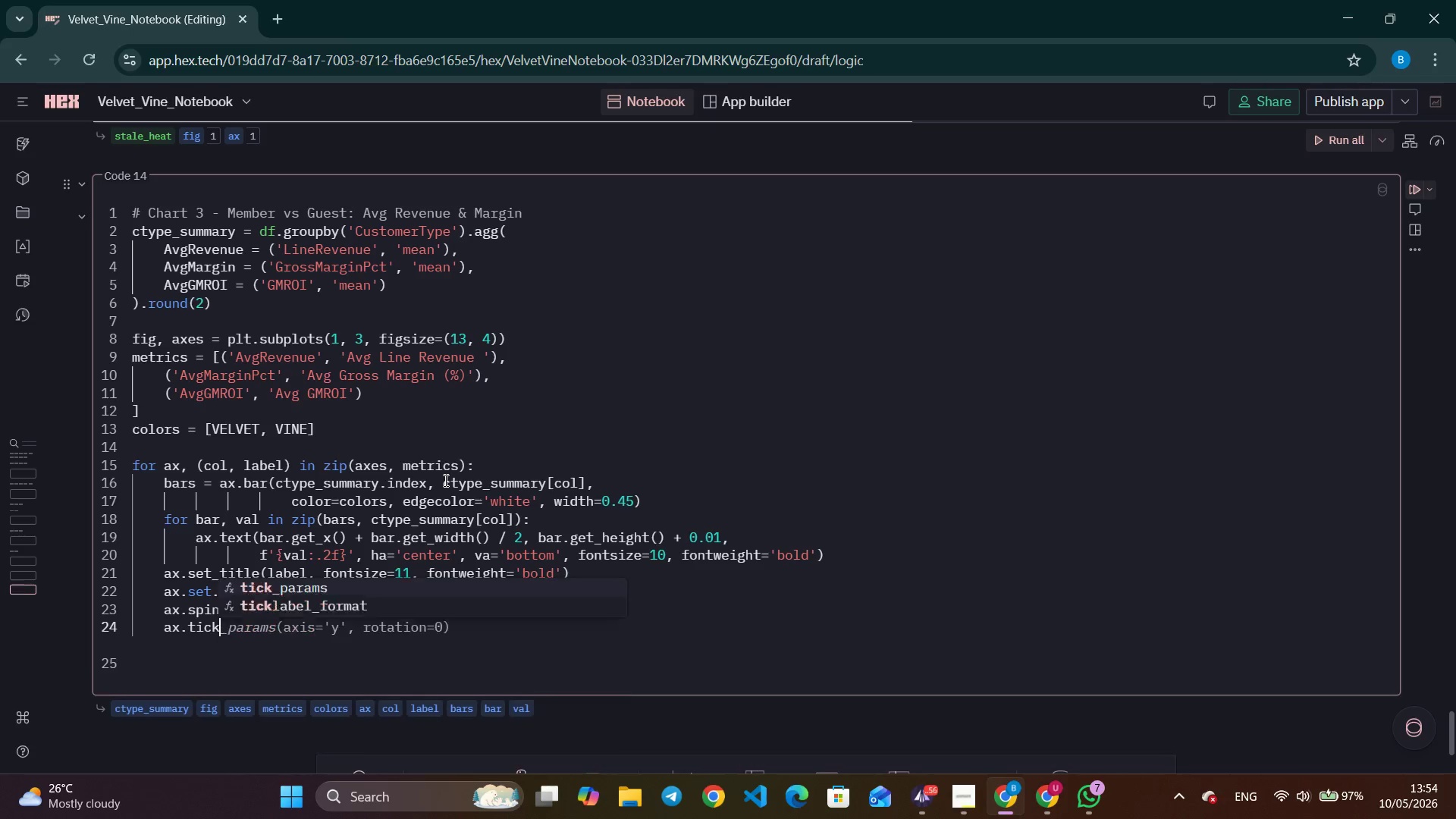 
key(Enter)
 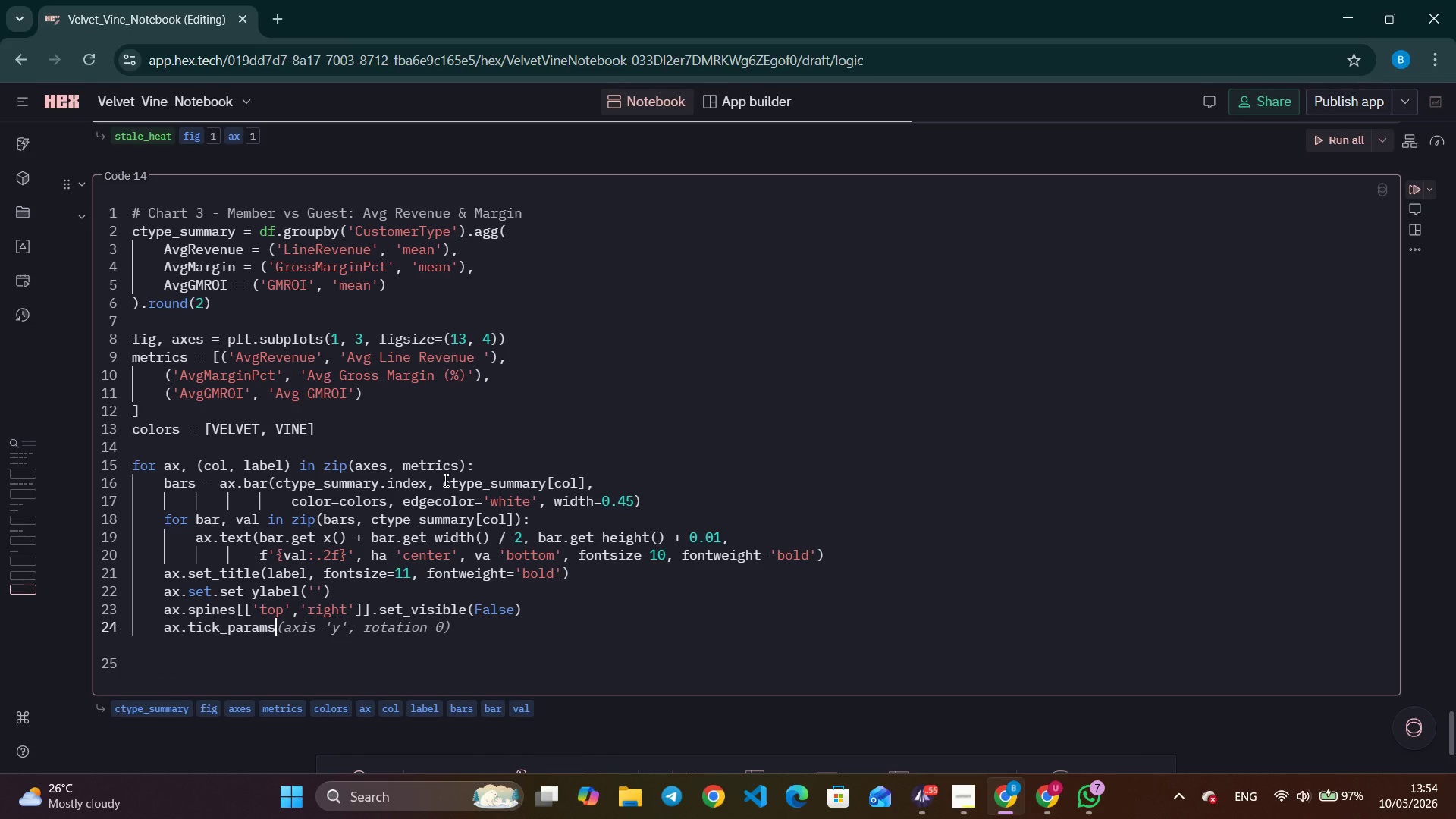 
key(Control+ArrowRight)
 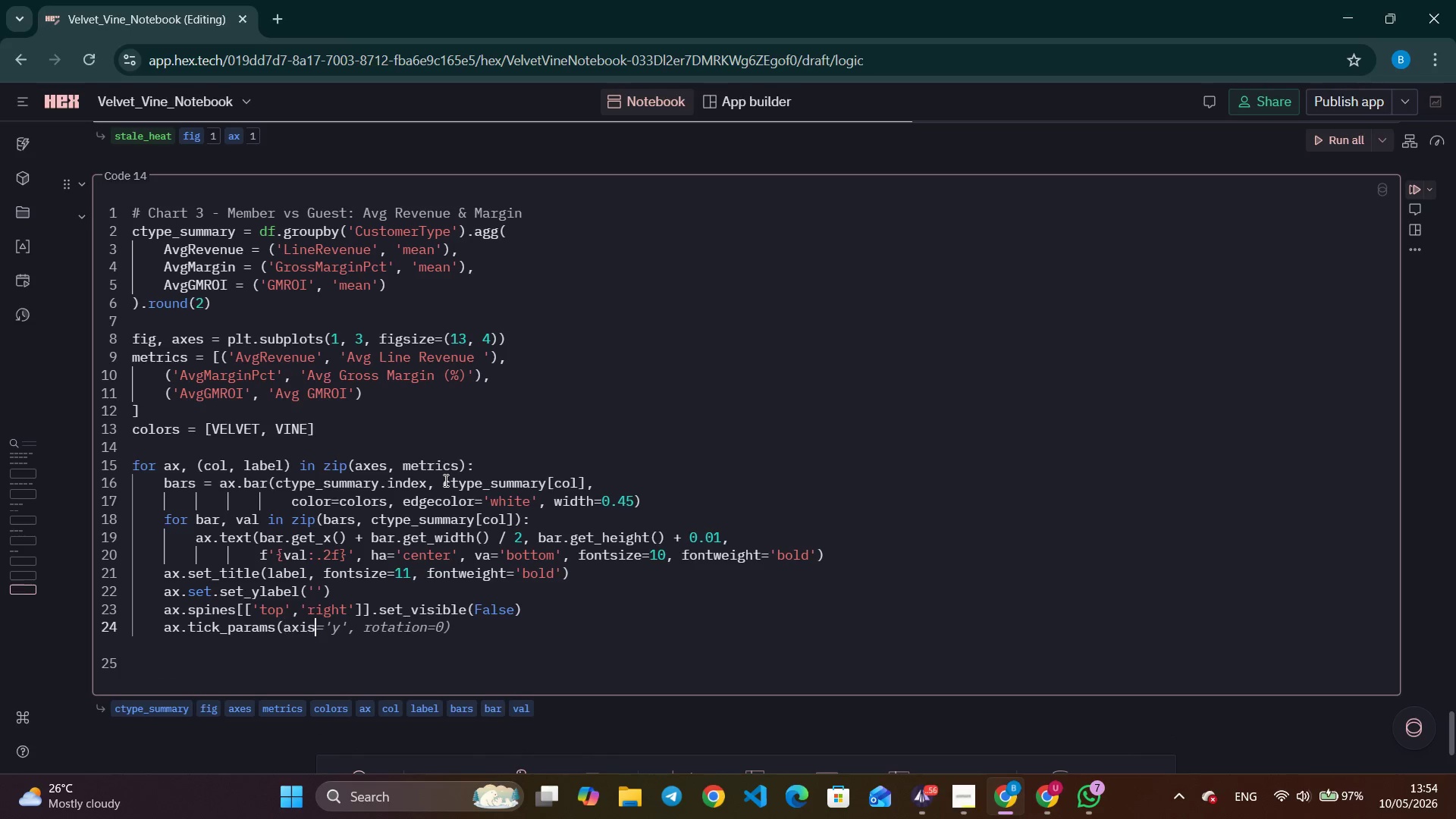 
key(Control+ArrowRight)
 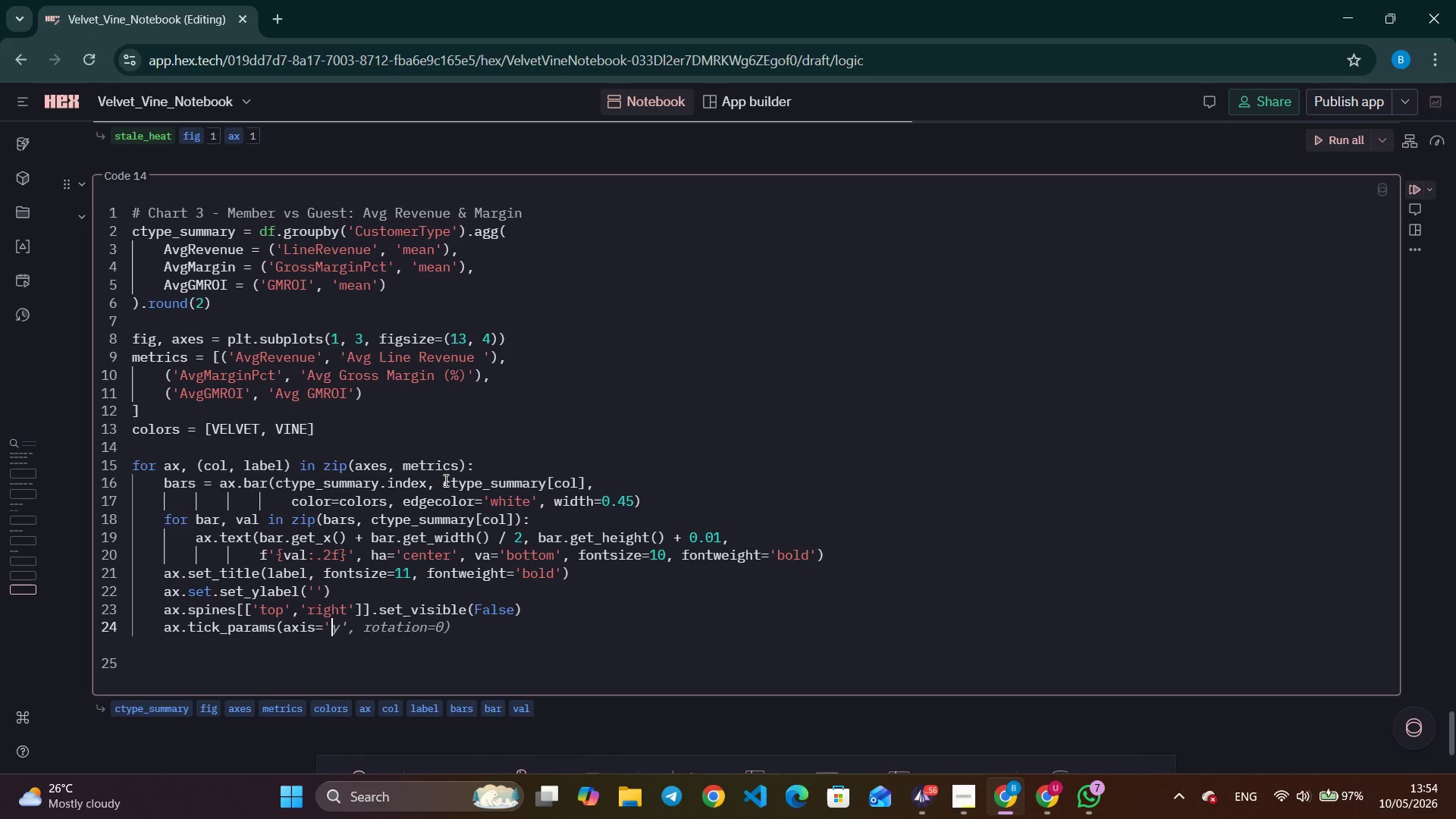 
key(Control+ArrowRight)
 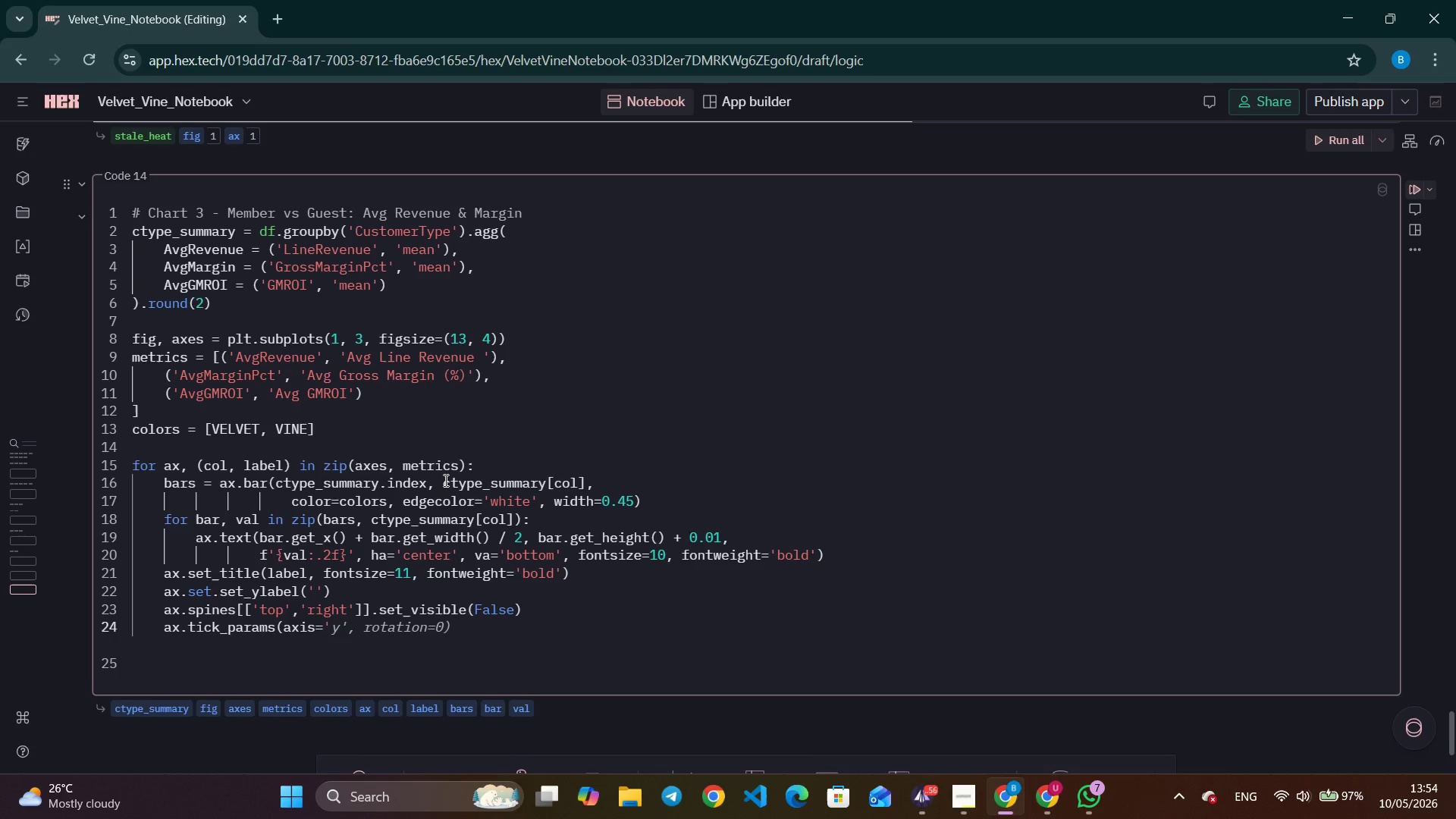 
type(x', labelsize=10)
 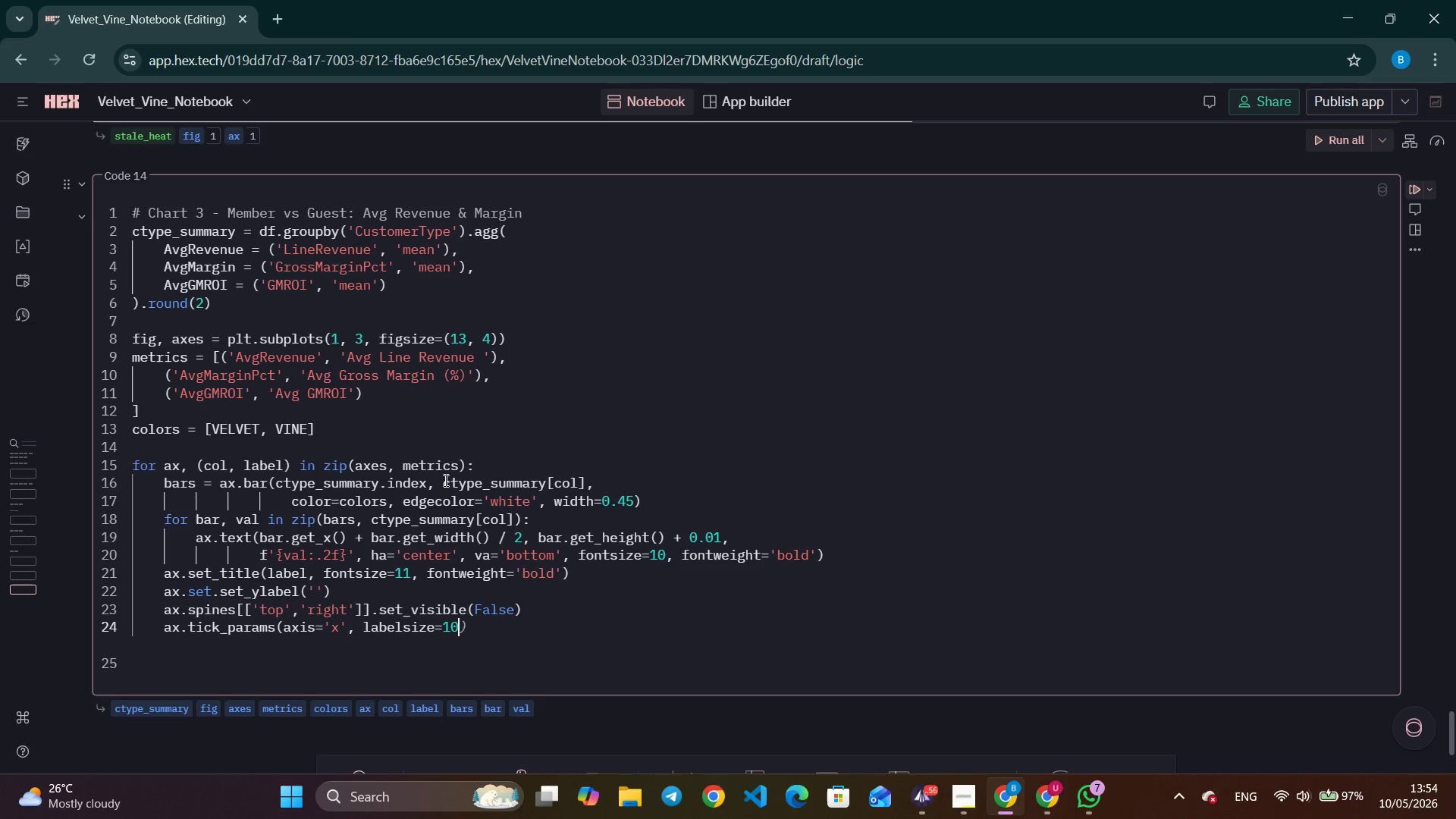 
key(Tab)
 